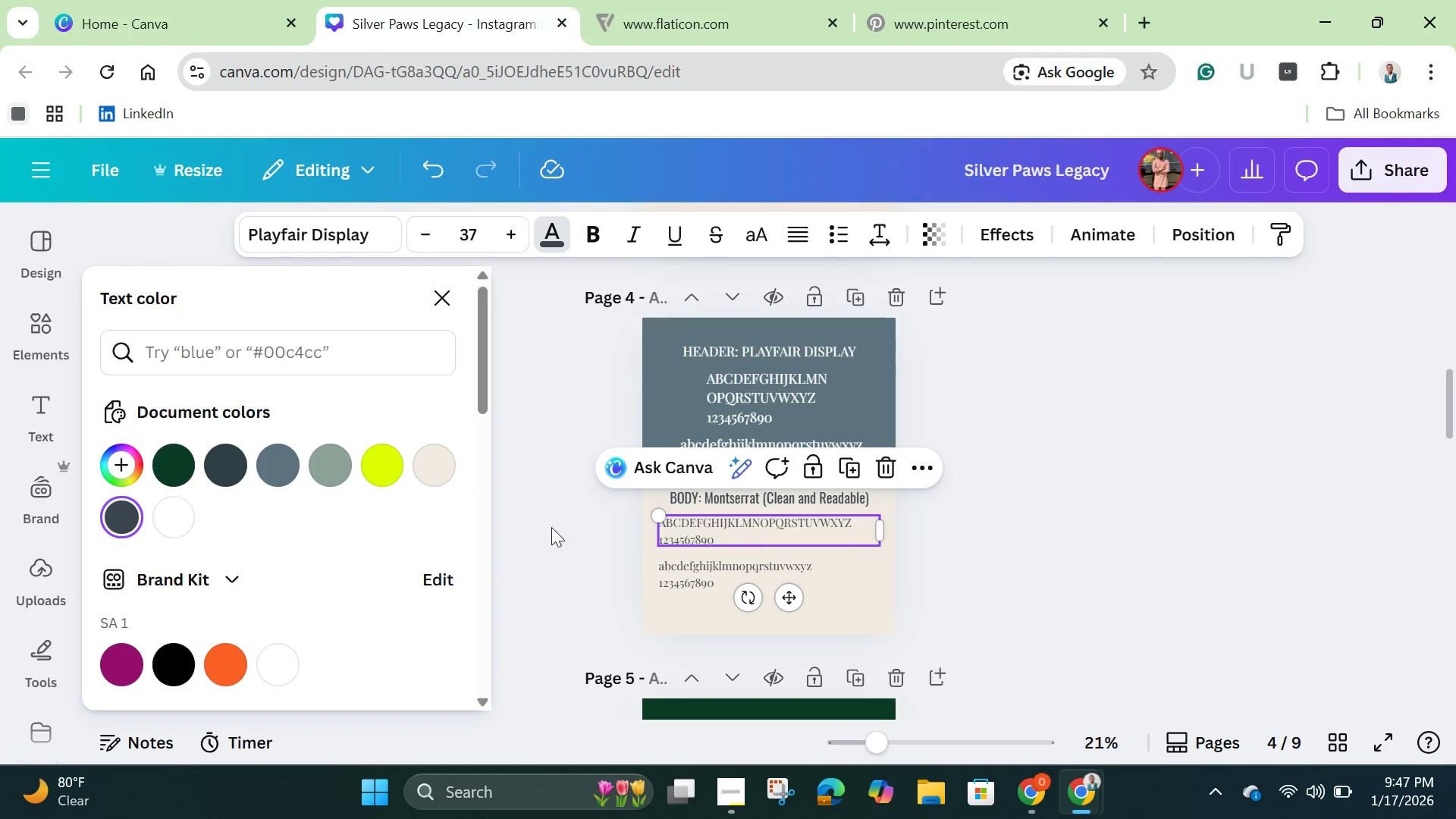 
mouse_move([115, 513])
 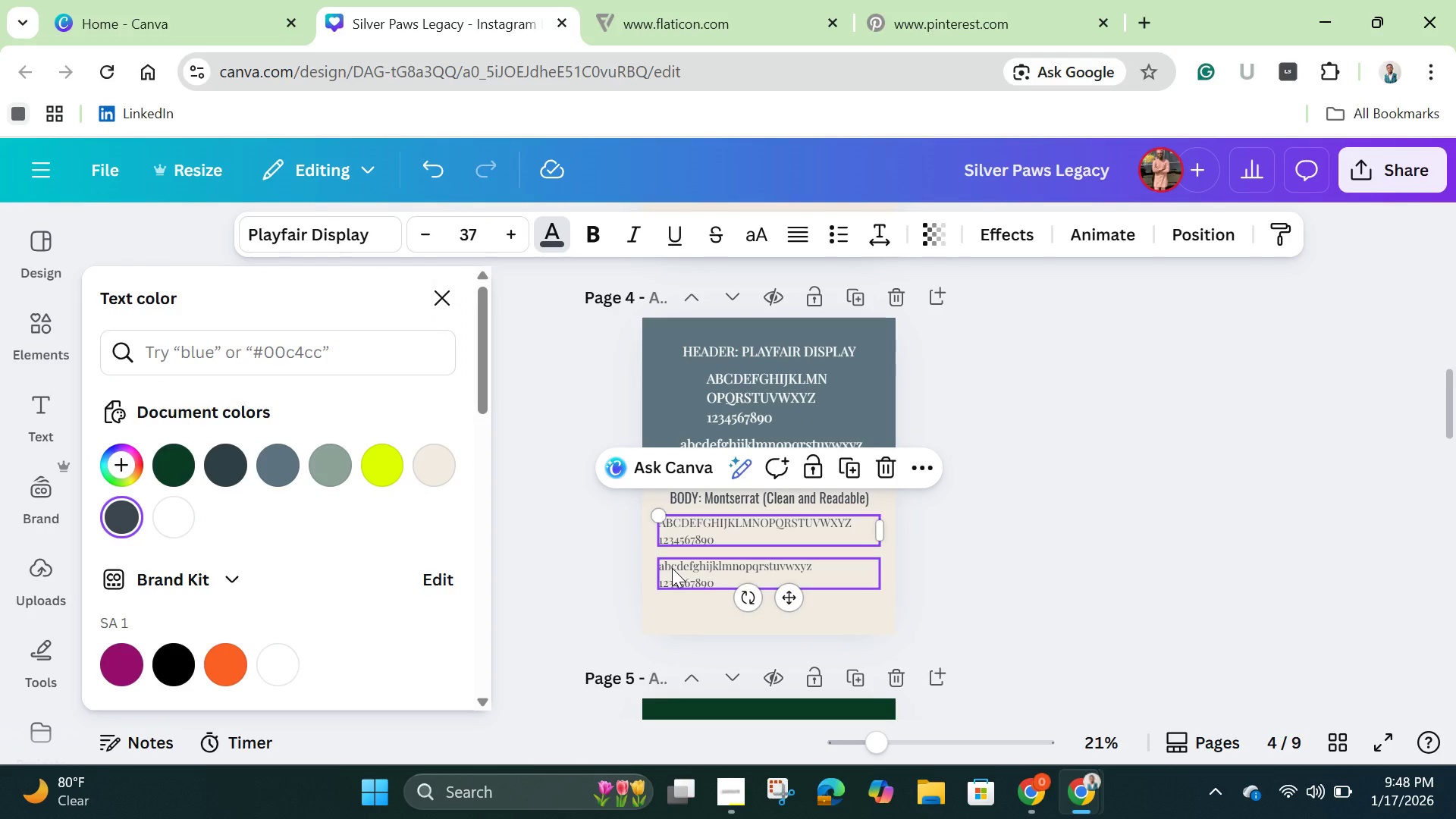 
left_click([672, 568])
 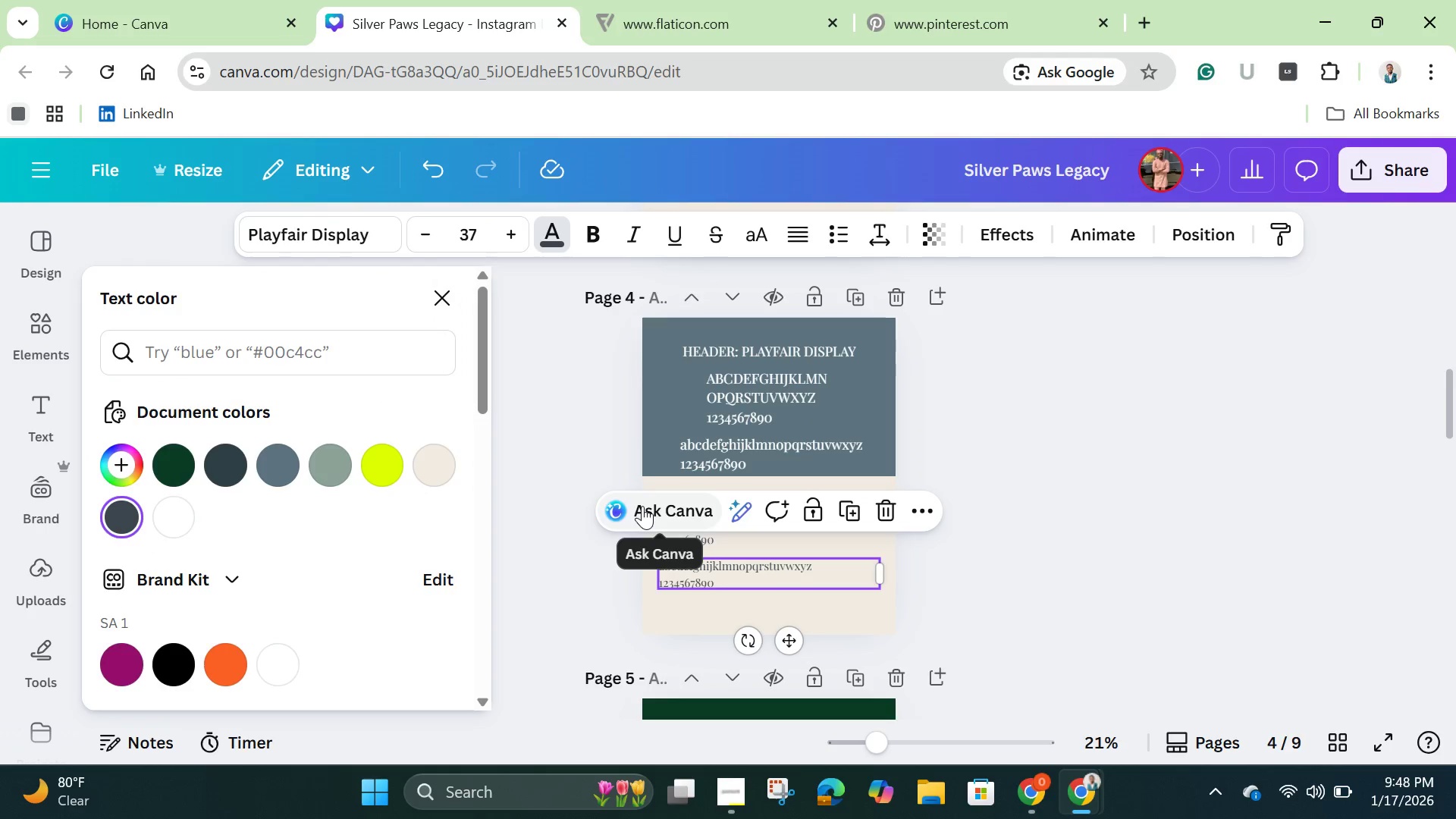 
scroll: coordinate [643, 515], scroll_direction: down, amount: 2.0
 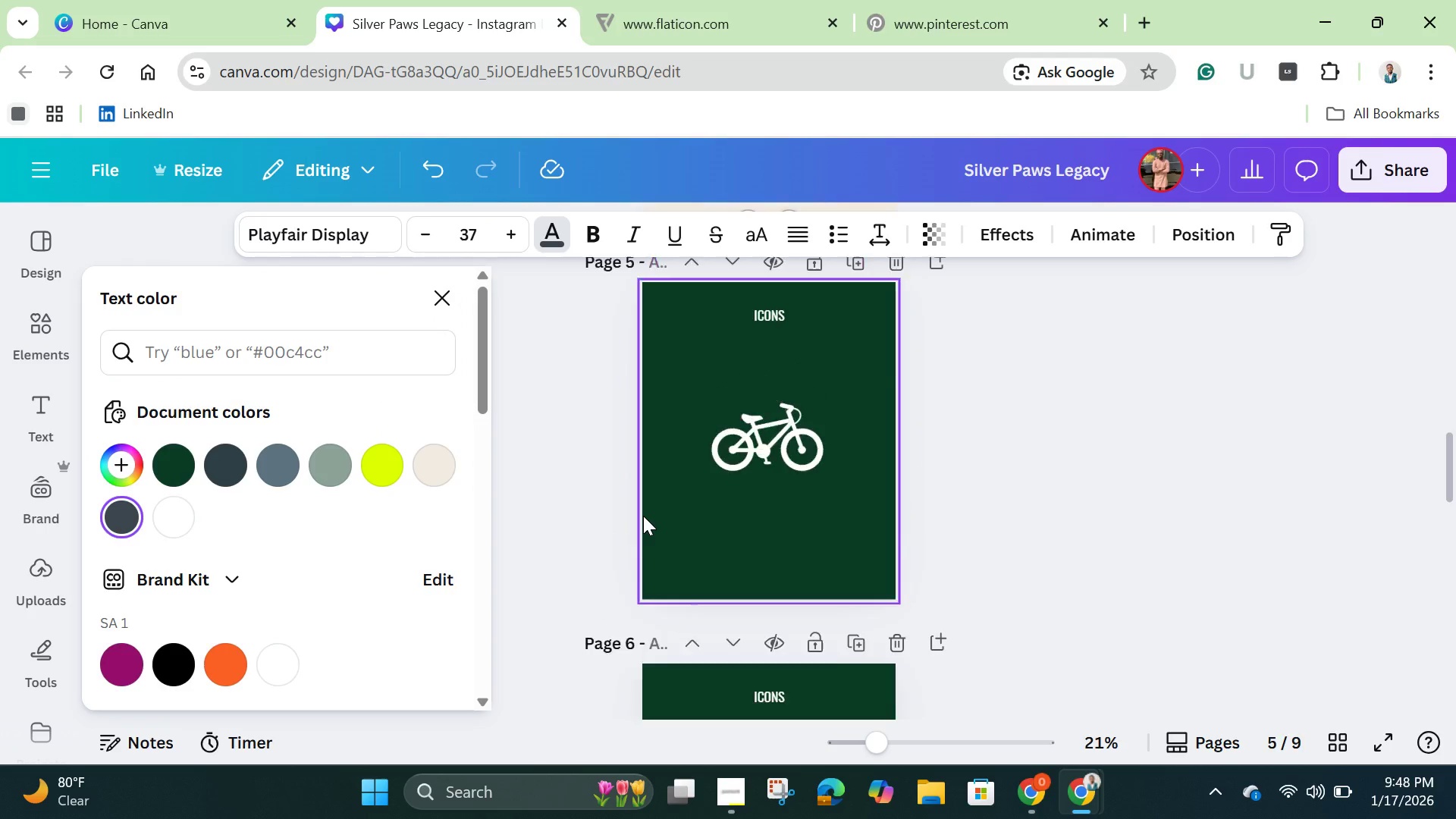 
scroll: coordinate [651, 532], scroll_direction: up, amount: 12.0
 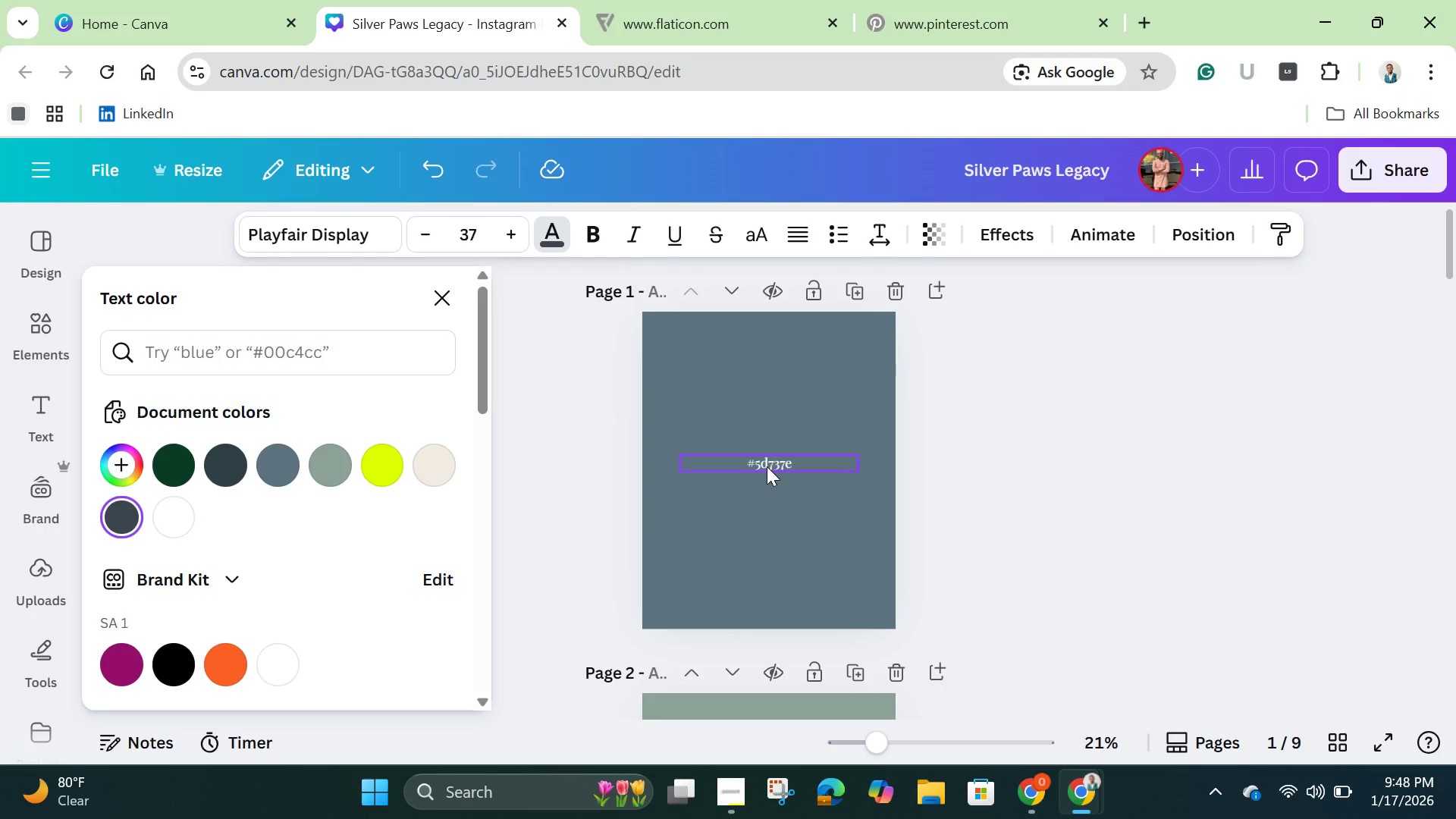 
left_click([767, 466])
 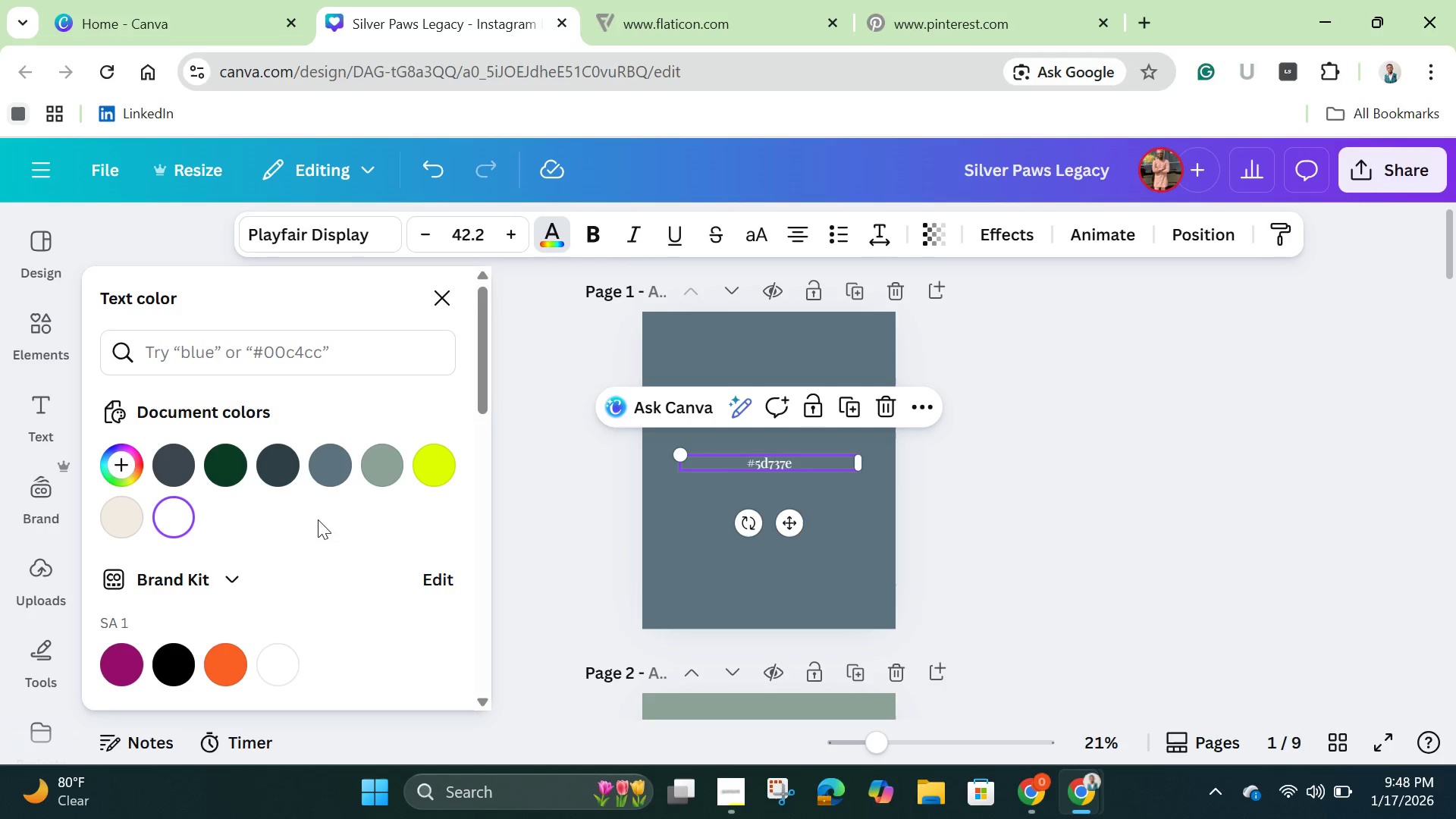 
scroll: coordinate [784, 545], scroll_direction: down, amount: 6.0
 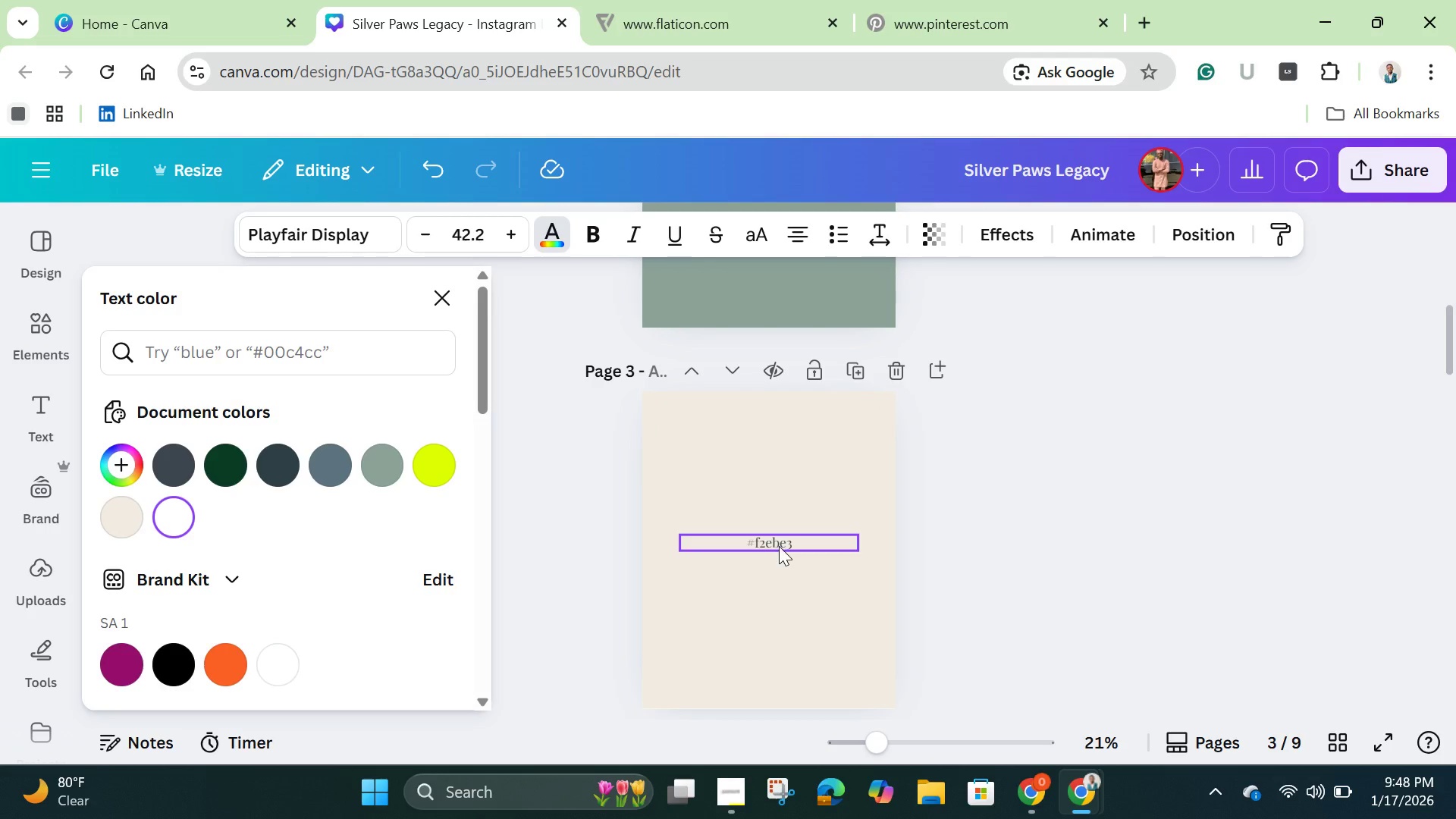 
left_click([779, 546])
 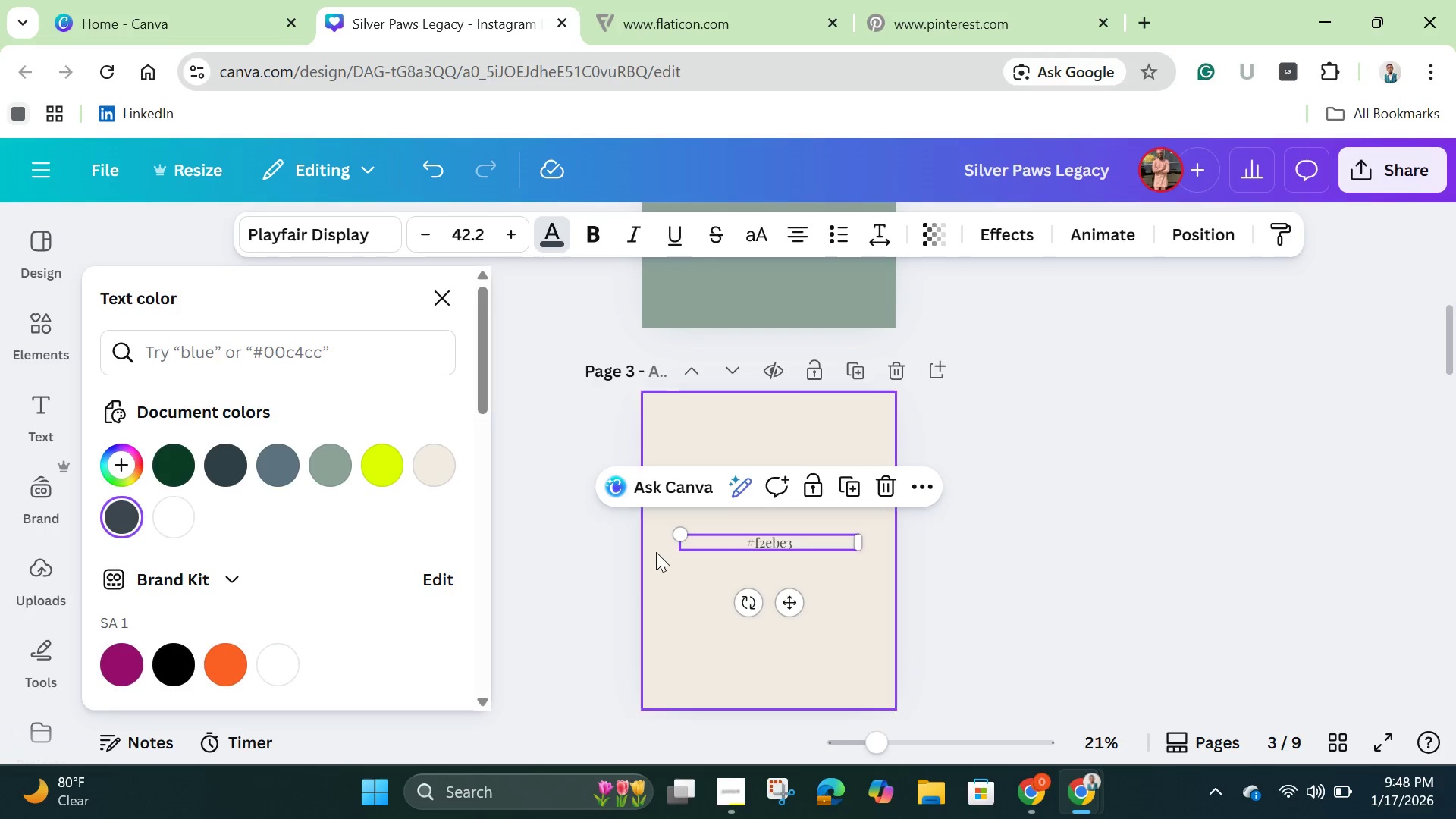 
scroll: coordinate [686, 577], scroll_direction: down, amount: 24.0
 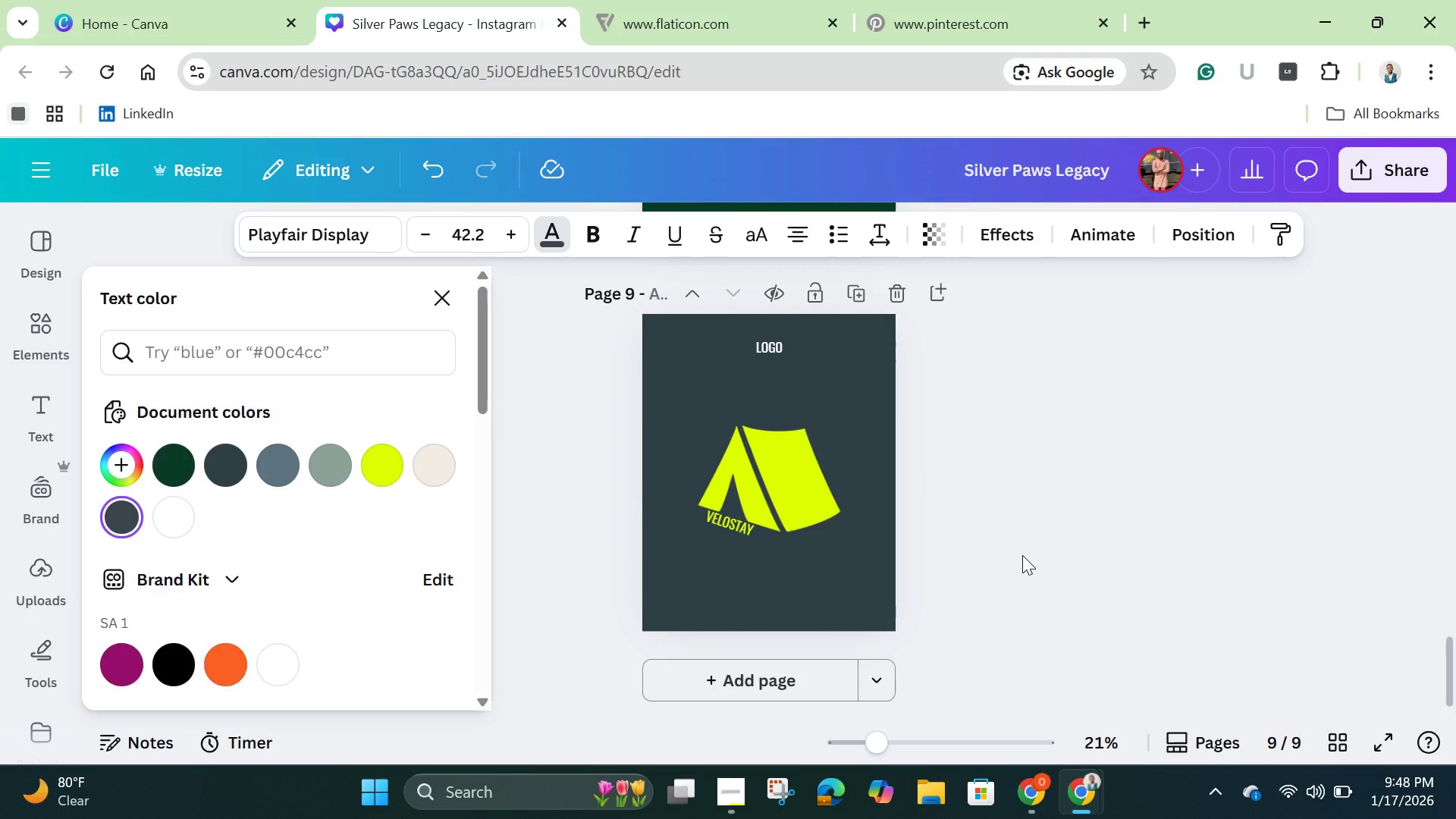 
left_click([1022, 555])
 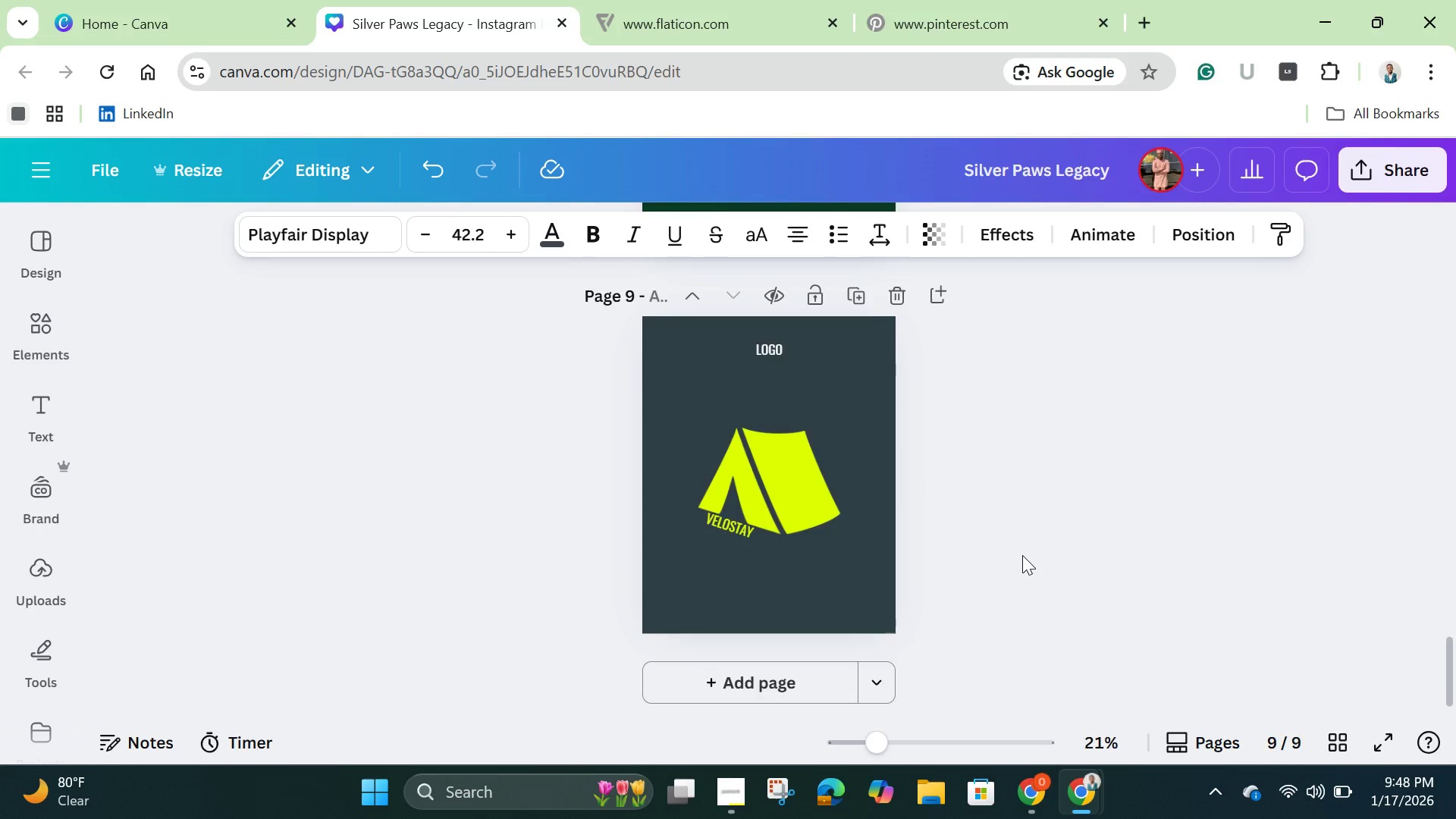 
scroll: coordinate [1031, 582], scroll_direction: up, amount: 18.0
 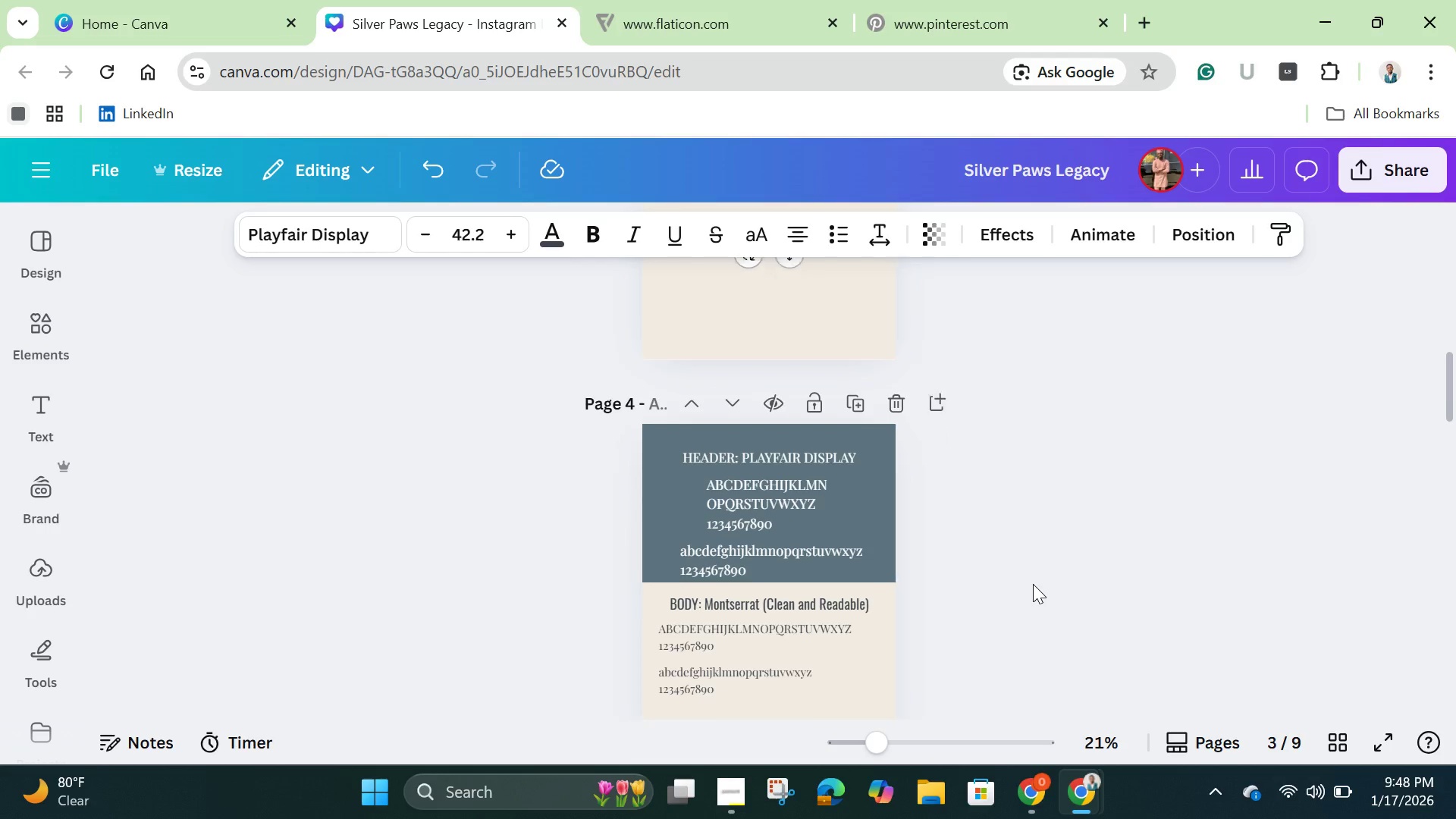 
scroll: coordinate [1033, 584], scroll_direction: down, amount: 3.0
 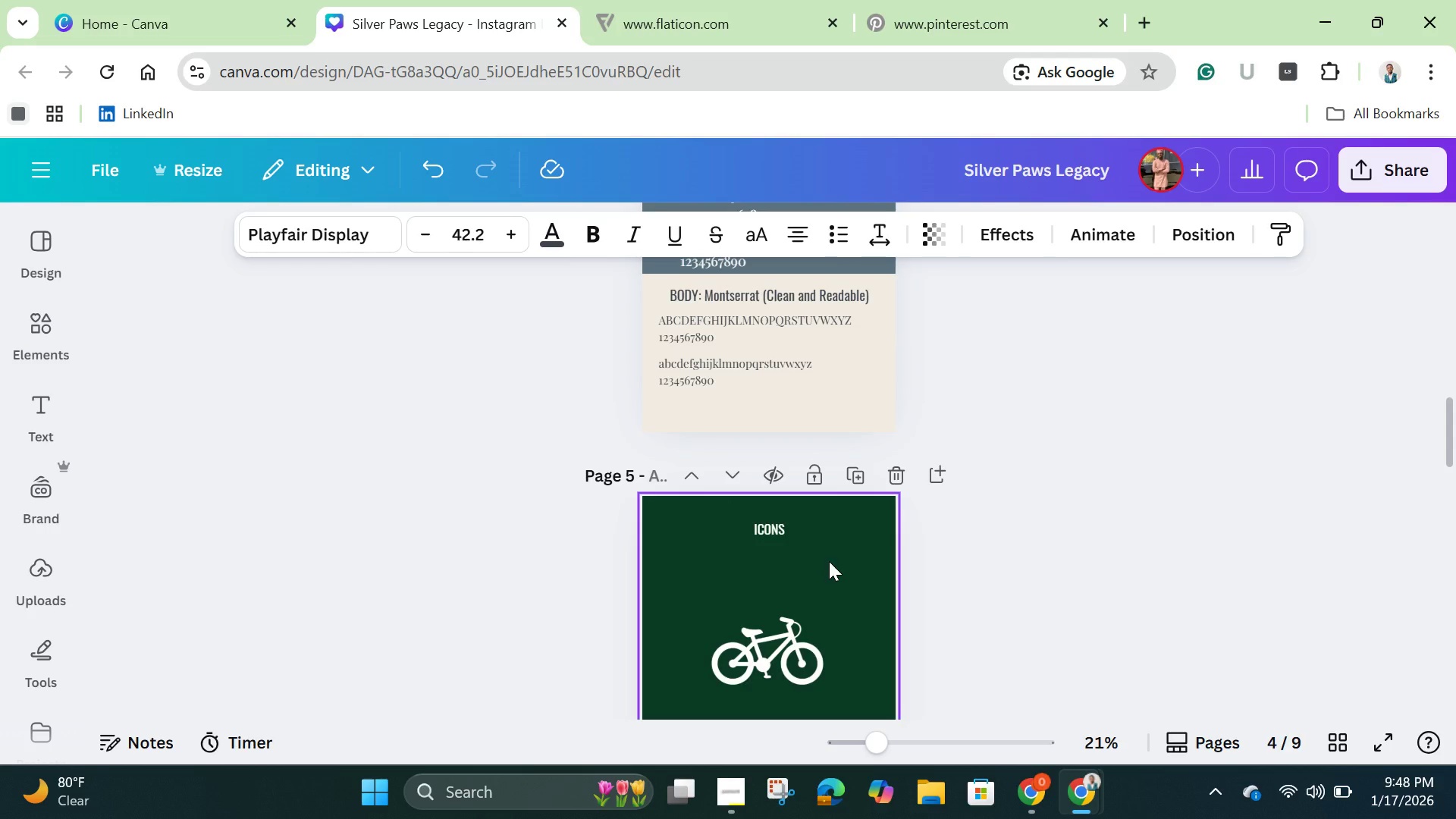 
wait(22.8)
 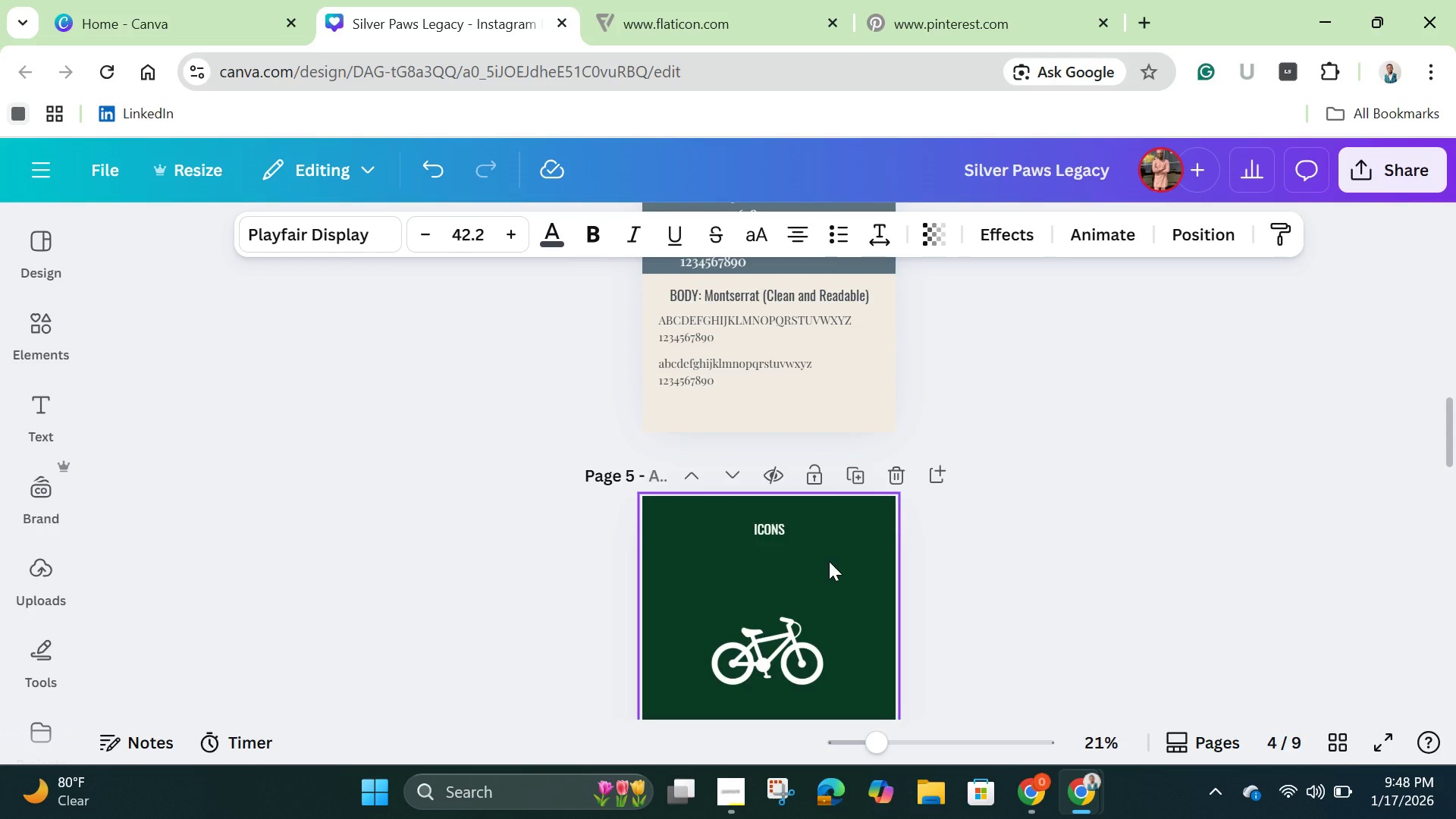 
left_click([980, 23])
 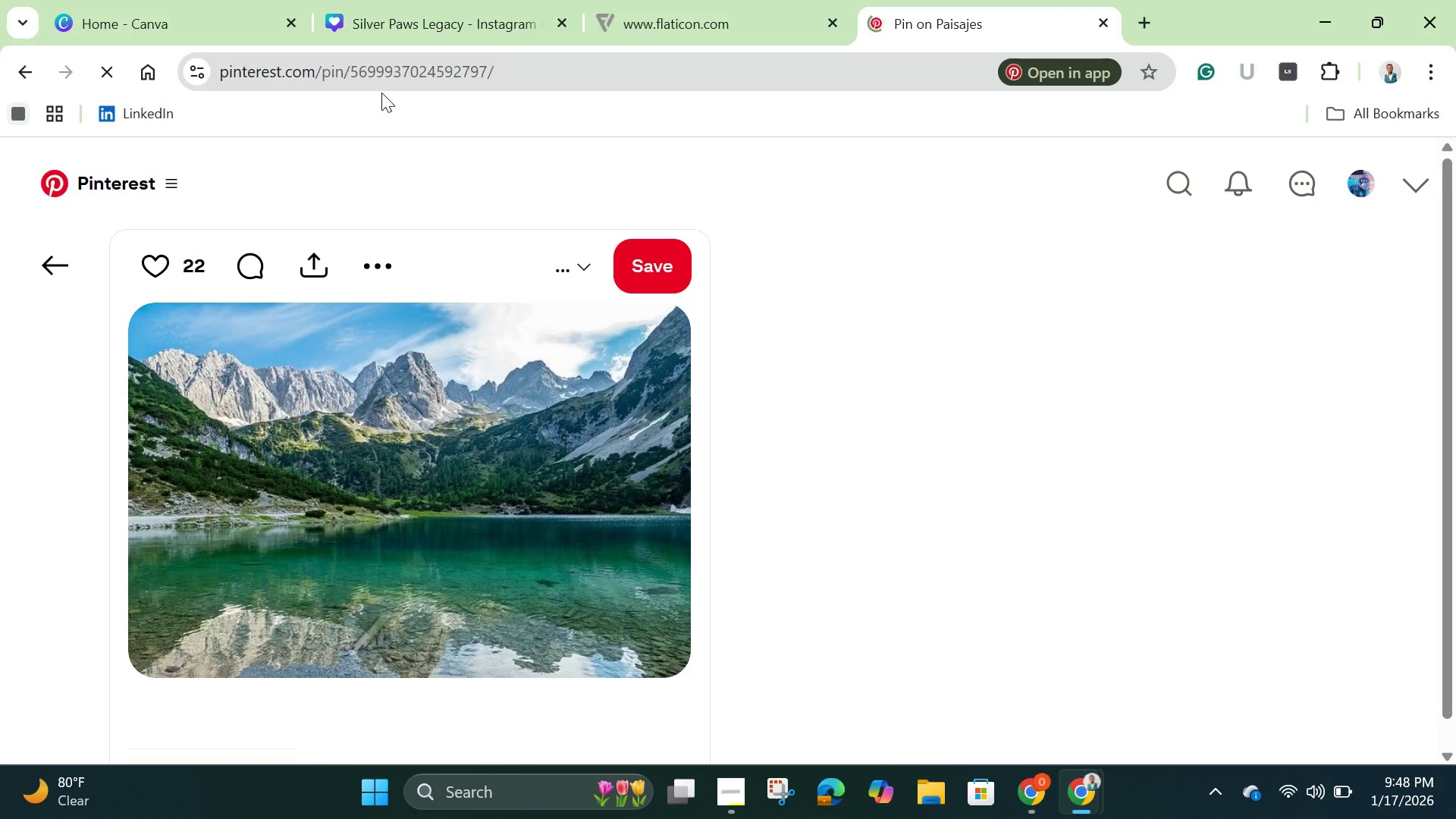 
left_click([548, 77])
 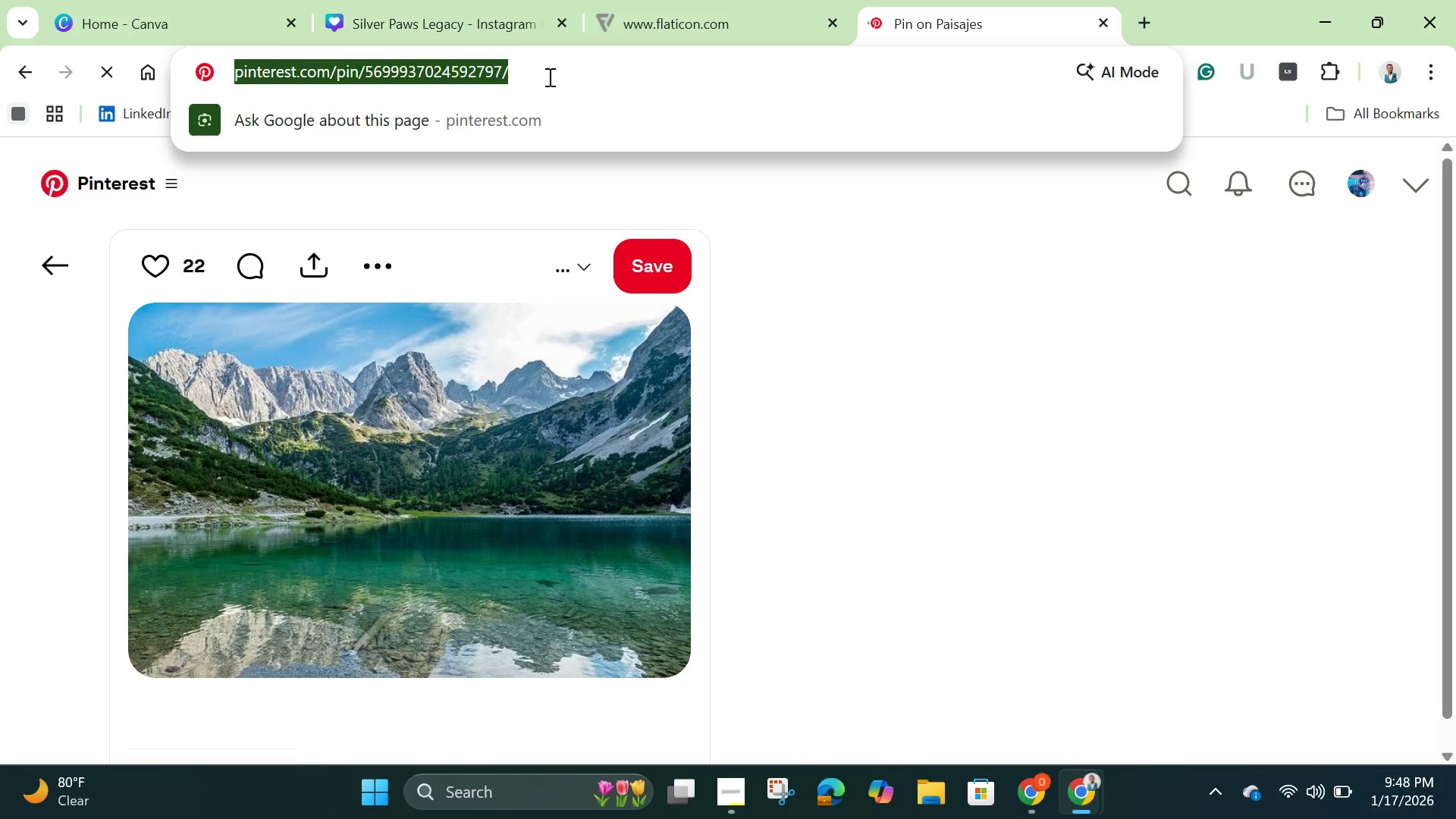 
key(Backspace)
 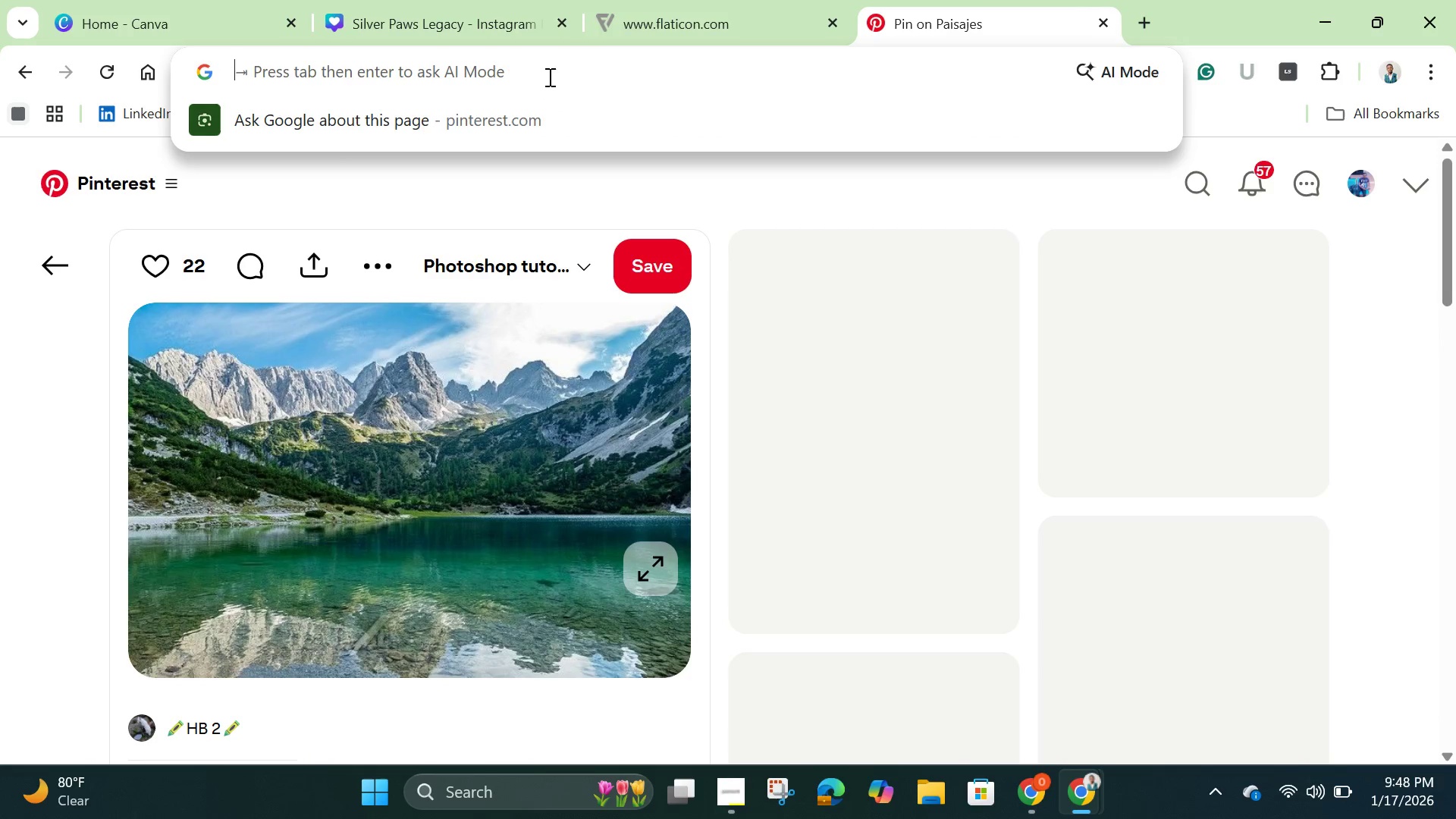 
type(LINE ART)
 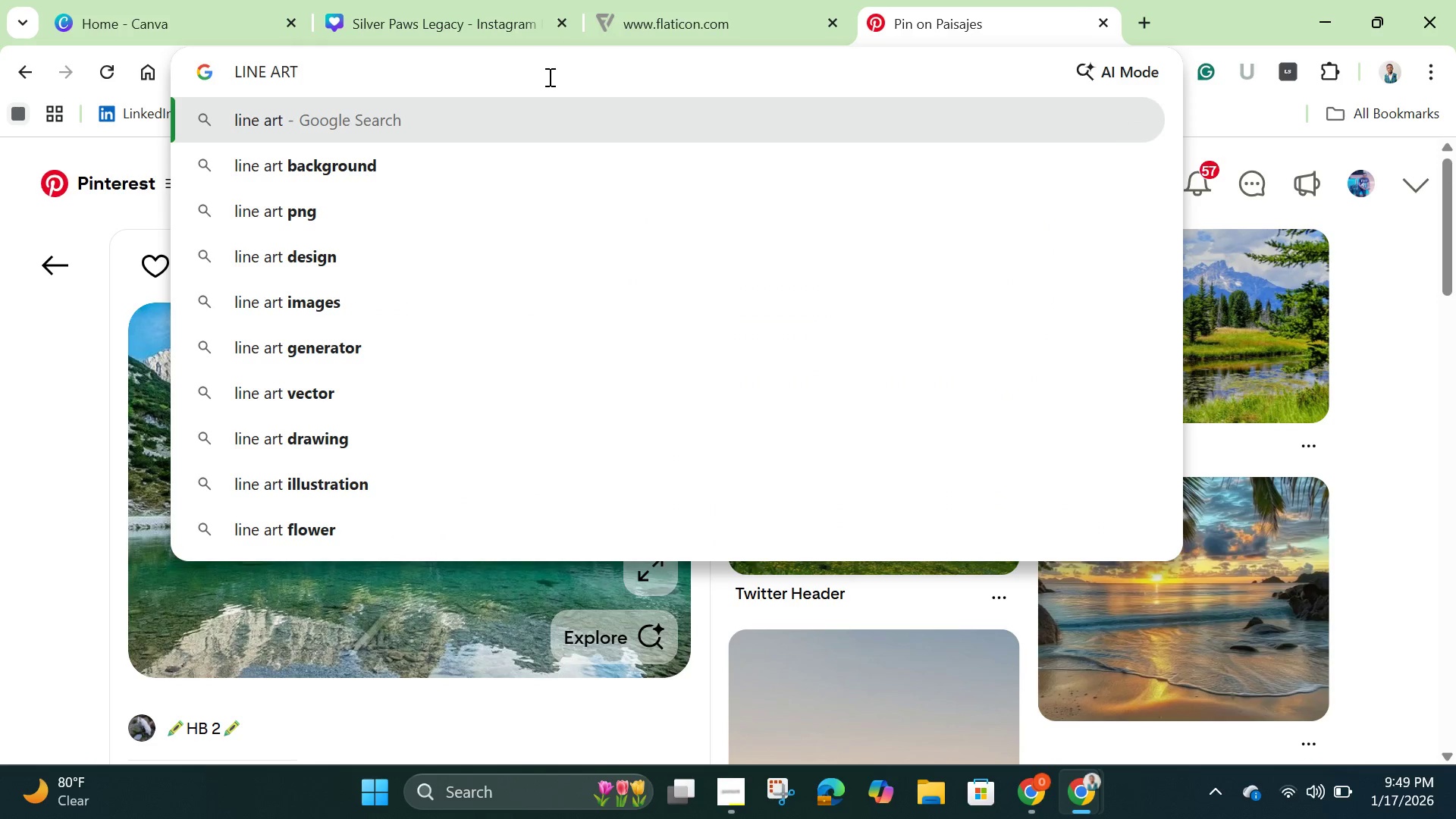 
type( DOG SIL)
 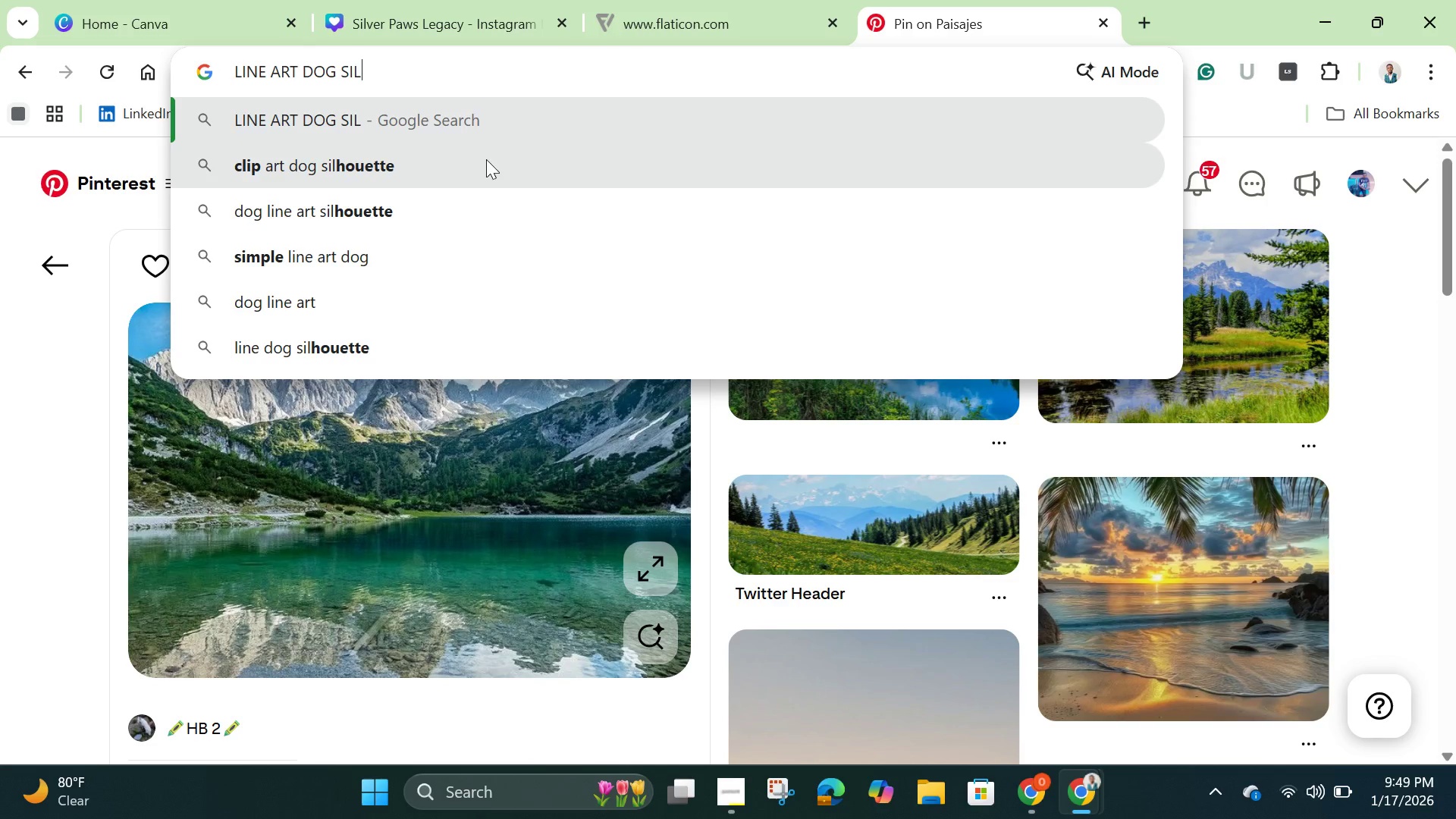 
left_click([467, 214])
 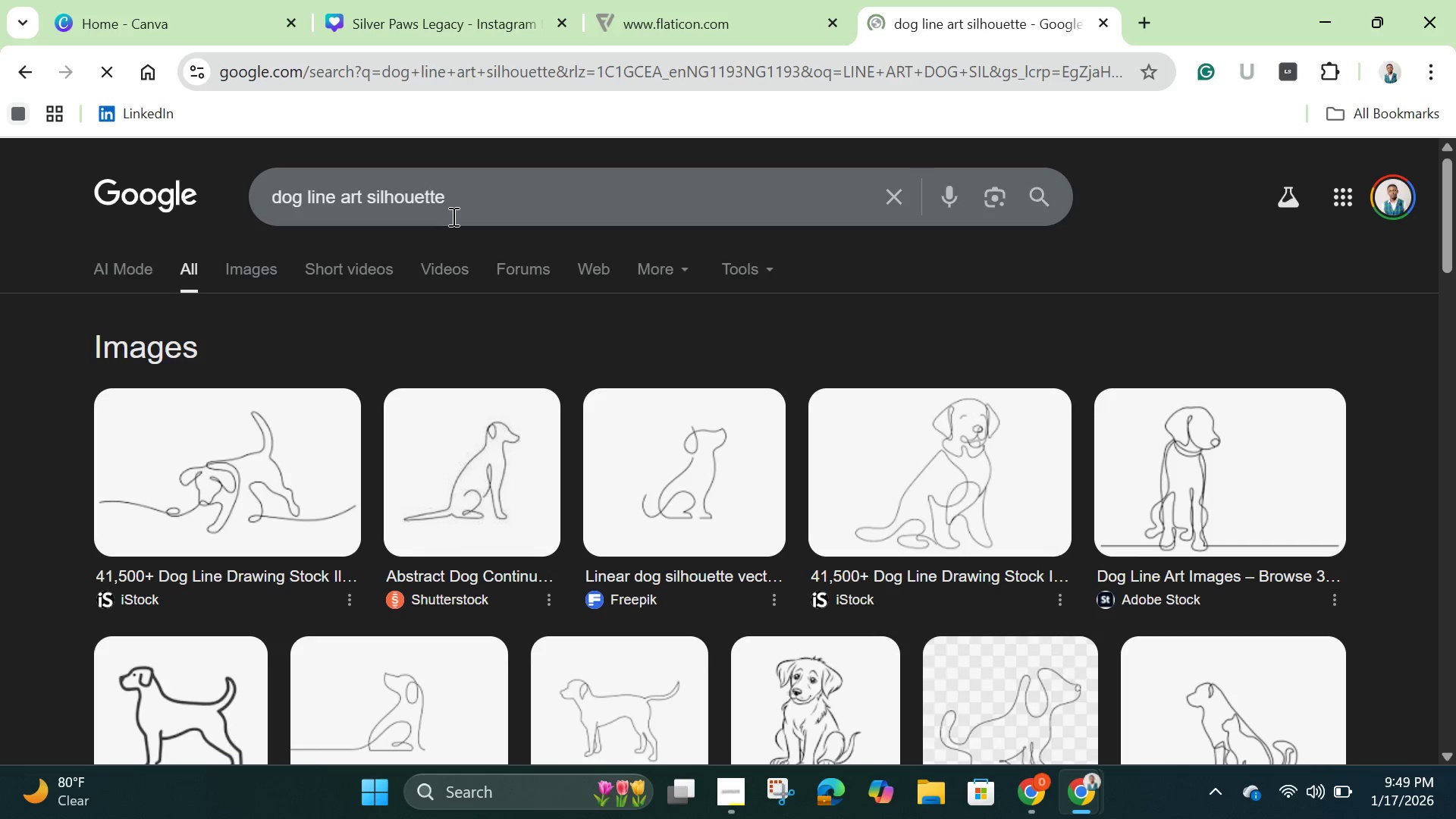 
scroll: coordinate [452, 216], scroll_direction: down, amount: 7.0
 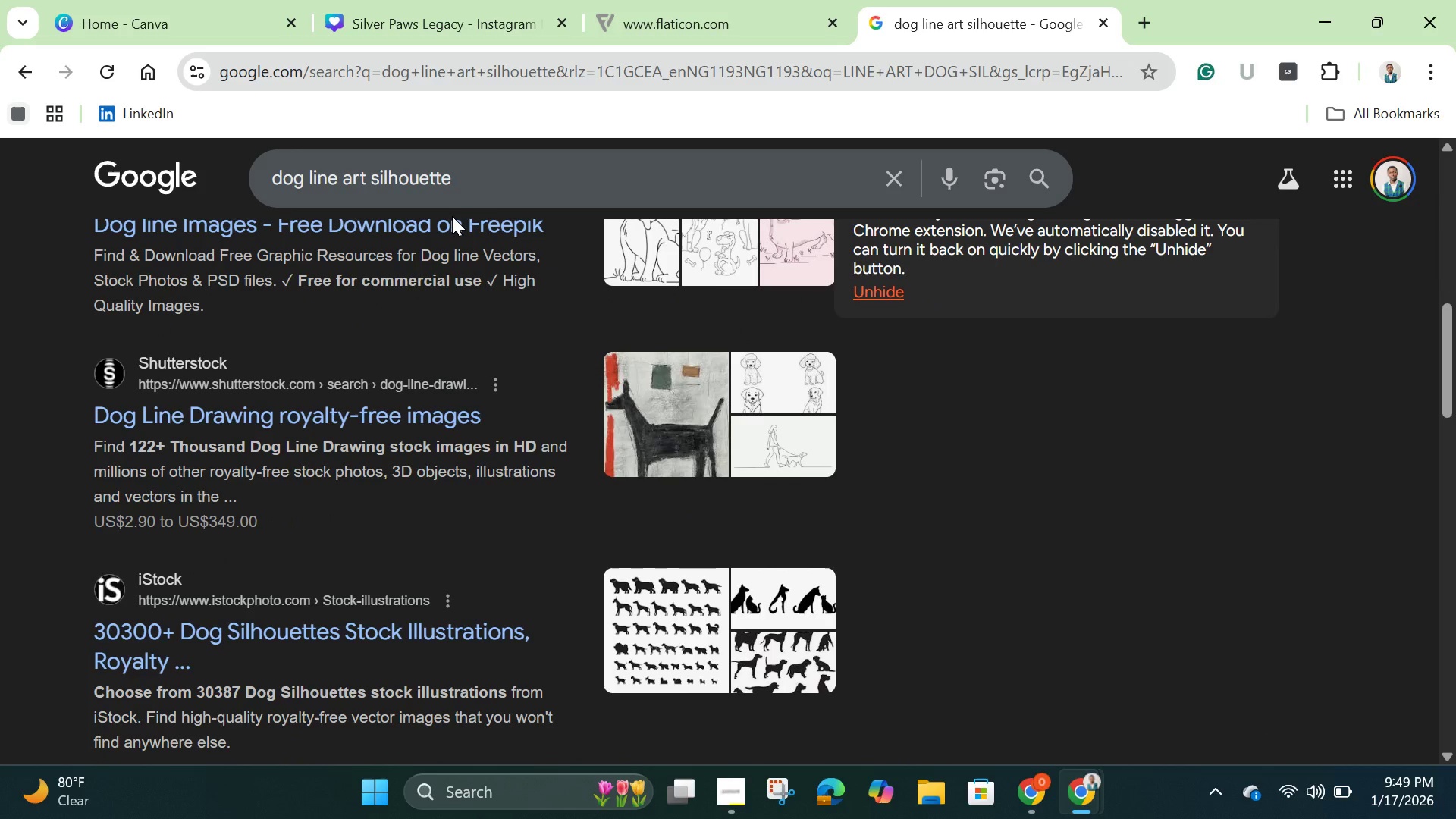 
scroll: coordinate [452, 216], scroll_direction: up, amount: 4.0
 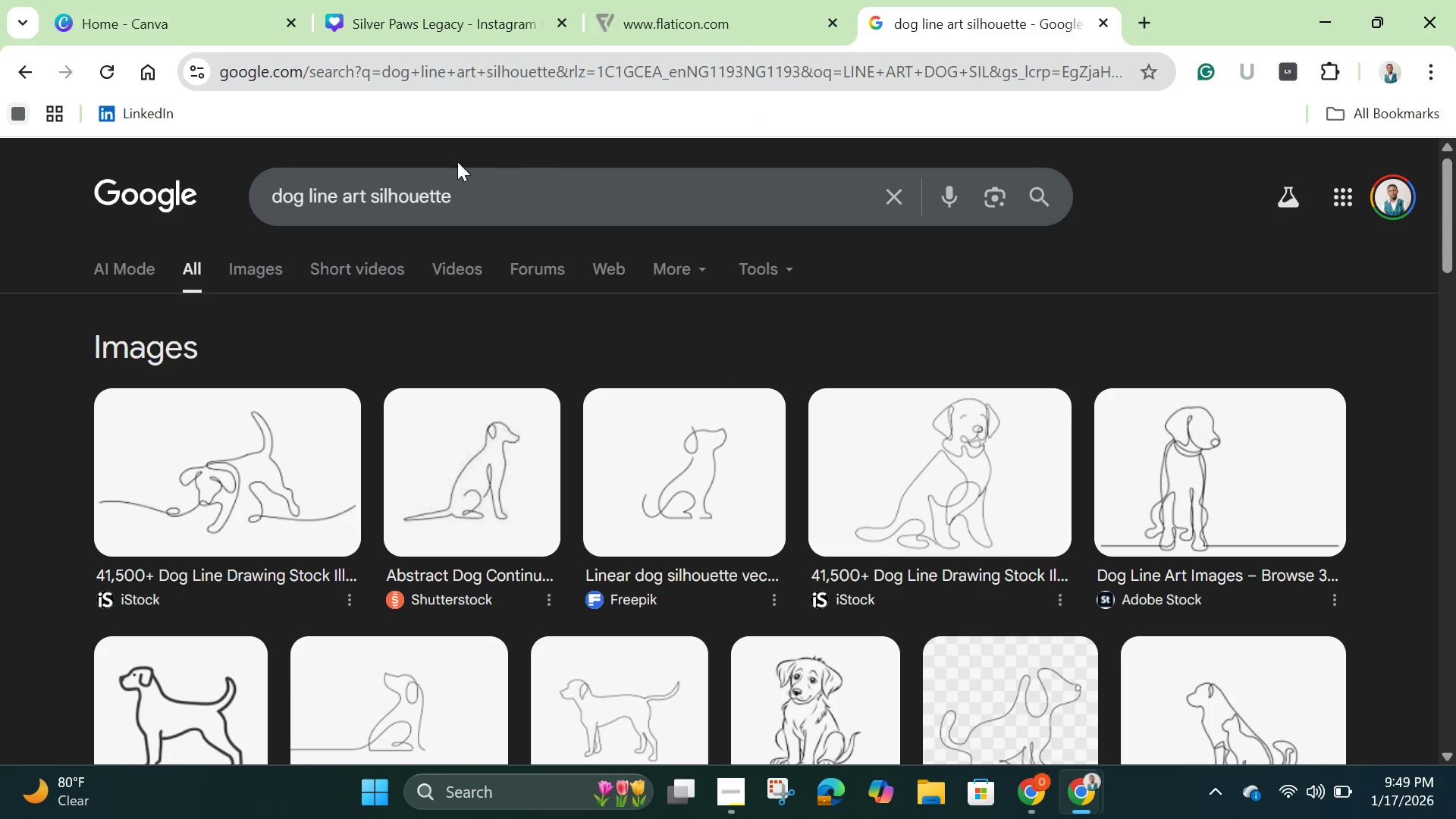 
double_click([394, 196])
 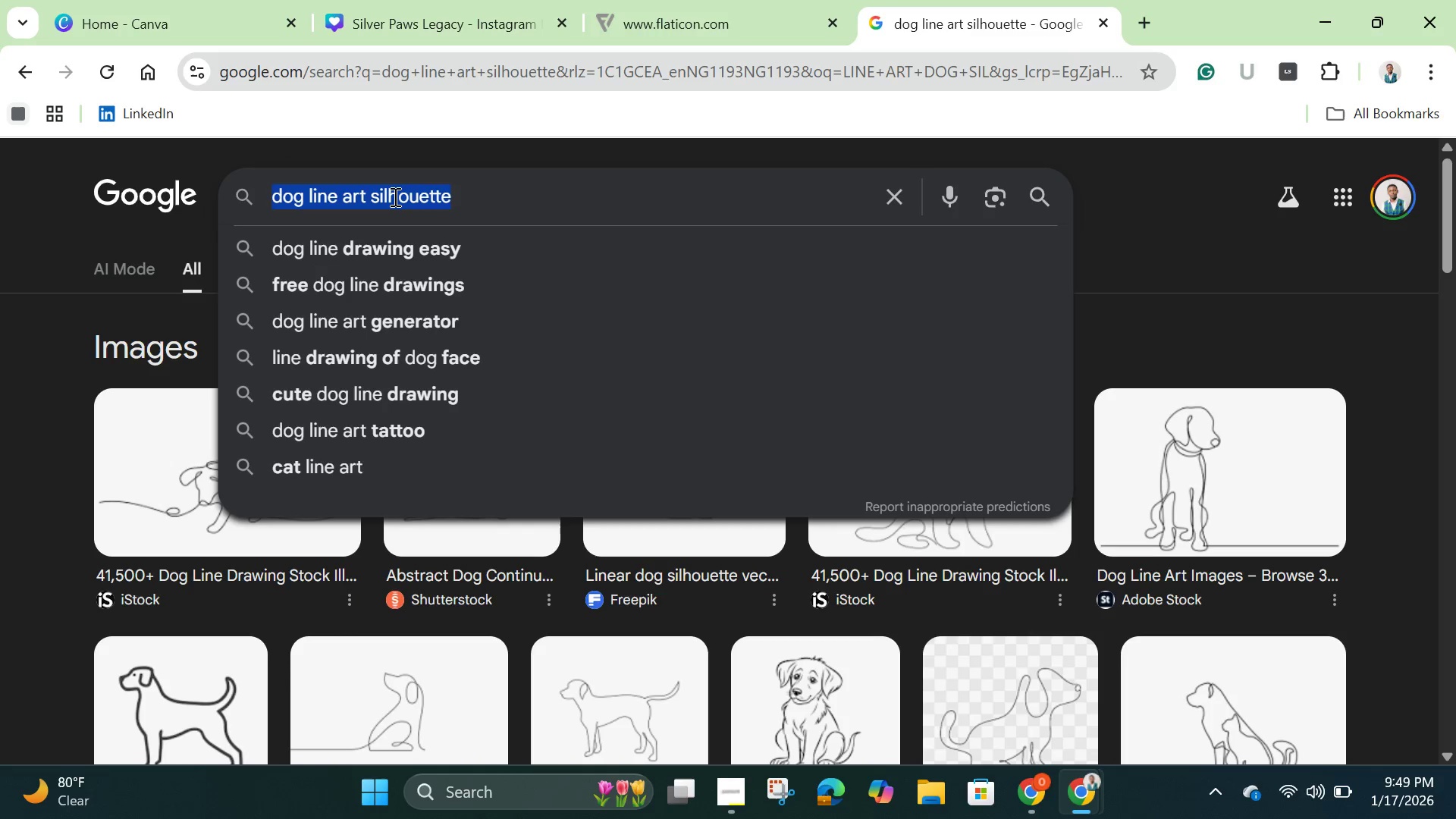 
triple_click([394, 196])
 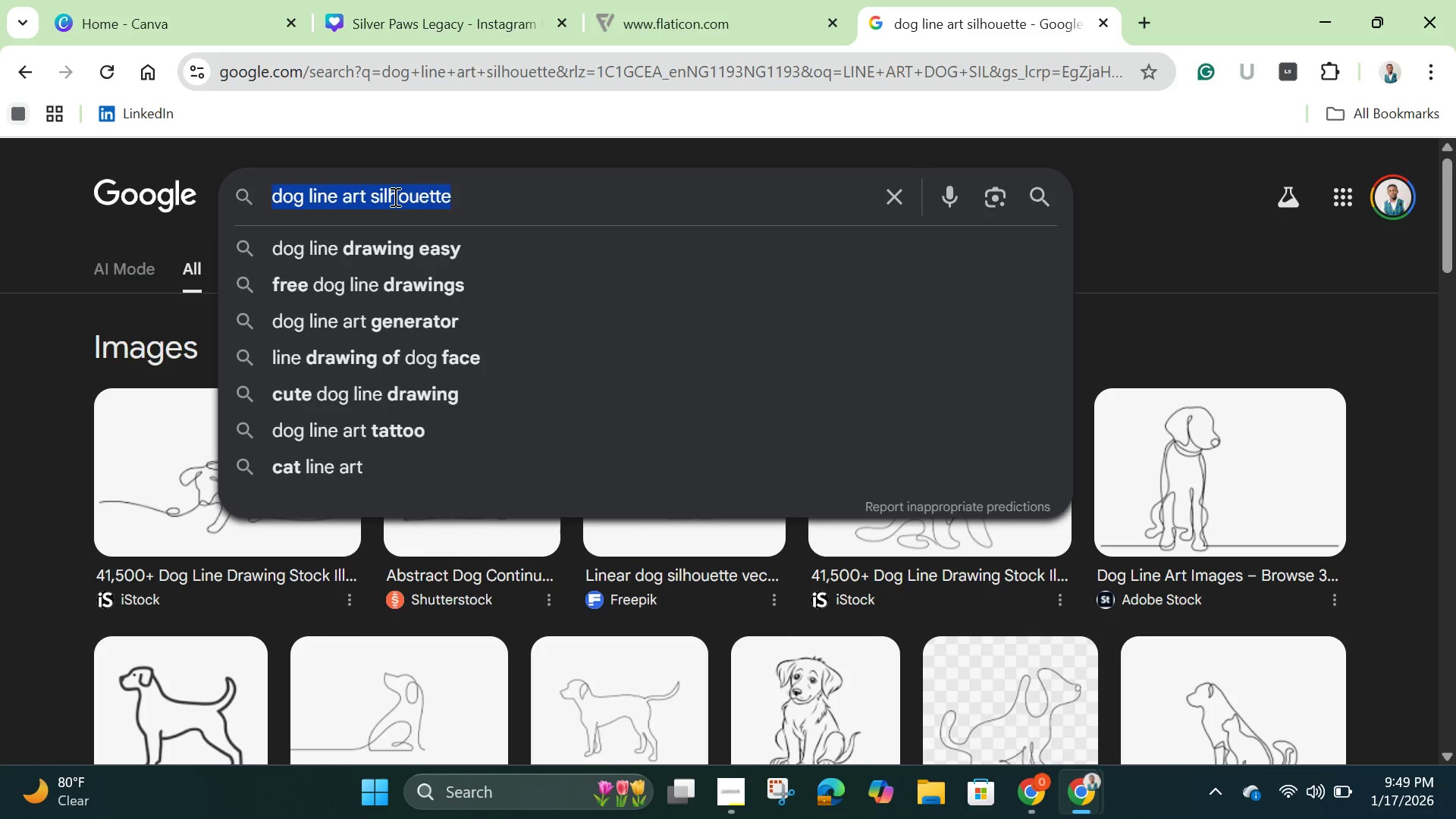 
right_click([394, 196])
 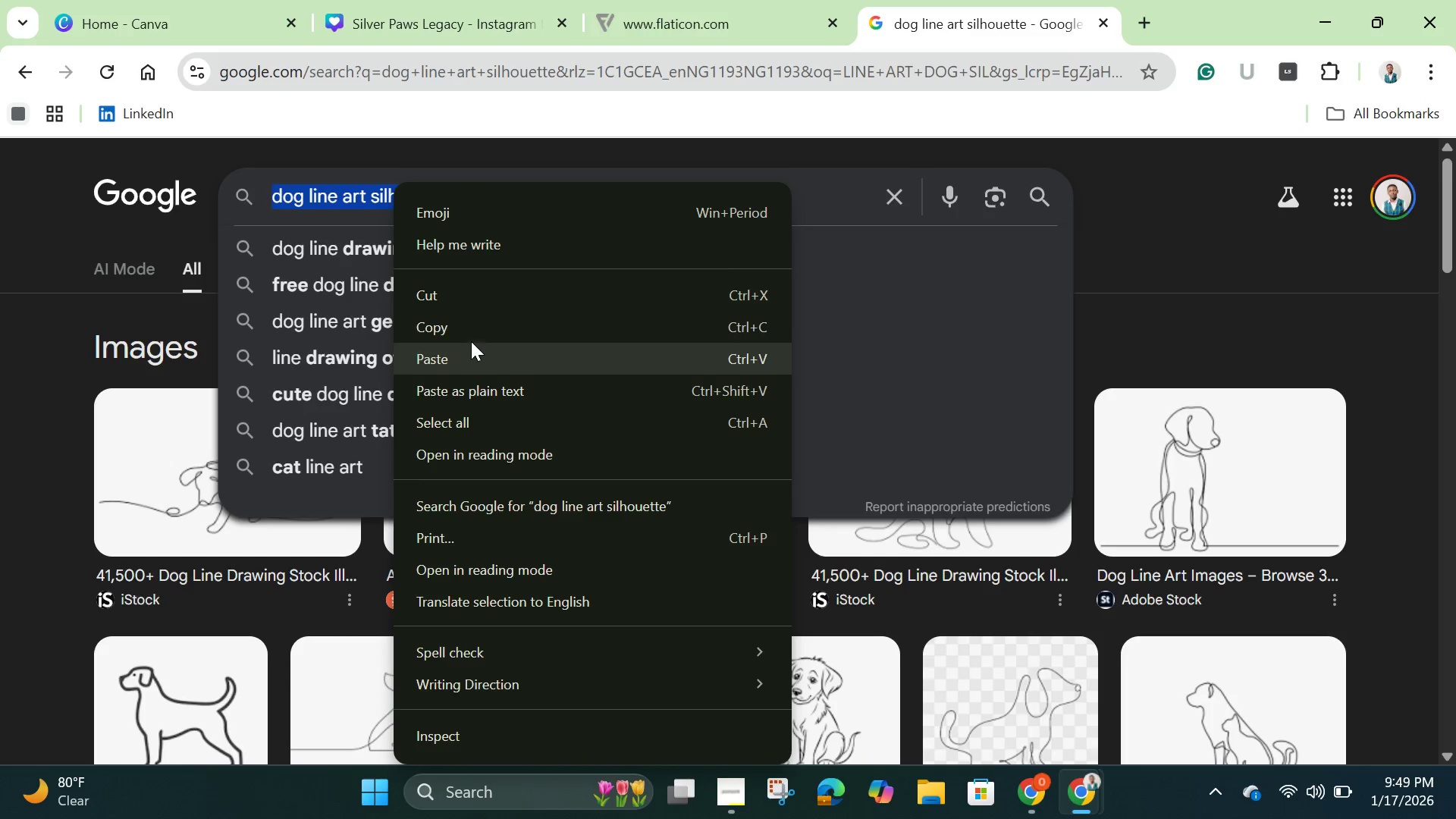 
left_click([471, 331])
 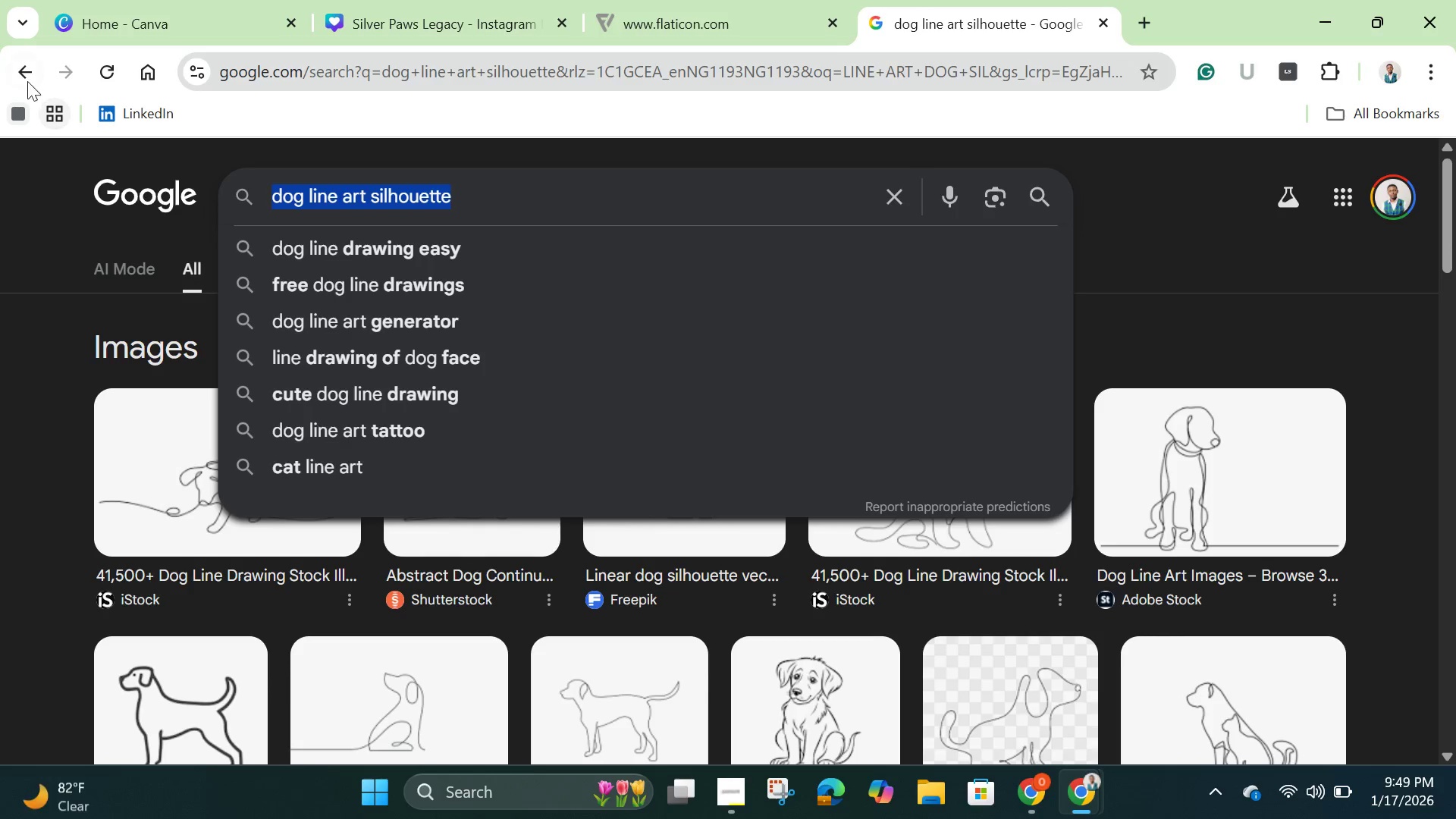 
left_click([24, 78])
 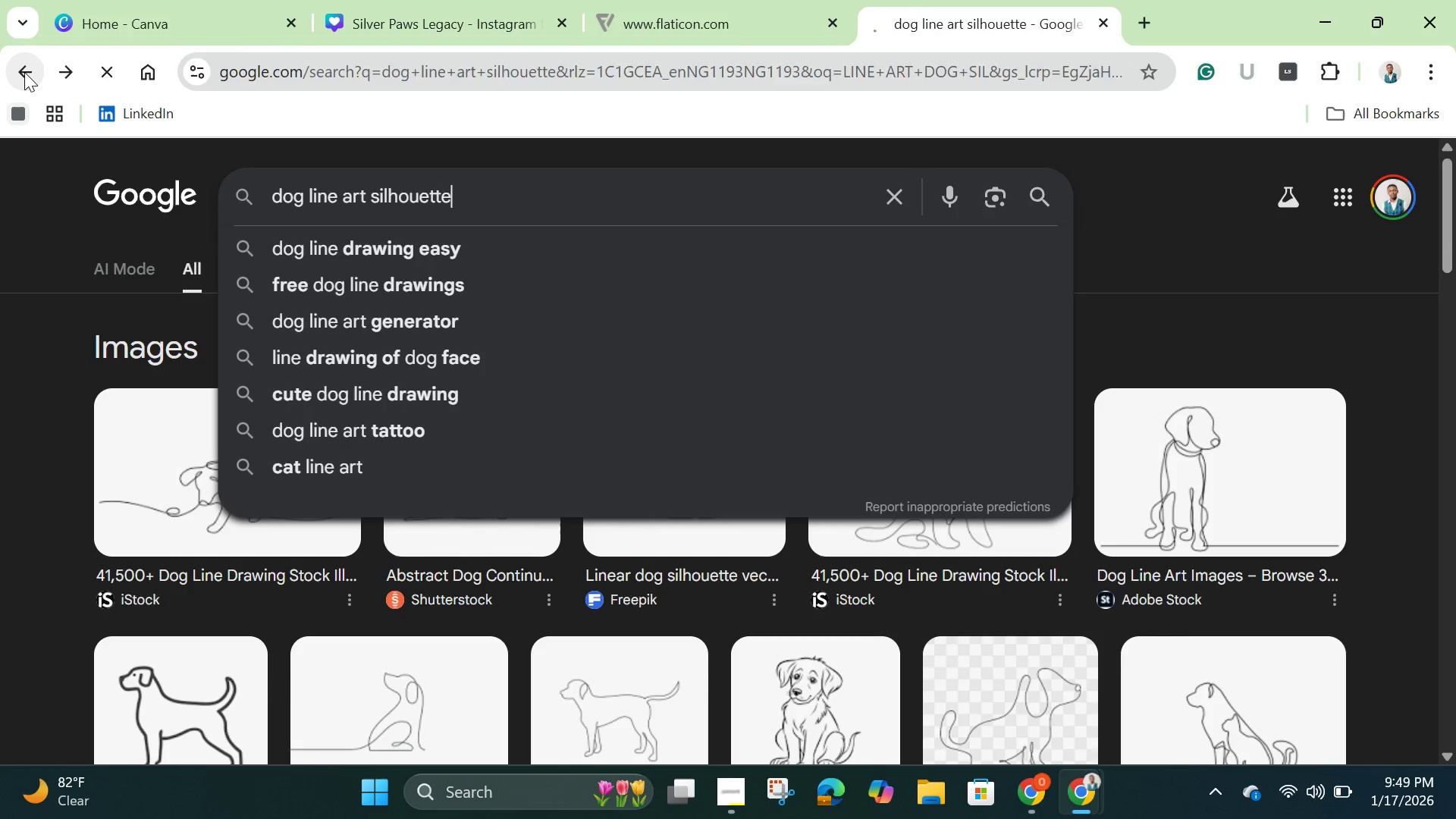 
left_click([24, 71])
 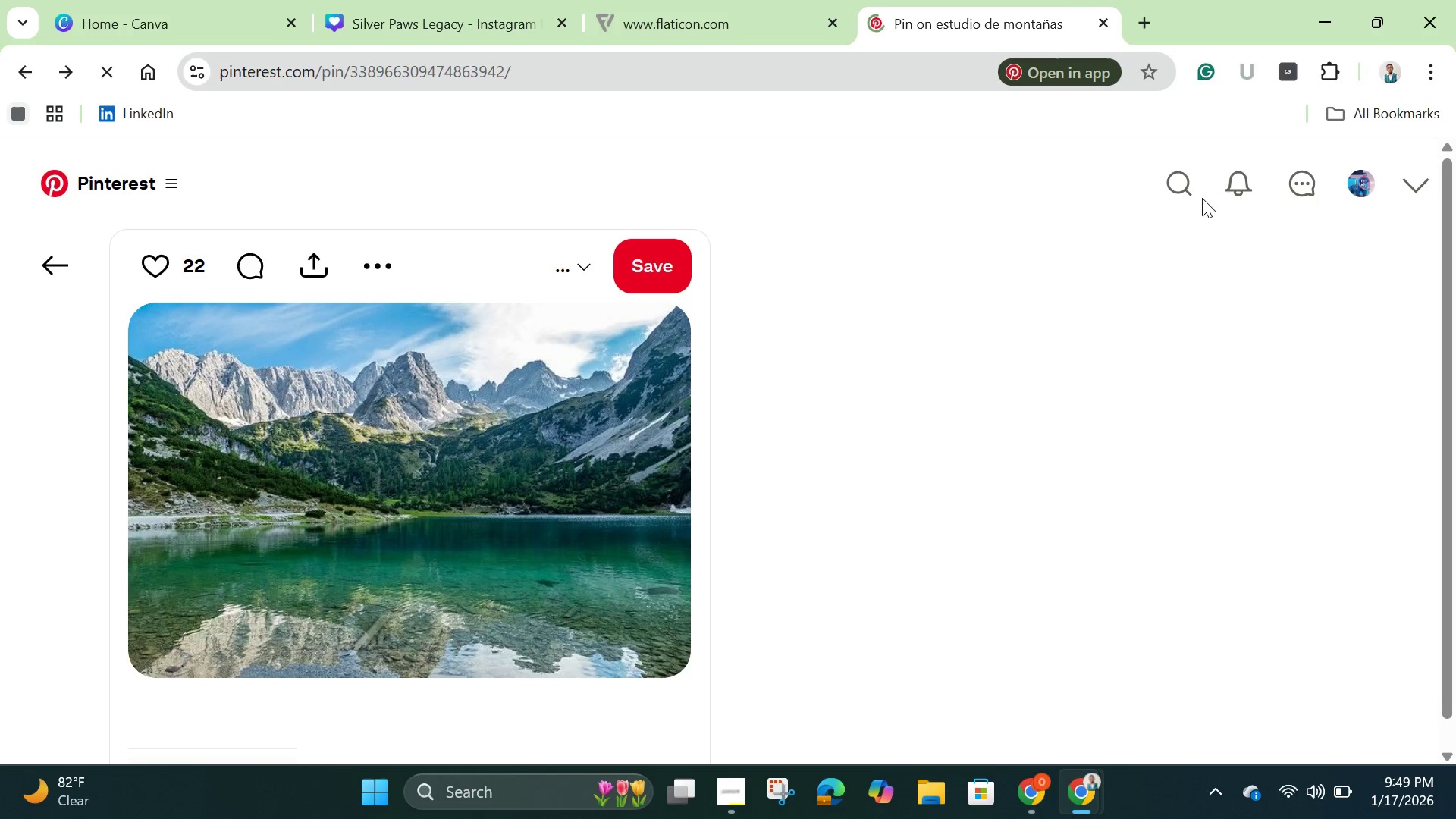 
left_click([1173, 178])
 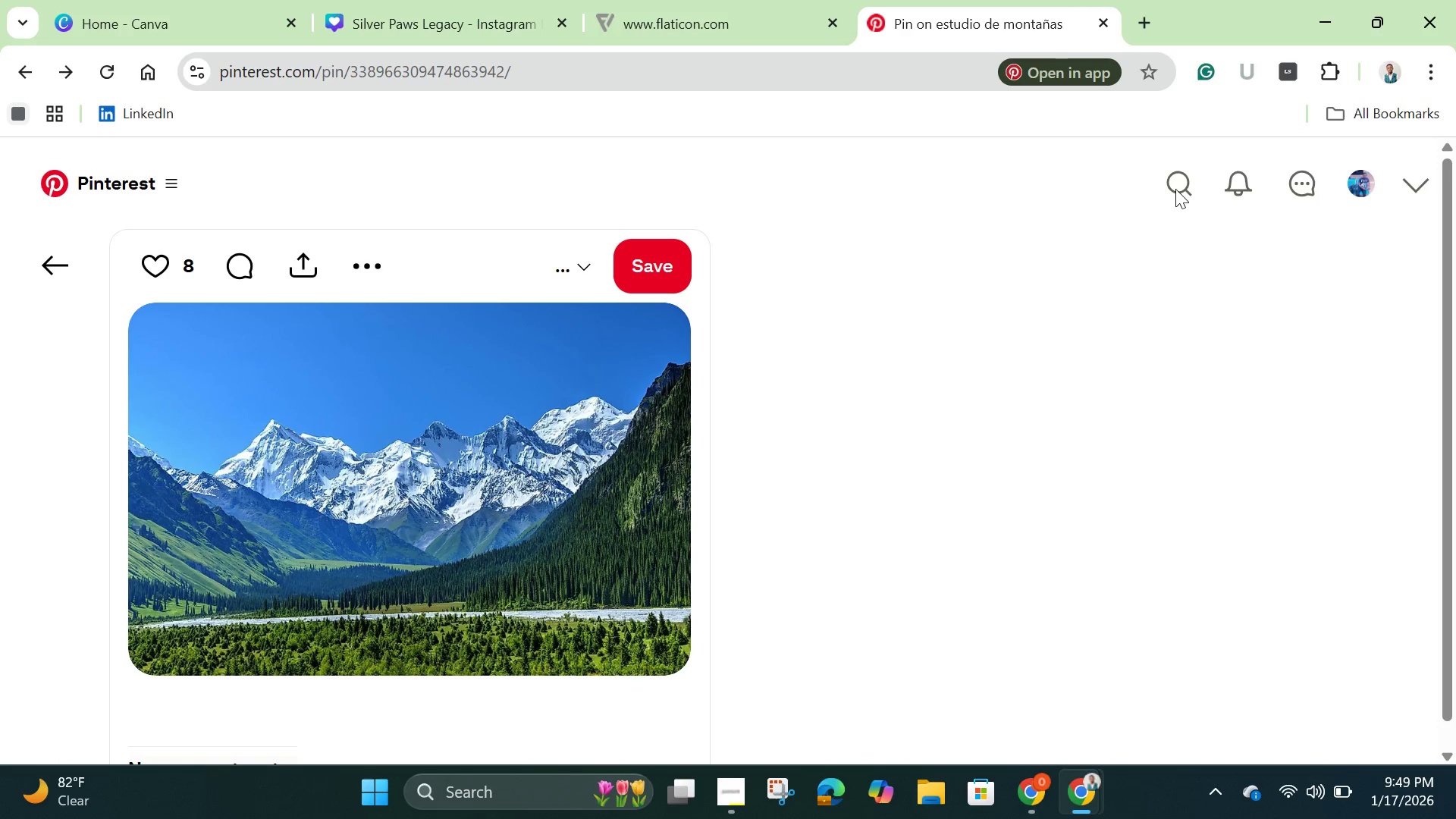 
left_click([1175, 189])
 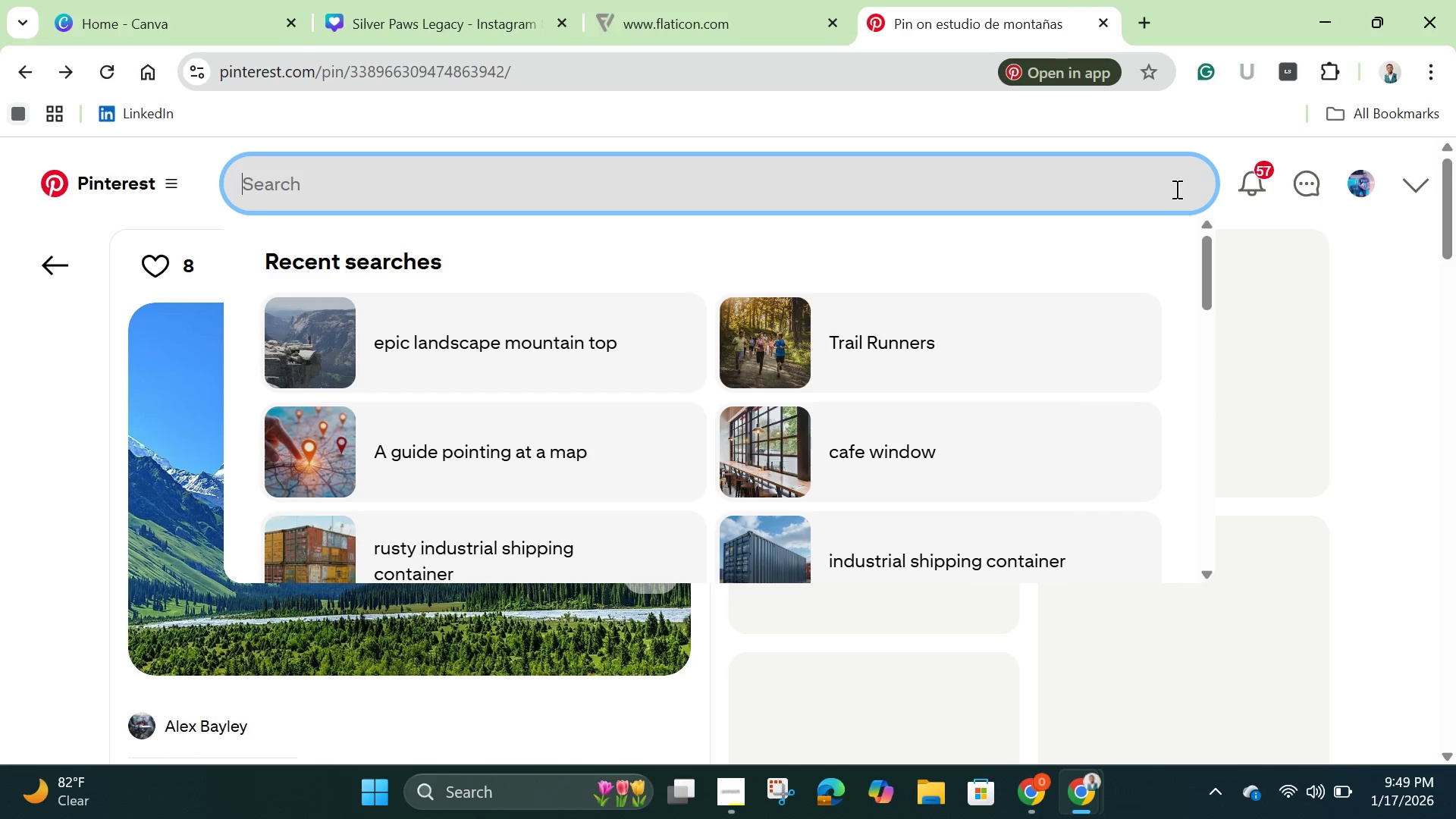 
key(Control+V)
 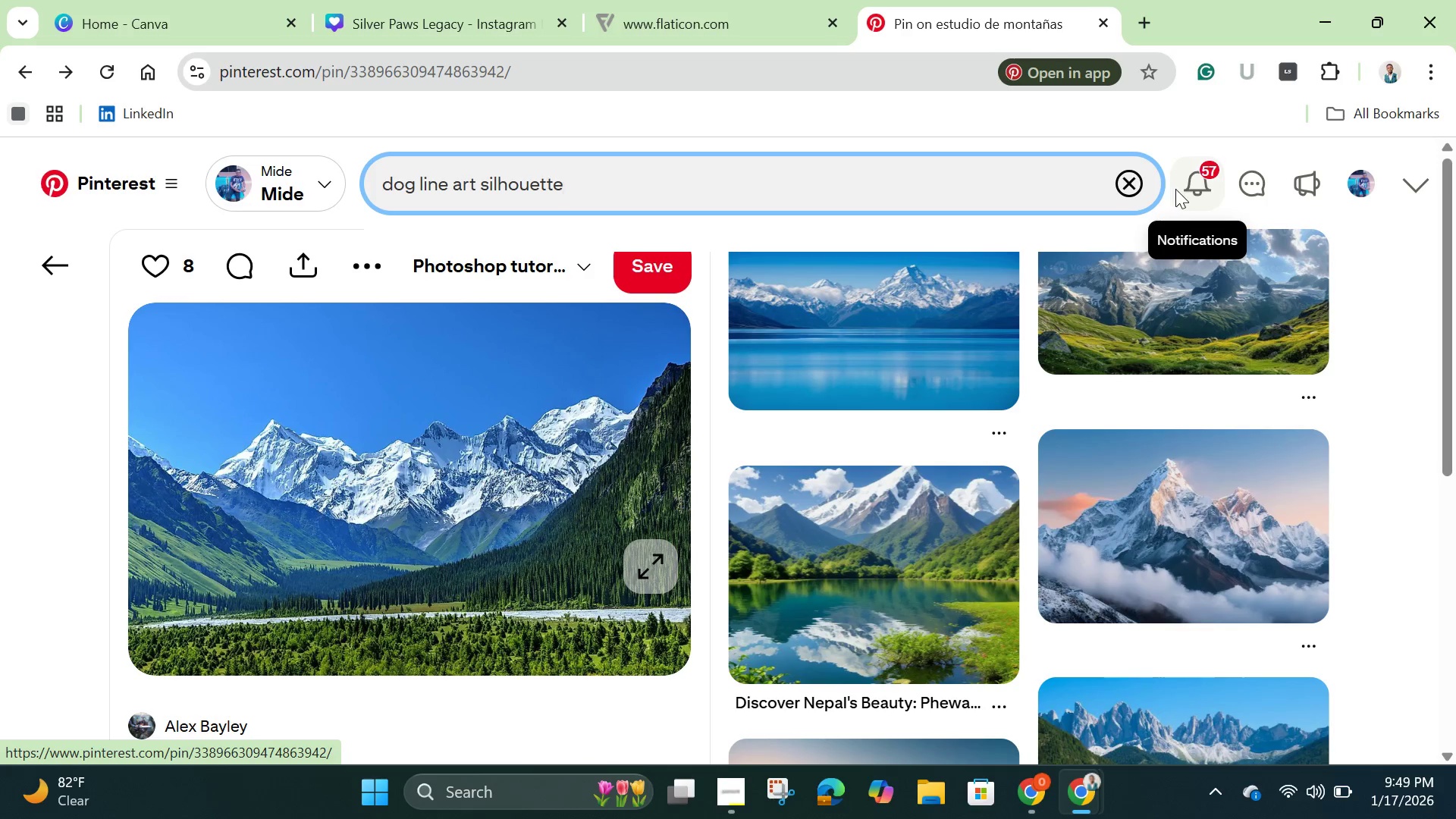 
key(Enter)
 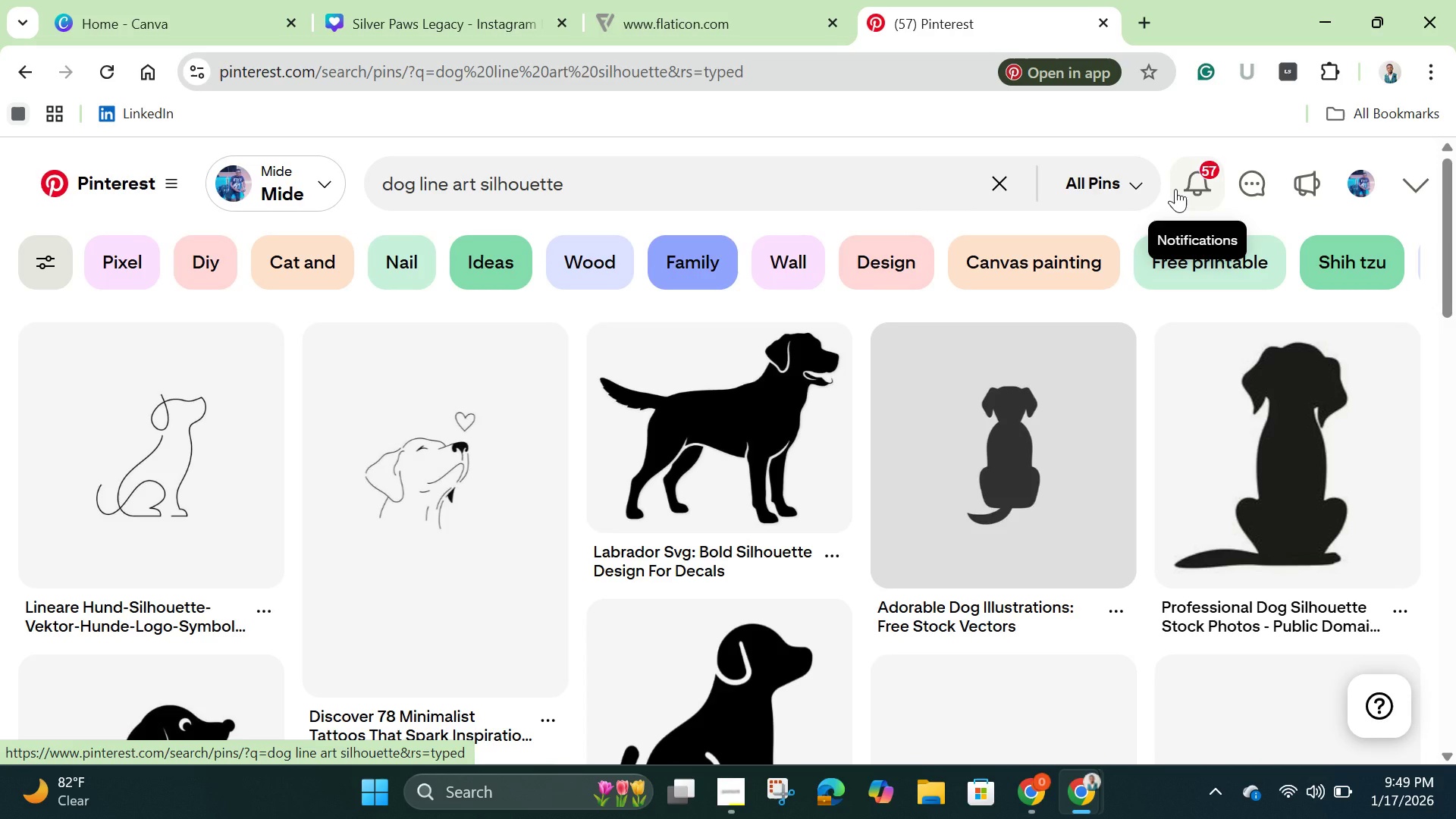 
wait(9.81)
 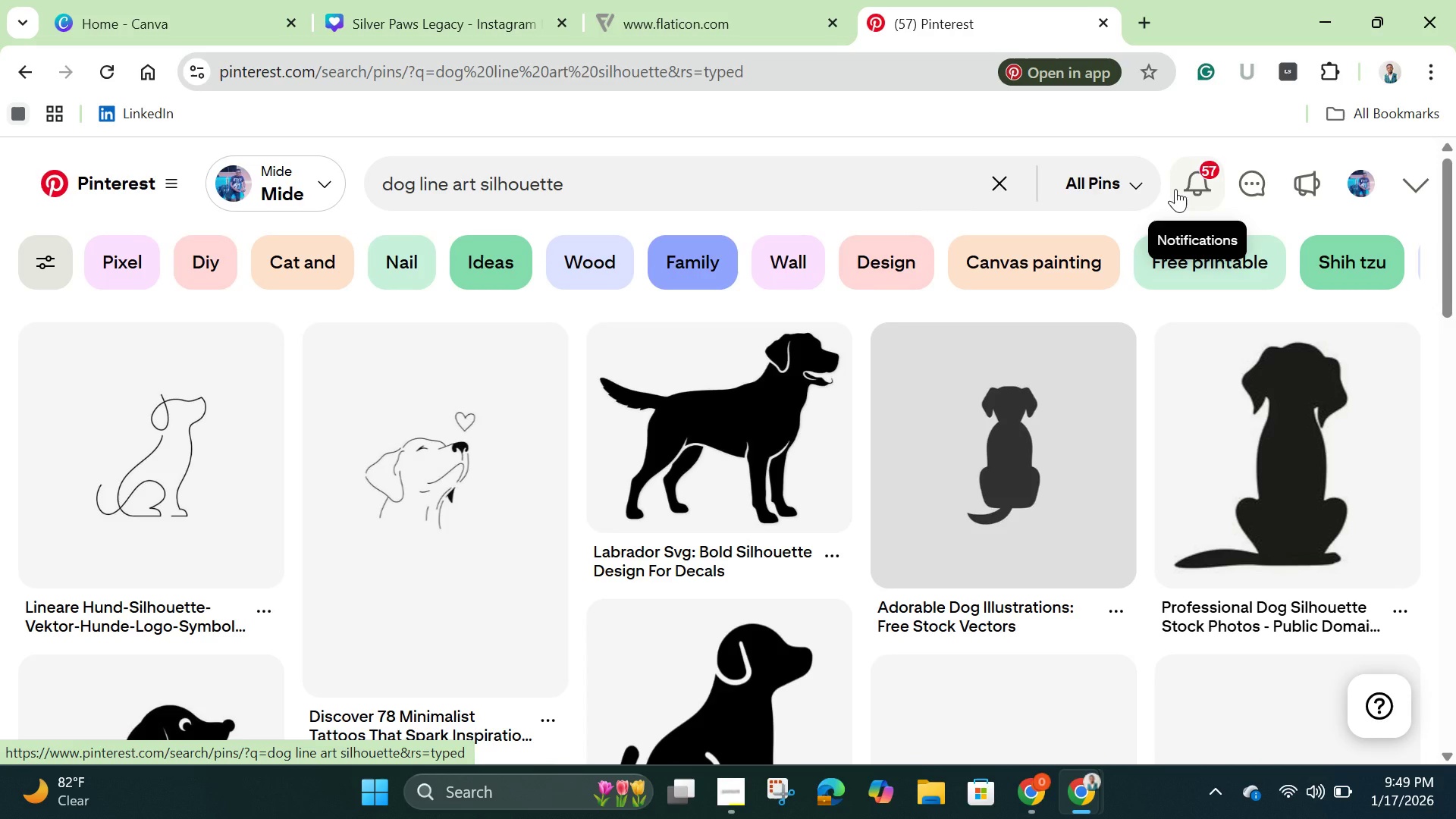 
scroll: coordinate [701, 515], scroll_direction: down, amount: 4.0
 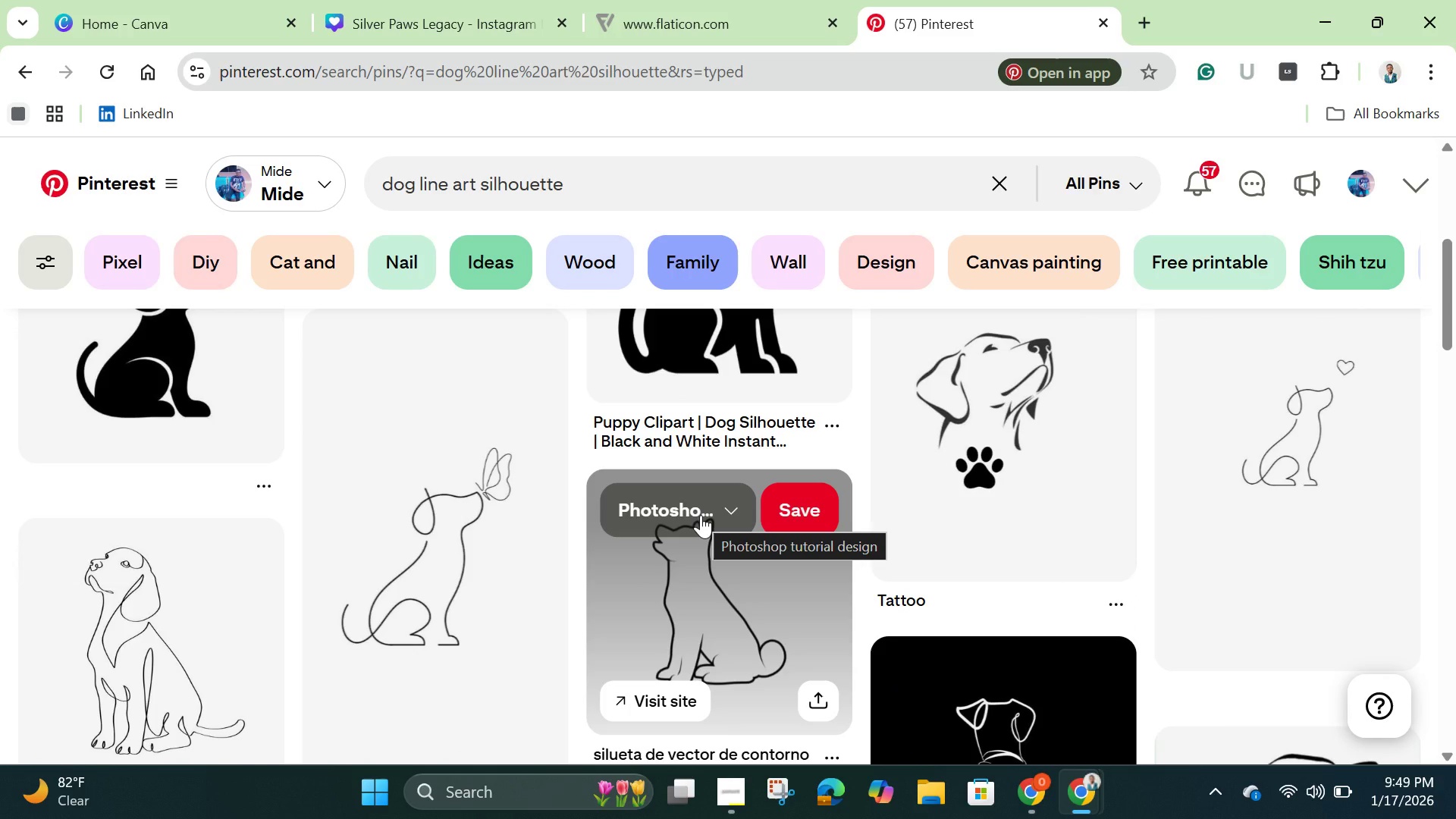 
scroll: coordinate [701, 511], scroll_direction: up, amount: 5.0
 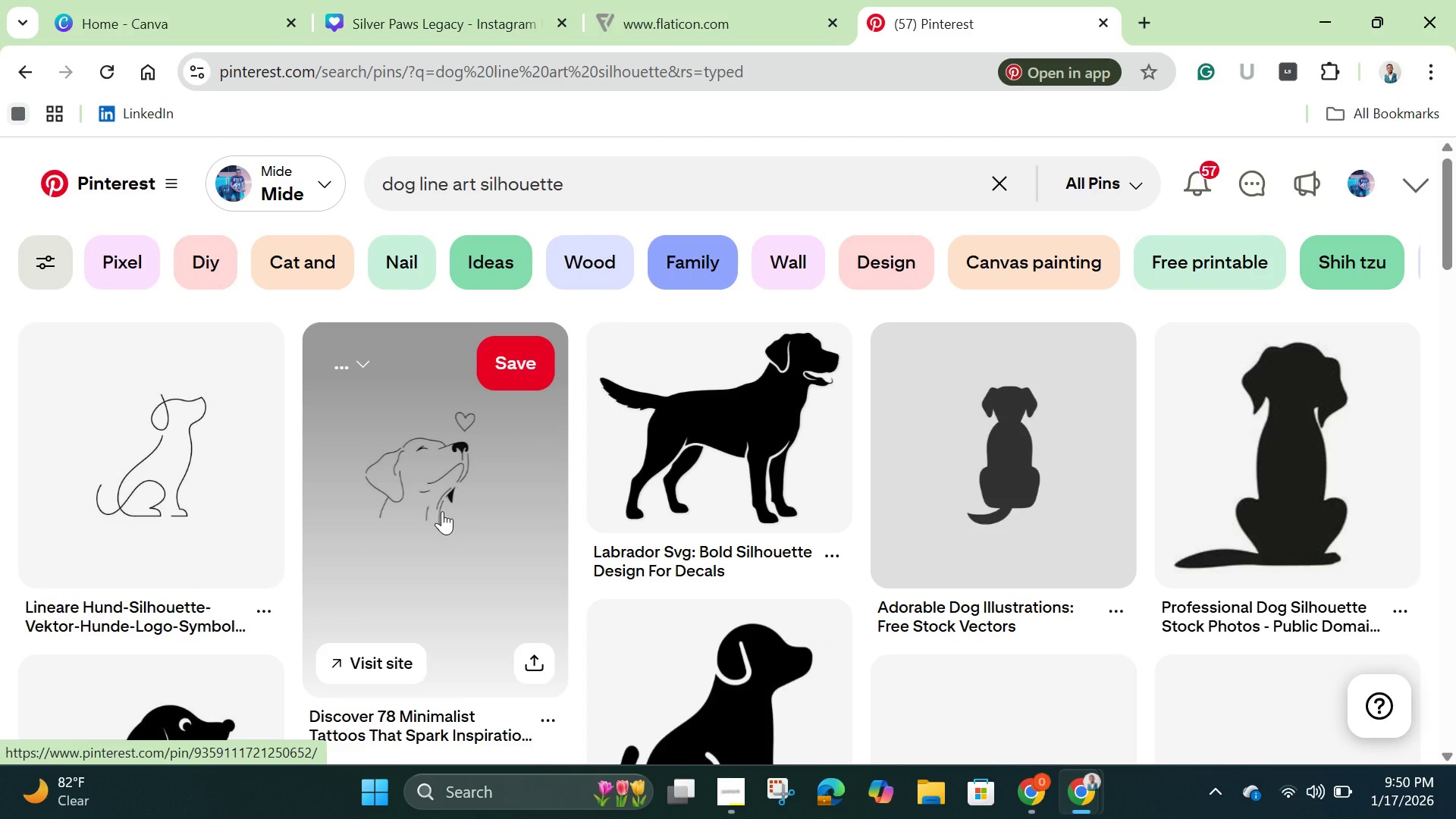 
left_click([442, 511])
 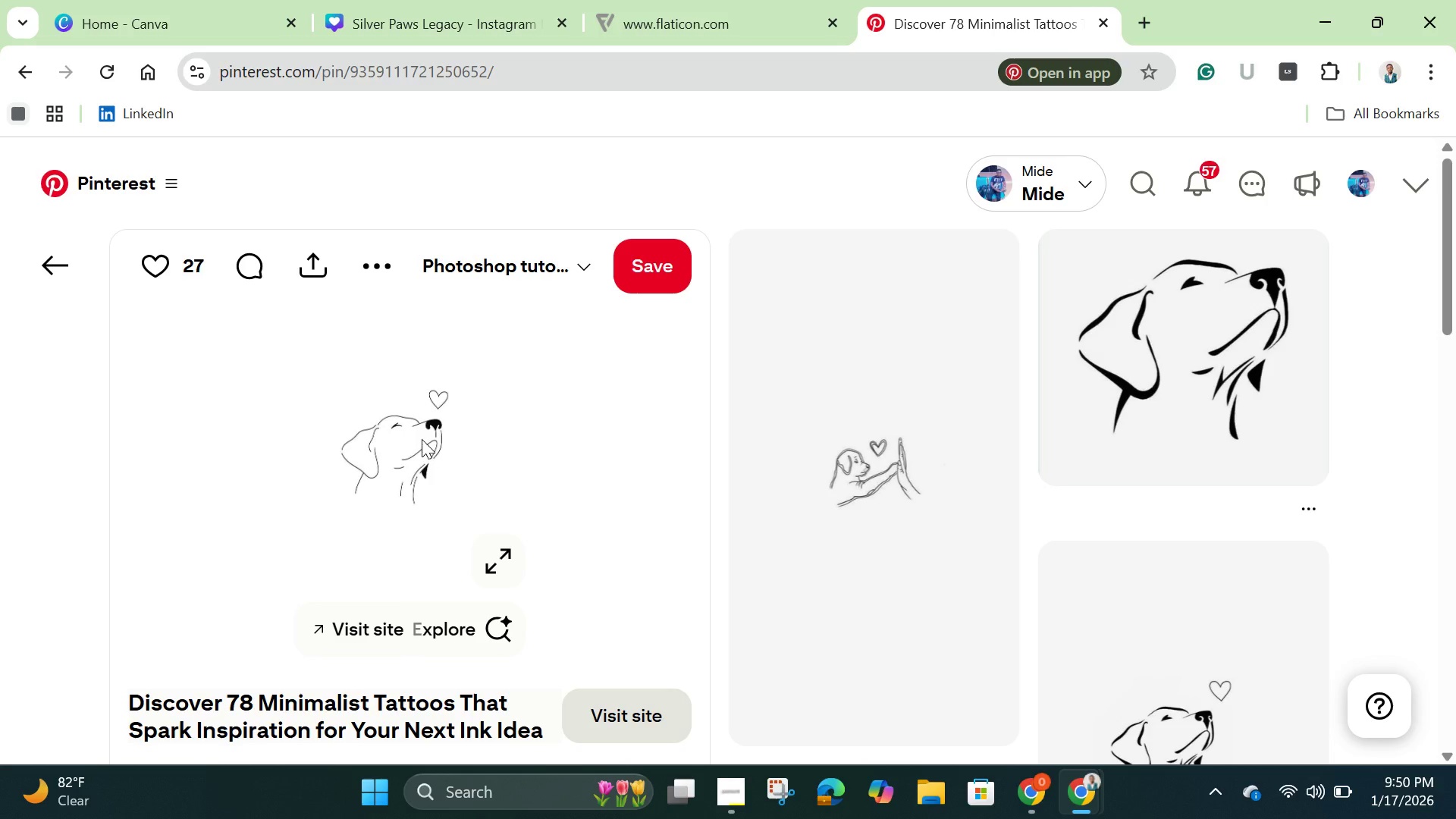 
wait(5.44)
 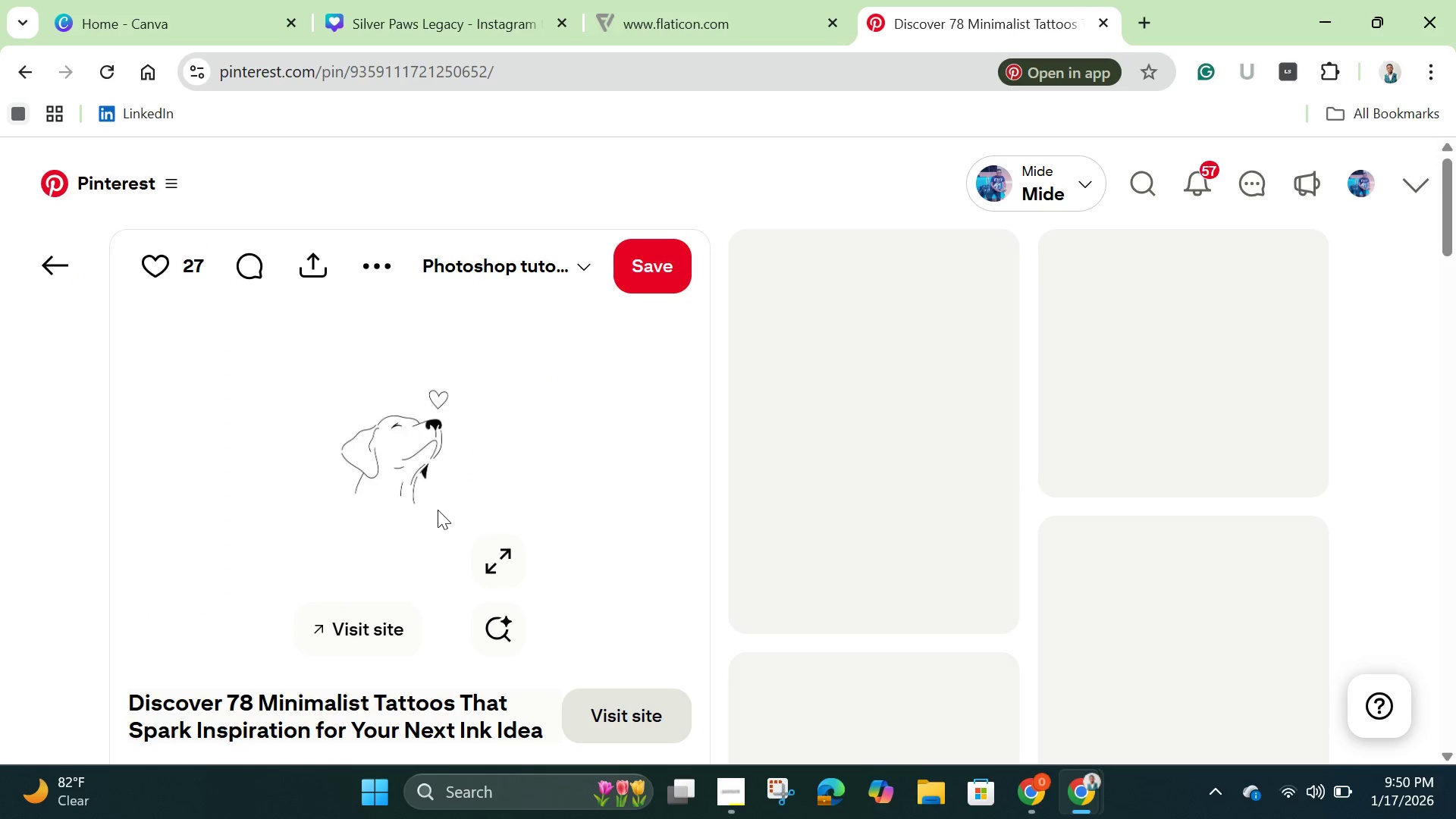 
scroll: coordinate [848, 507], scroll_direction: down, amount: 6.0
 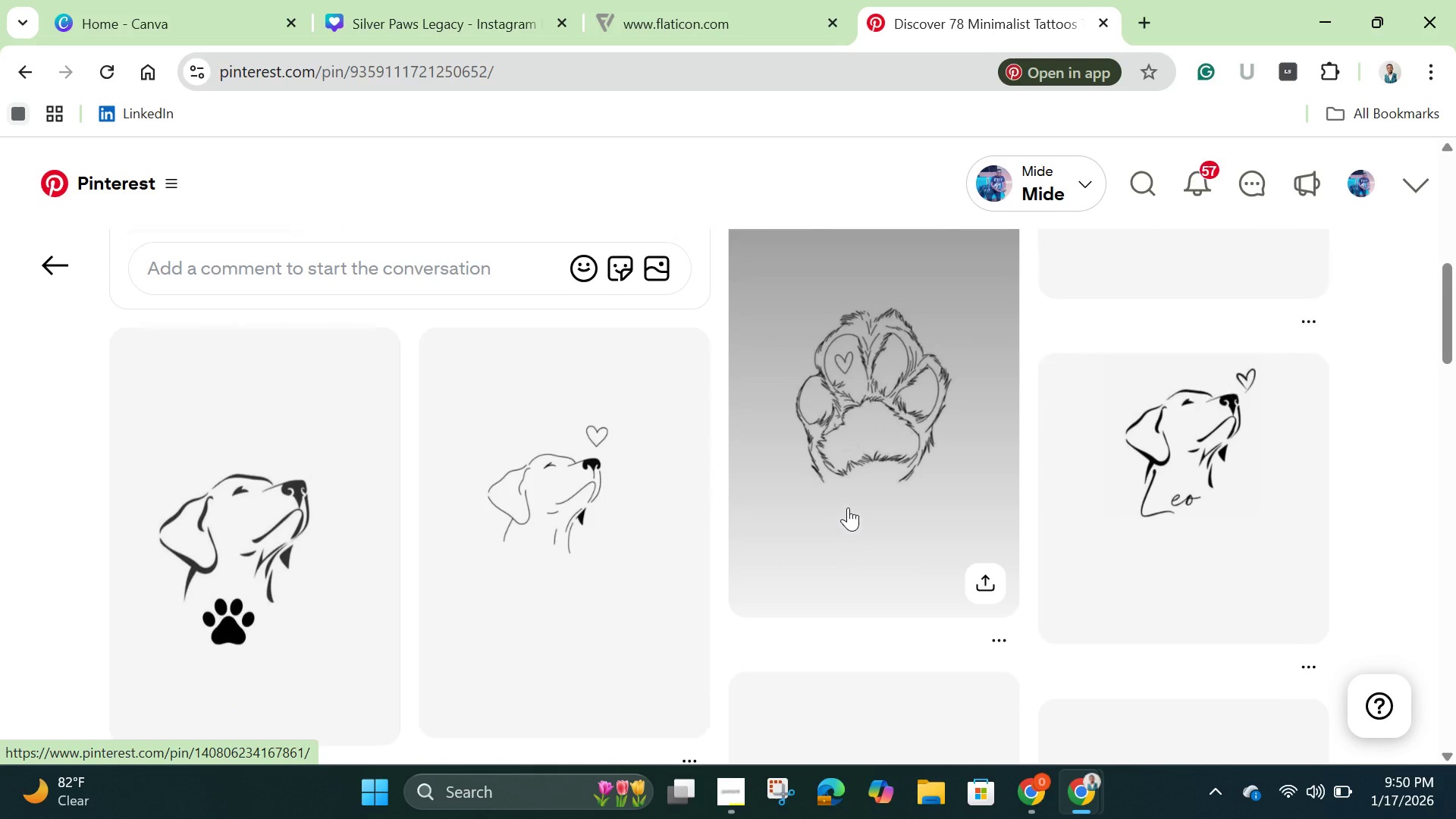 
scroll: coordinate [848, 507], scroll_direction: up, amount: 4.0
 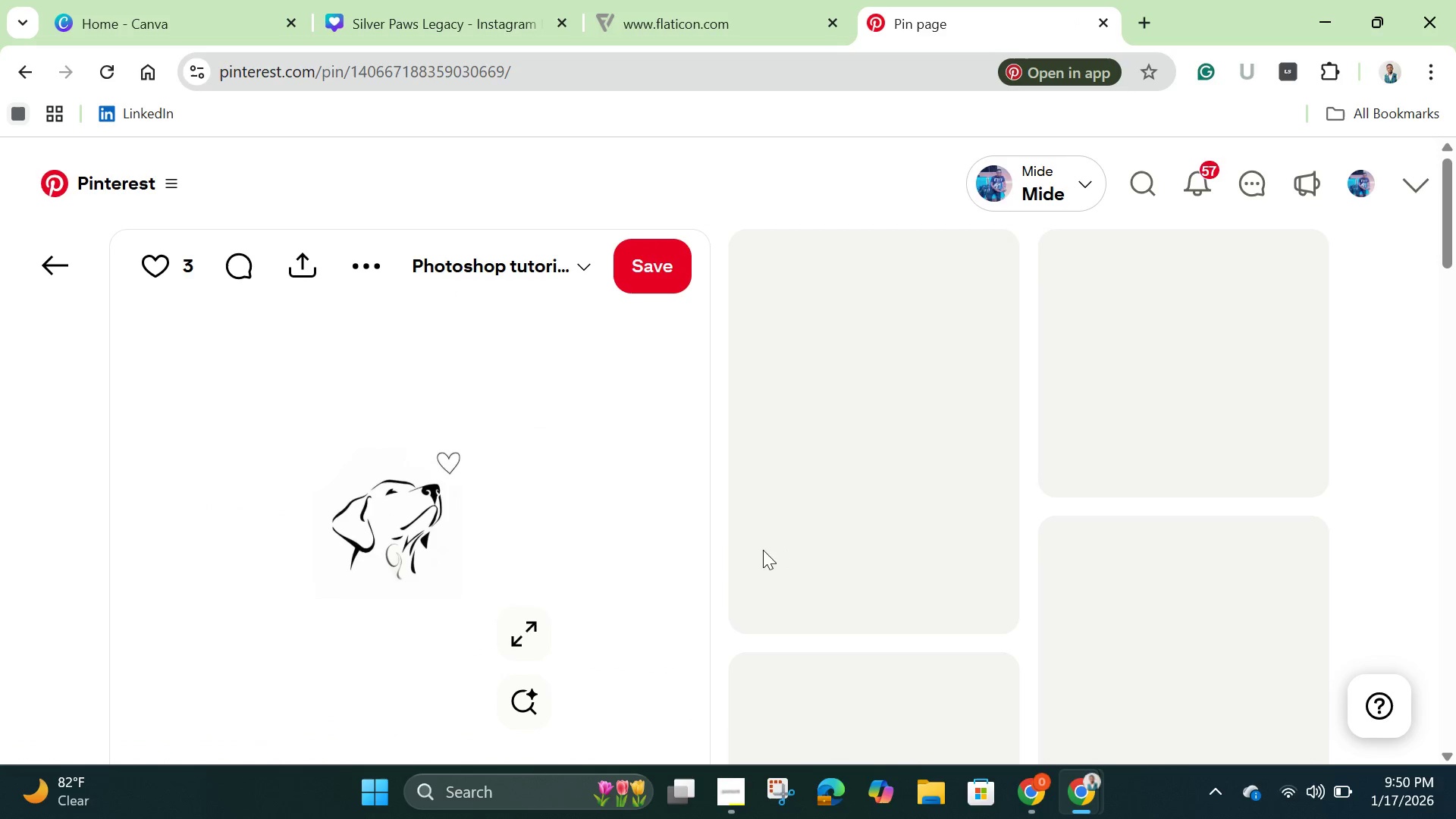 
right_click([356, 521])
 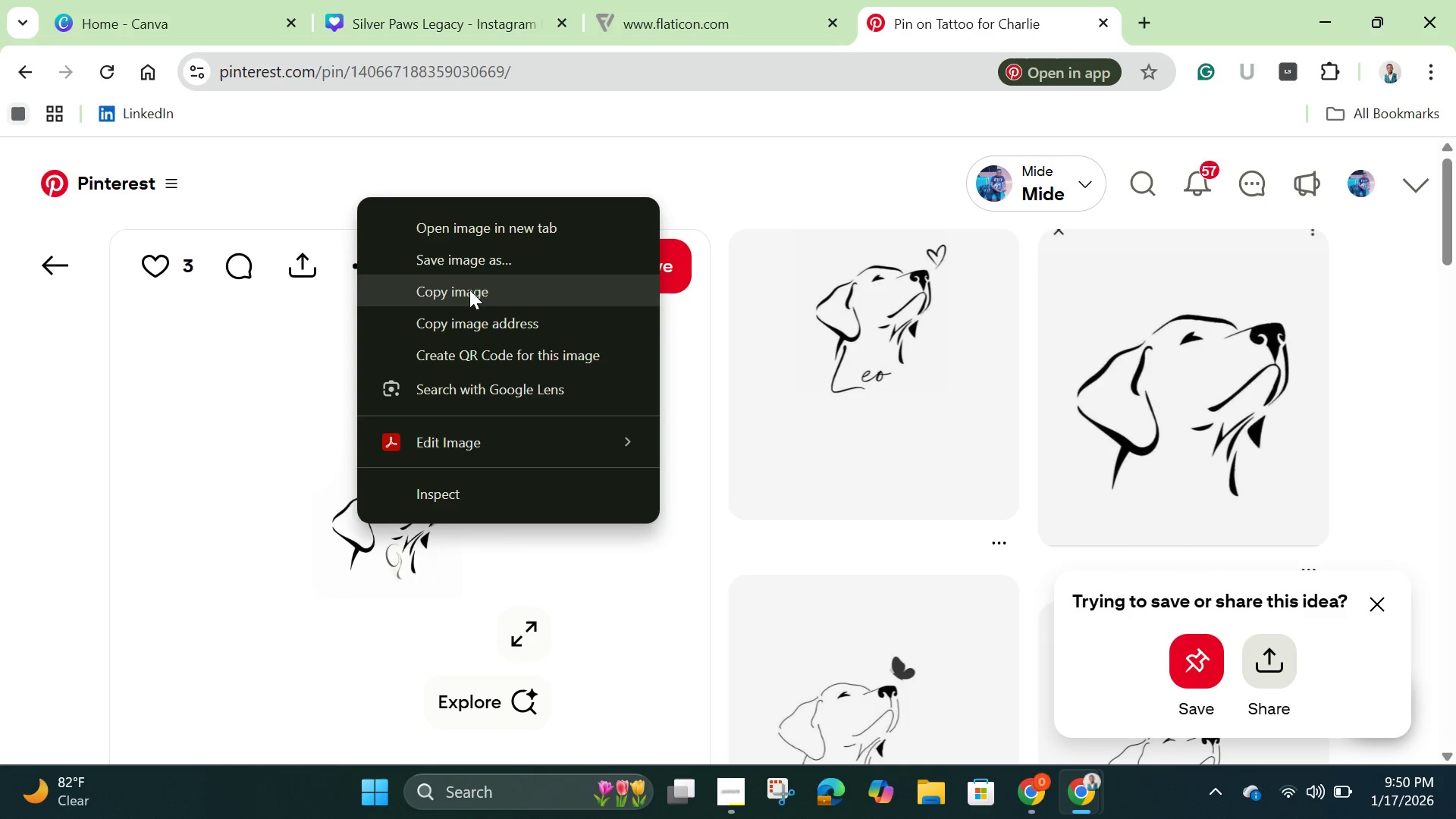 
left_click([469, 290])
 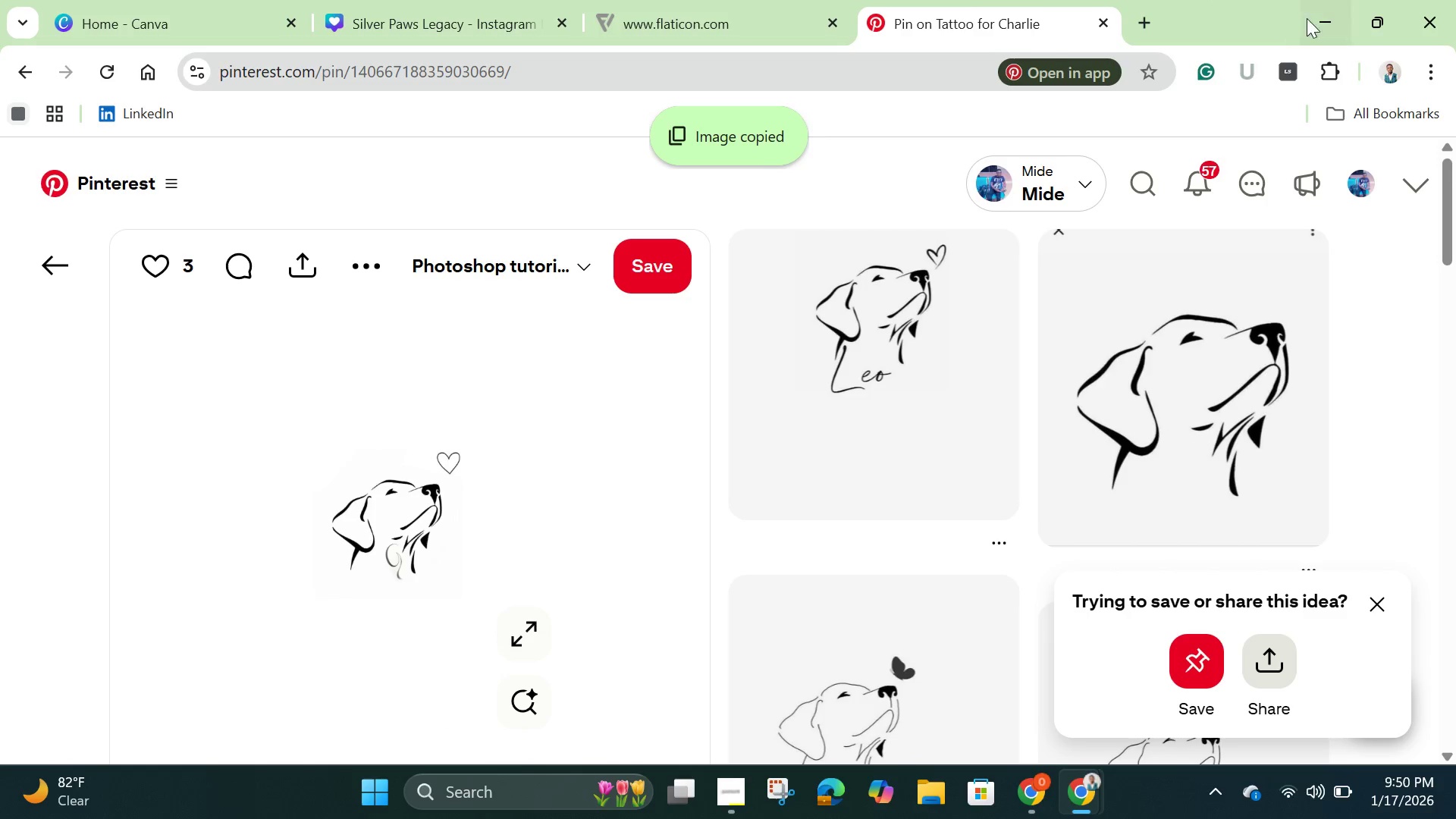 
left_click([1330, 12])
 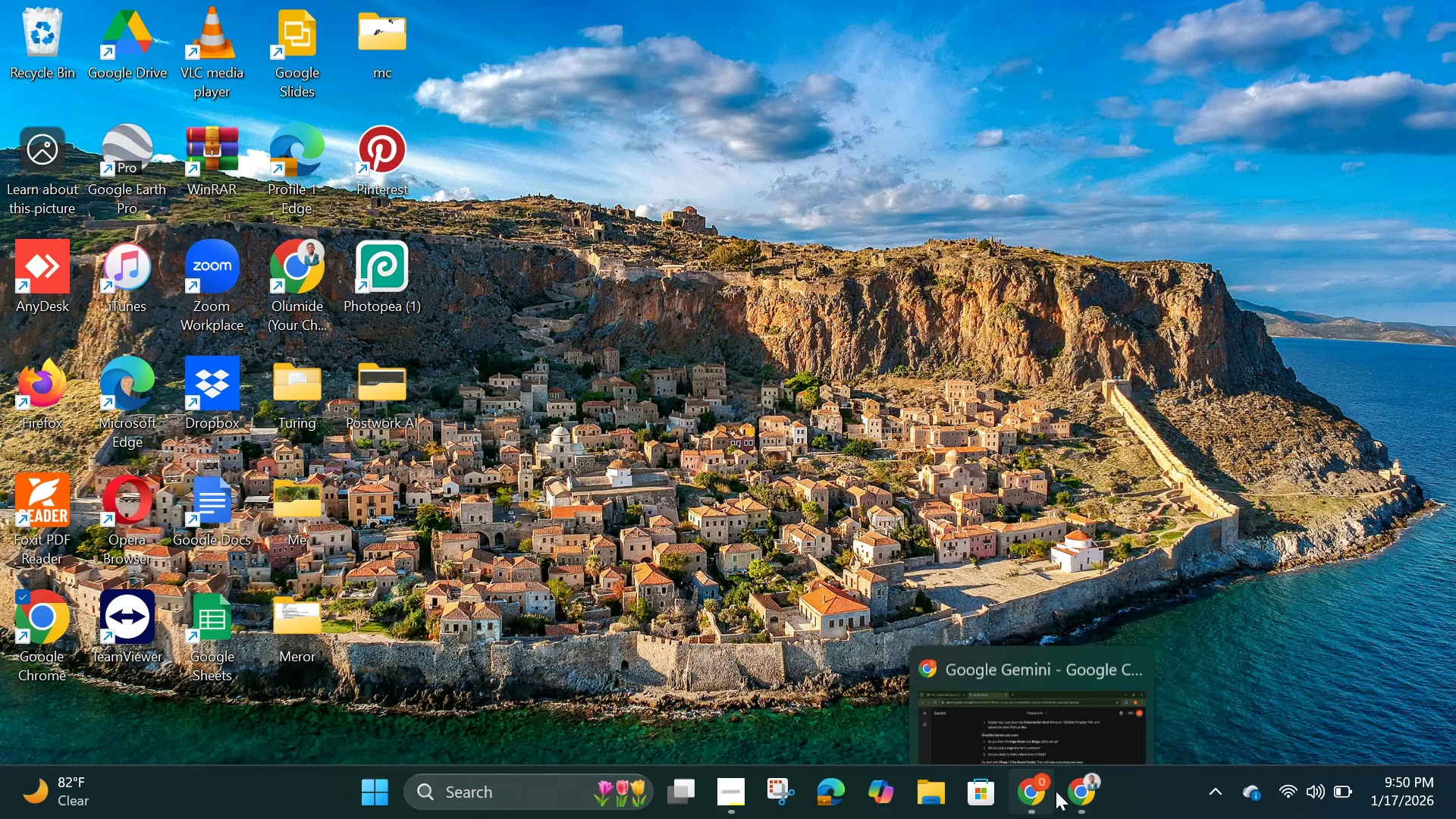 
left_click([1088, 793])
 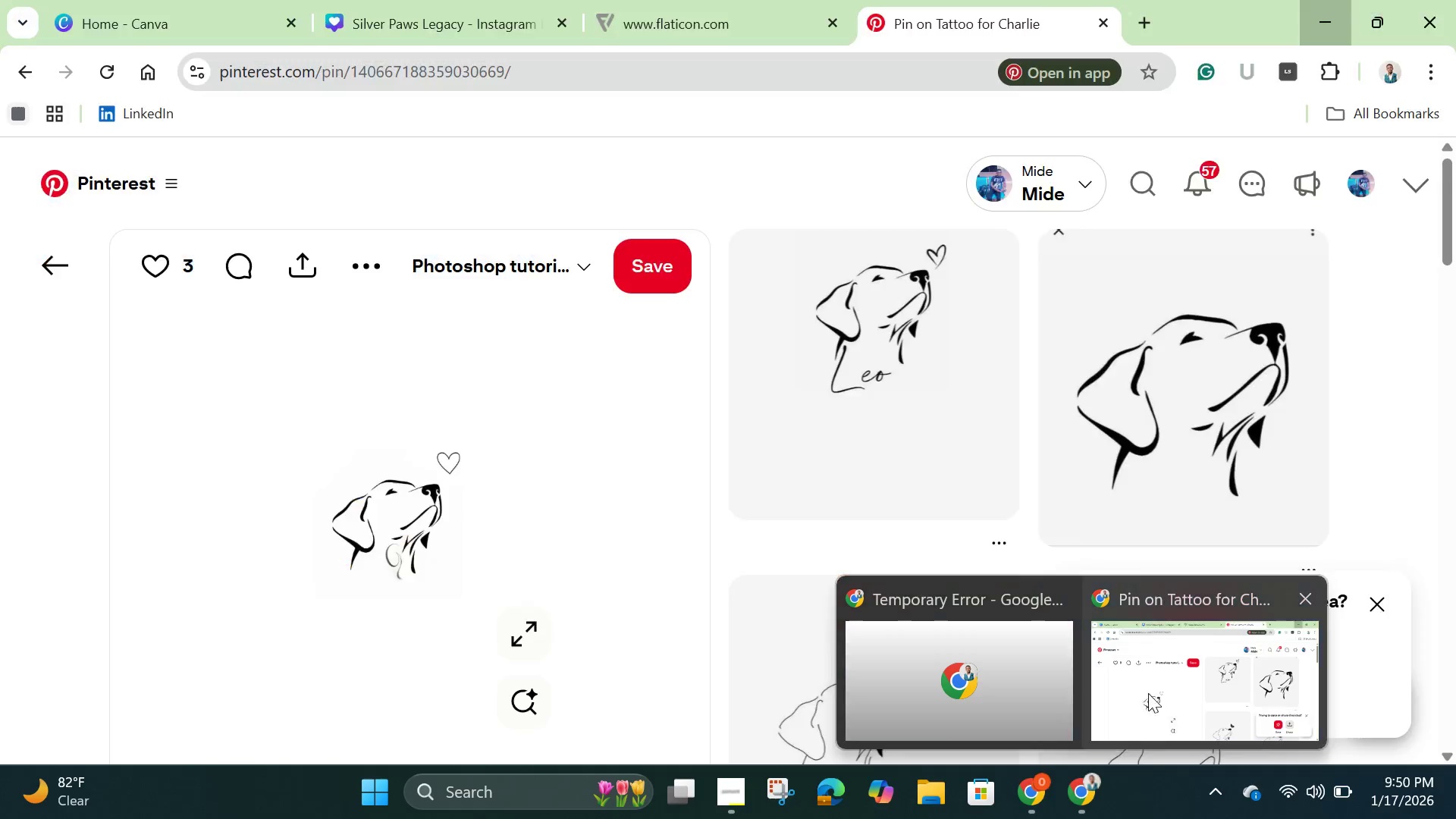 
left_click([1158, 685])
 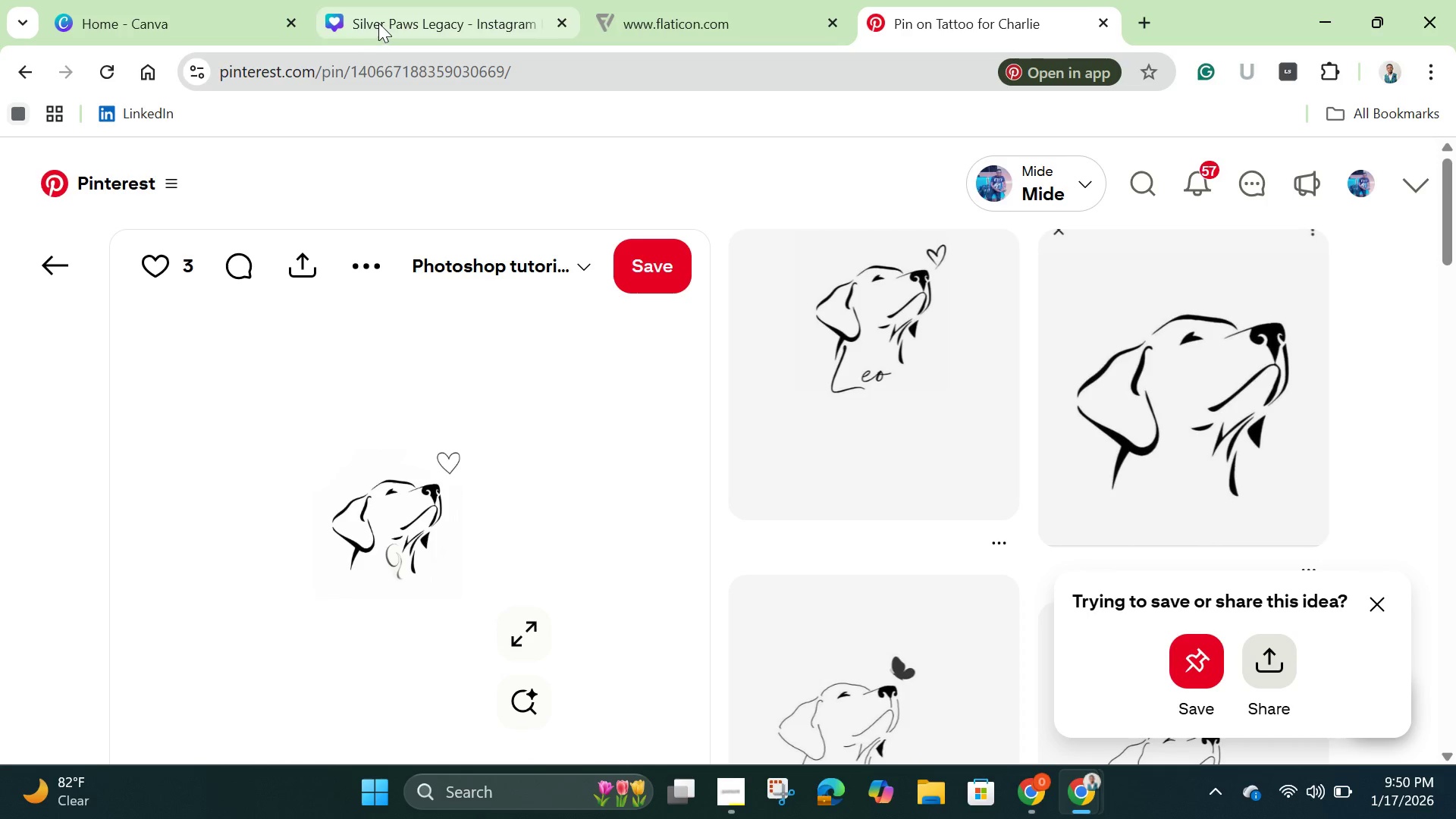 
left_click([382, 17])
 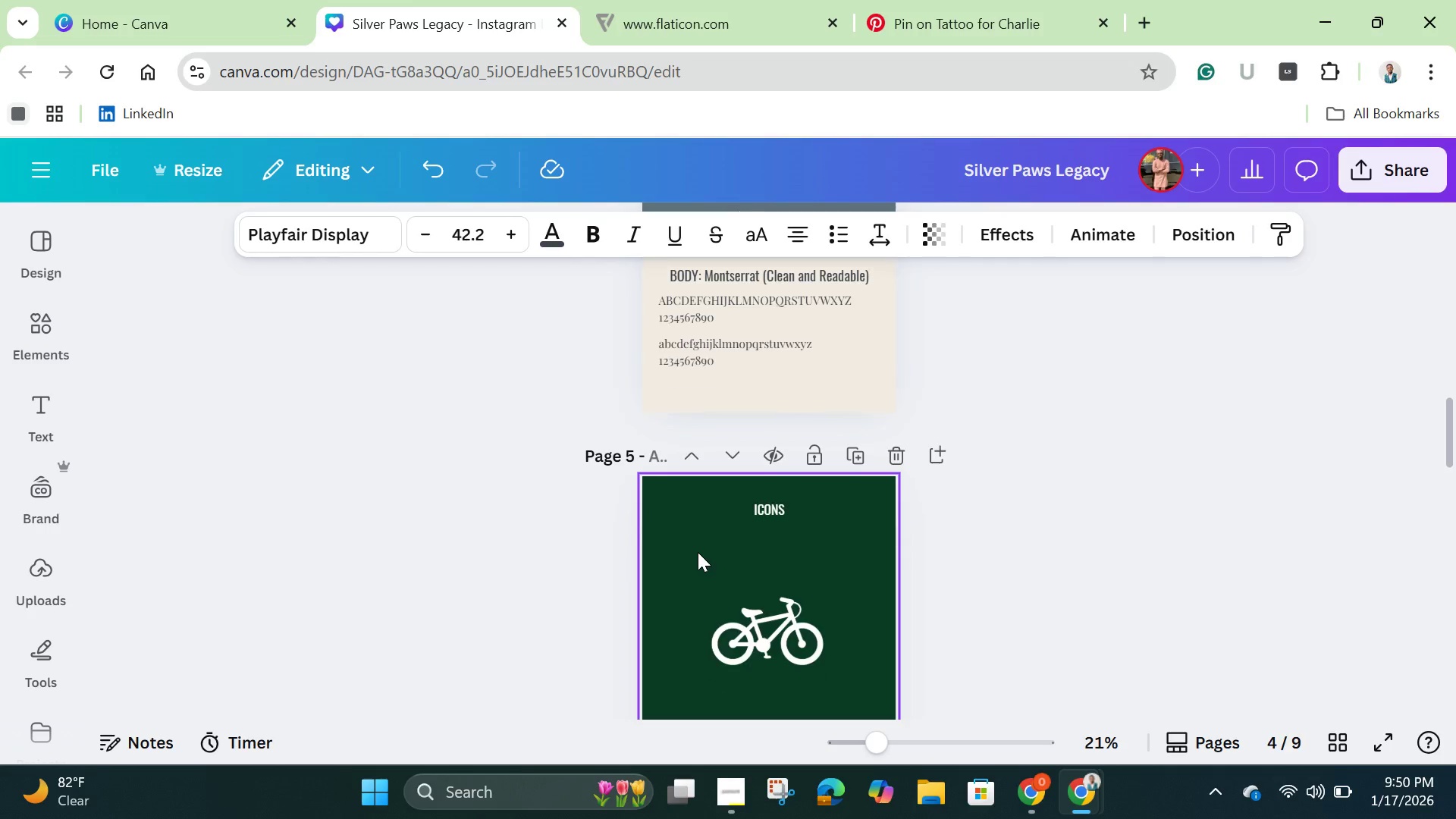 
scroll: coordinate [698, 552], scroll_direction: down, amount: 1.0
 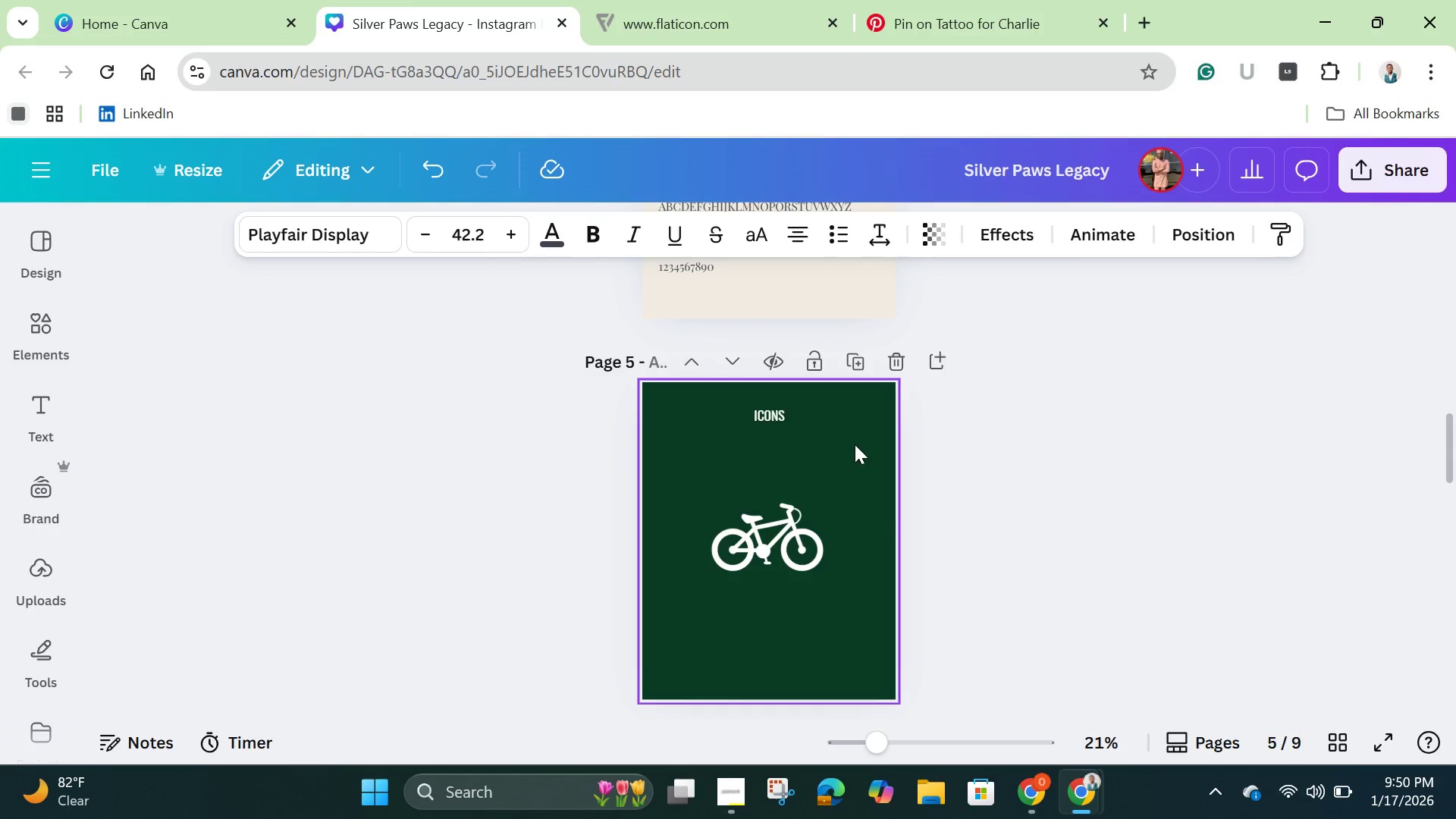 
scroll: coordinate [881, 504], scroll_direction: up, amount: 15.0
 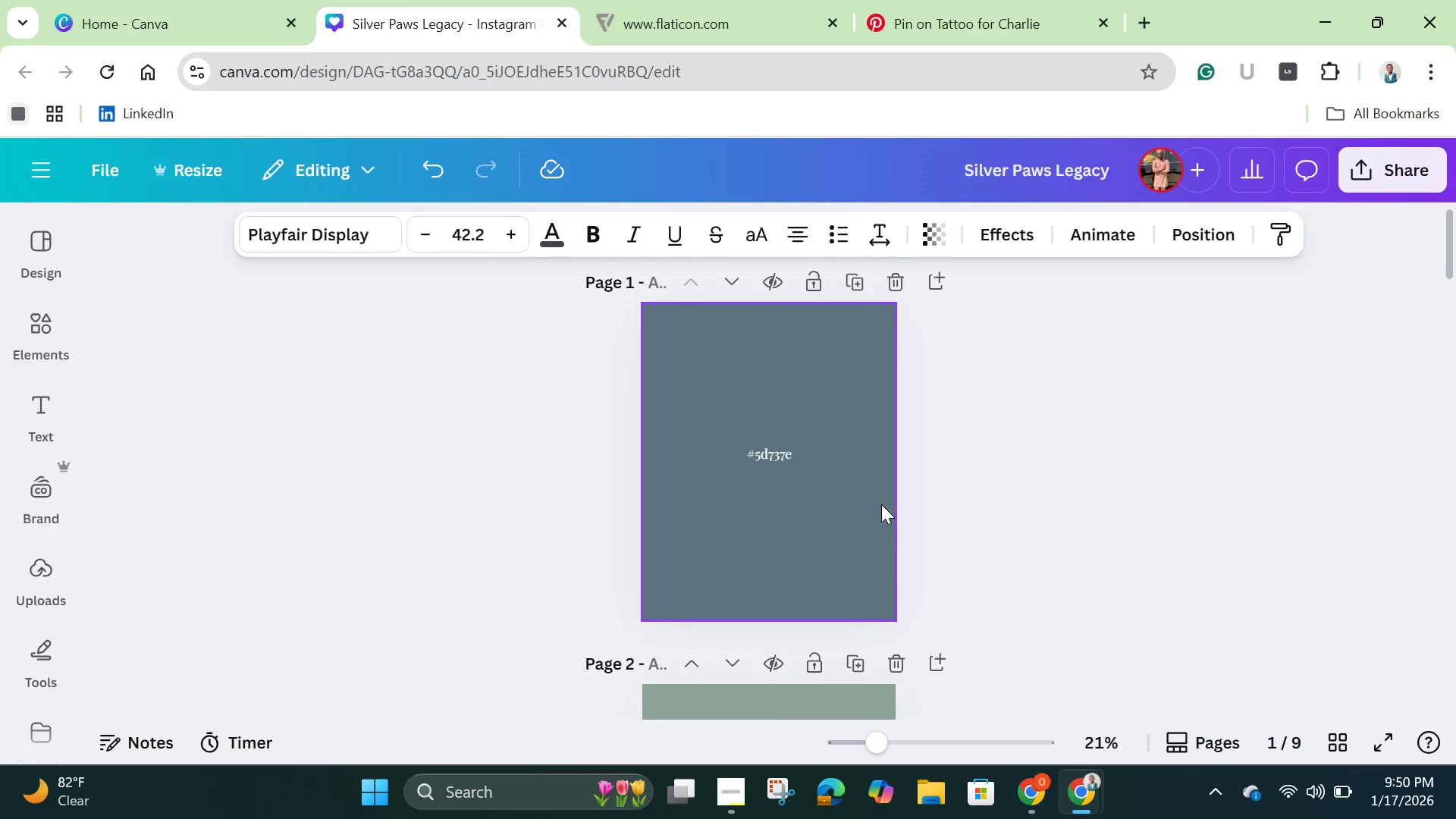 
scroll: coordinate [788, 676], scroll_direction: down, amount: 10.0
 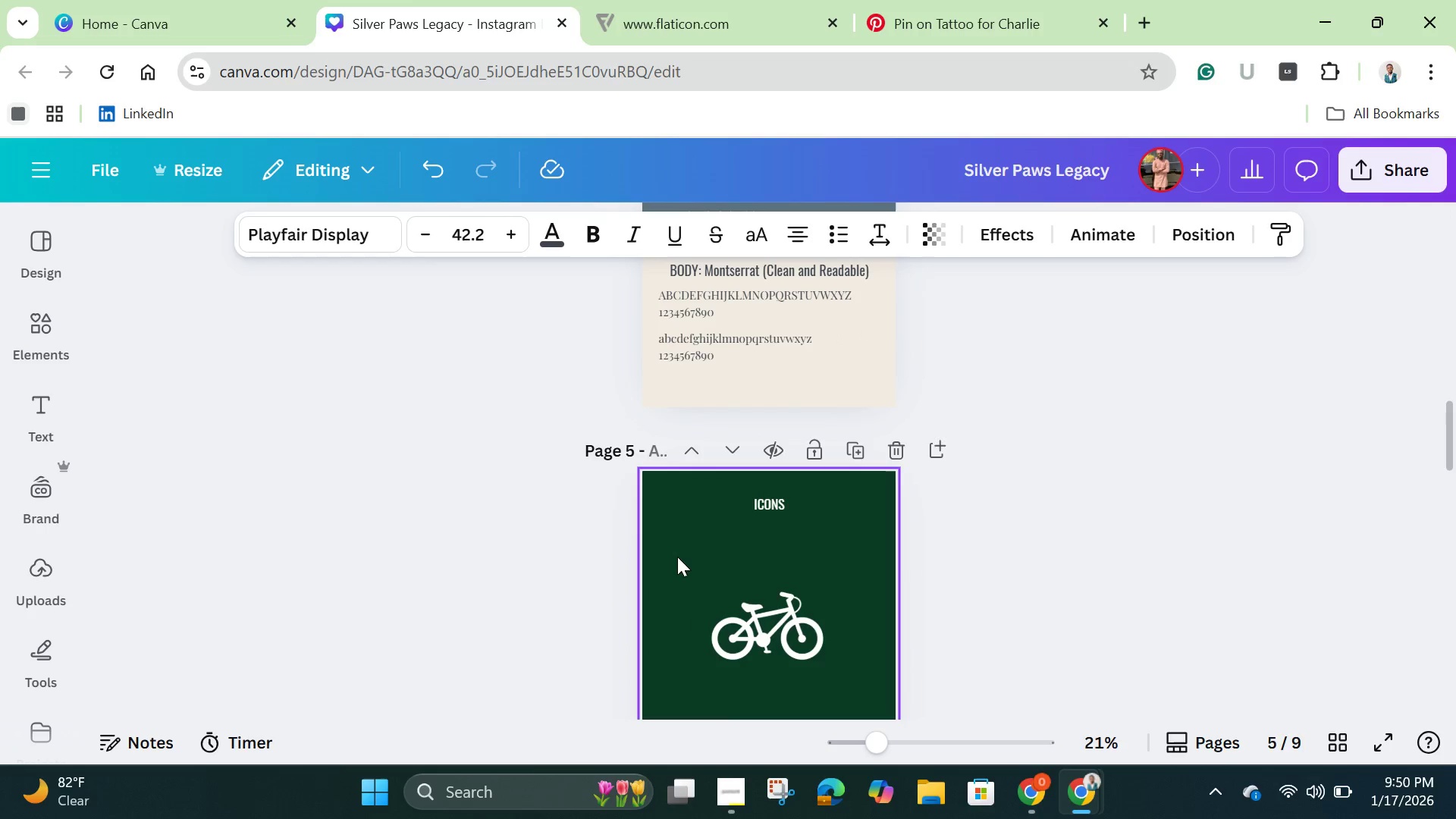 
left_click([676, 557])
 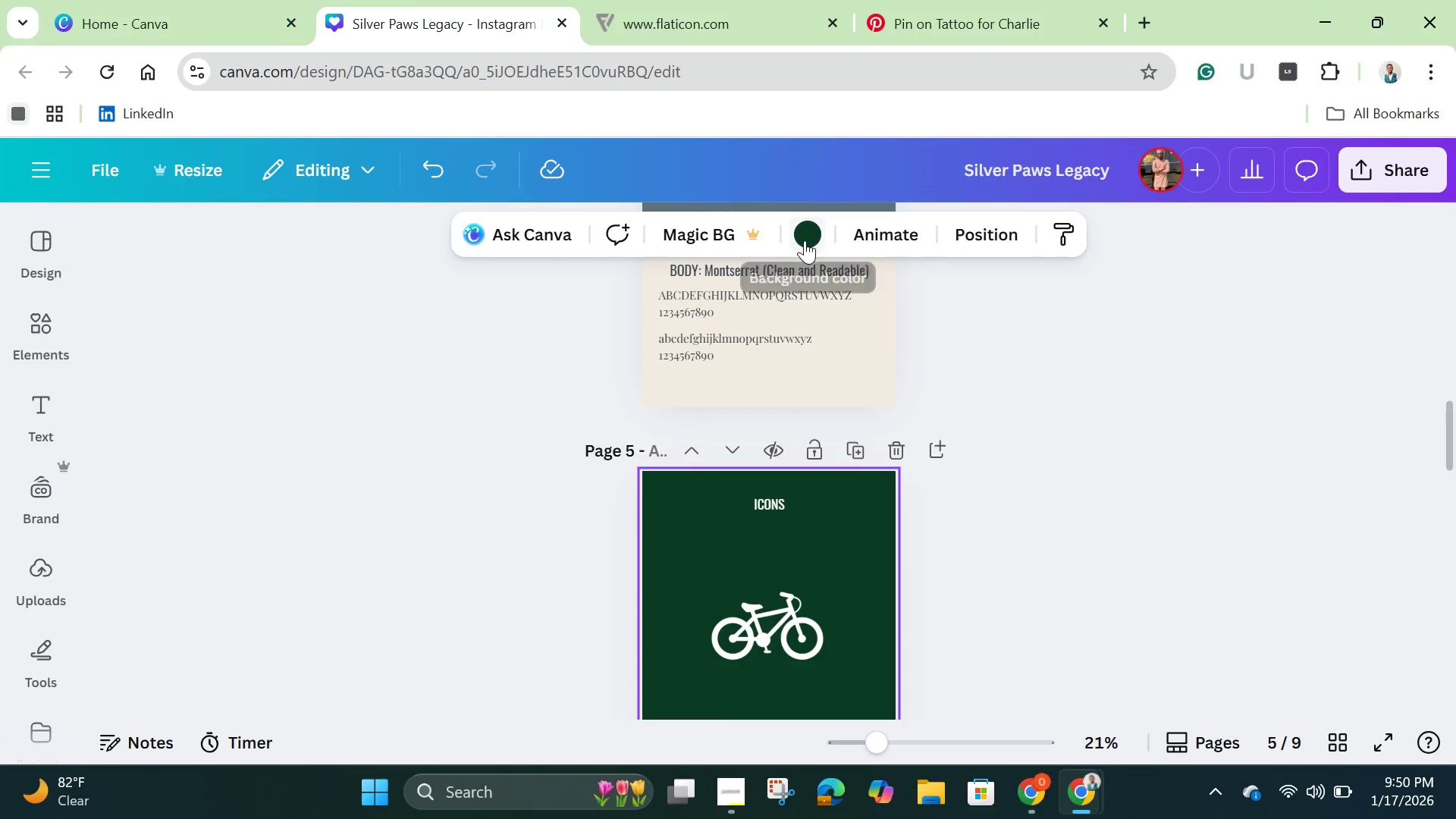 
left_click([805, 240])
 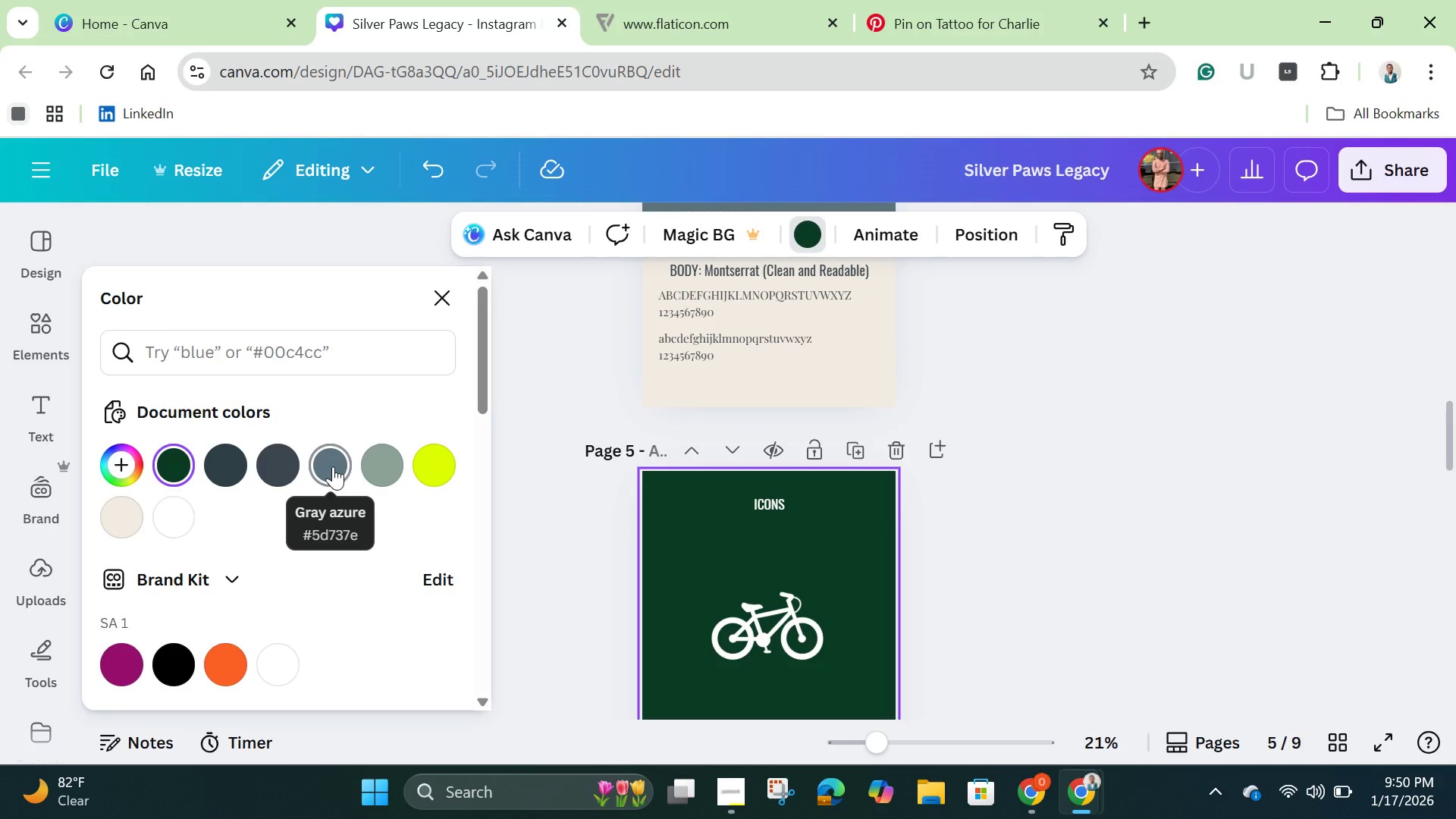 
left_click([333, 466])
 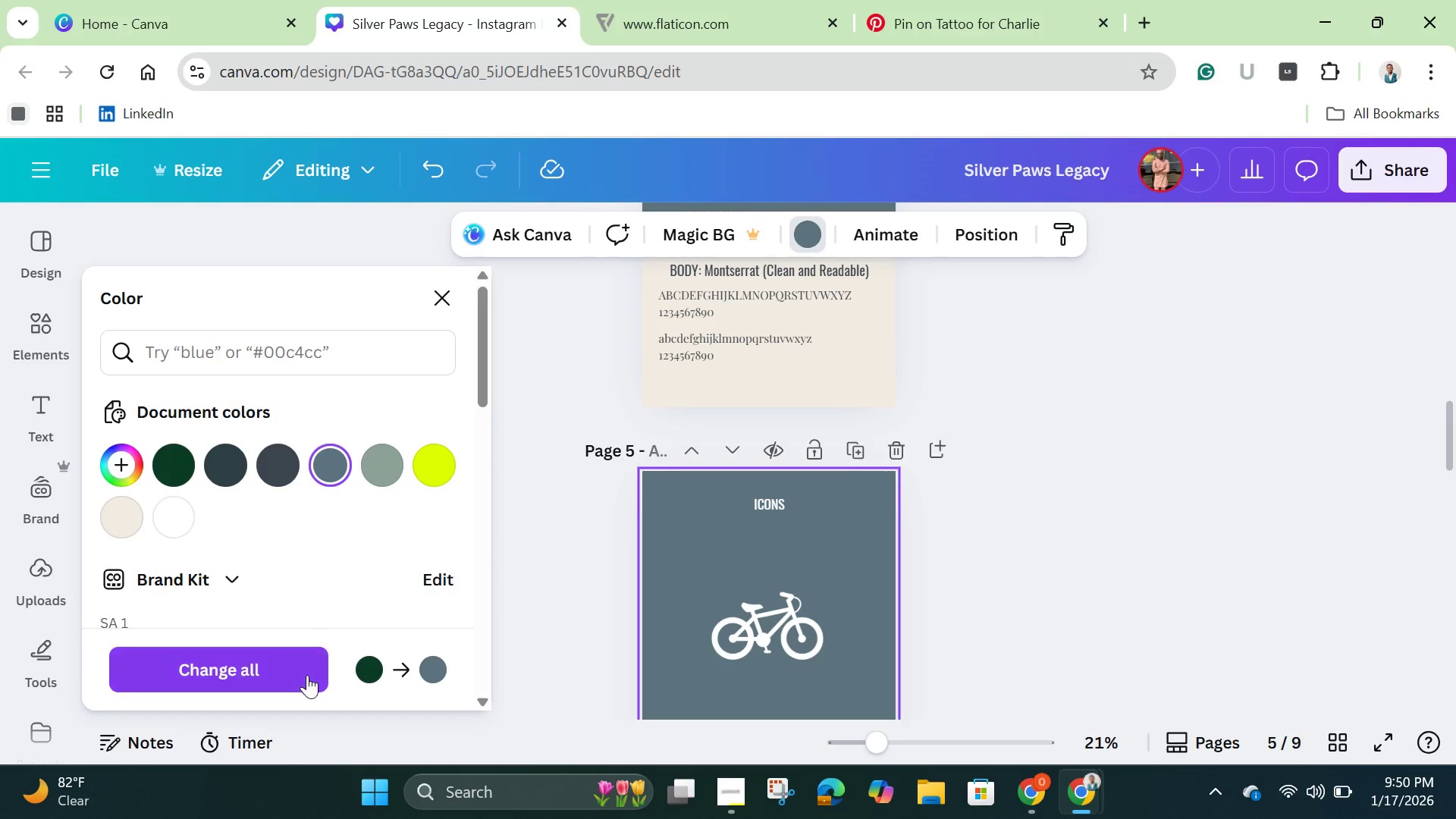 
left_click([306, 675])
 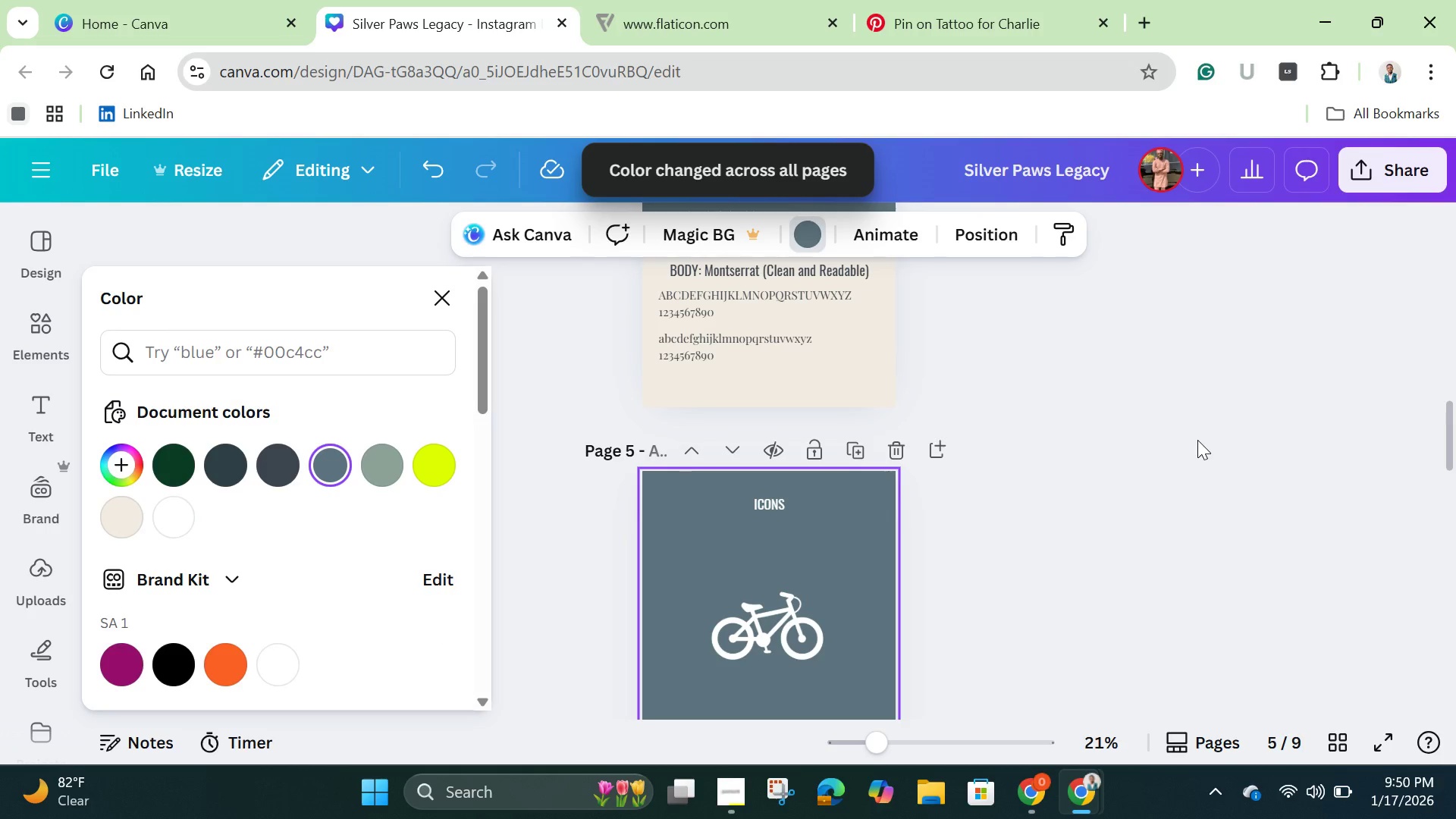 
scroll: coordinate [1197, 449], scroll_direction: down, amount: 20.0
 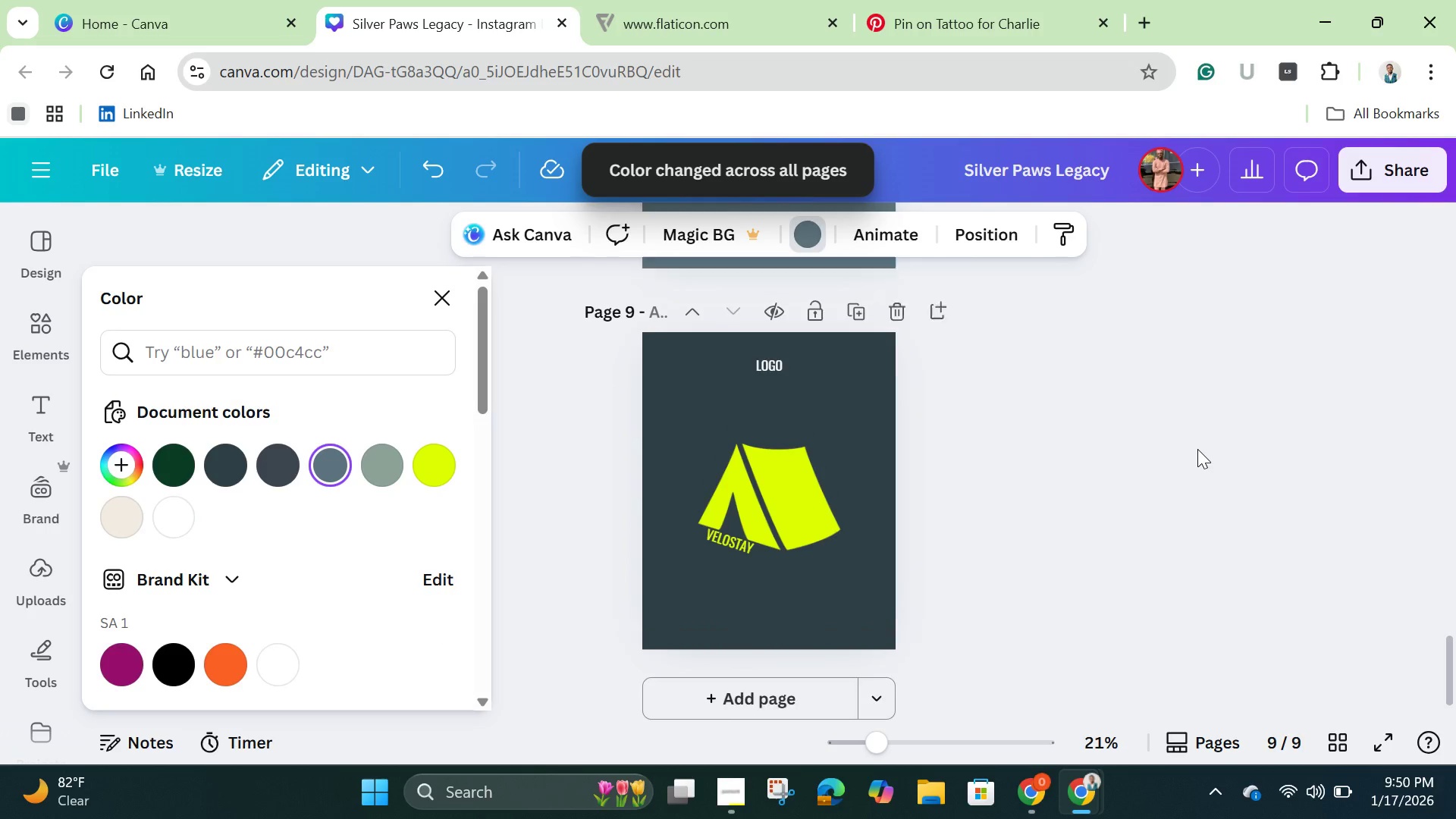 
scroll: coordinate [1178, 514], scroll_direction: up, amount: 13.0
 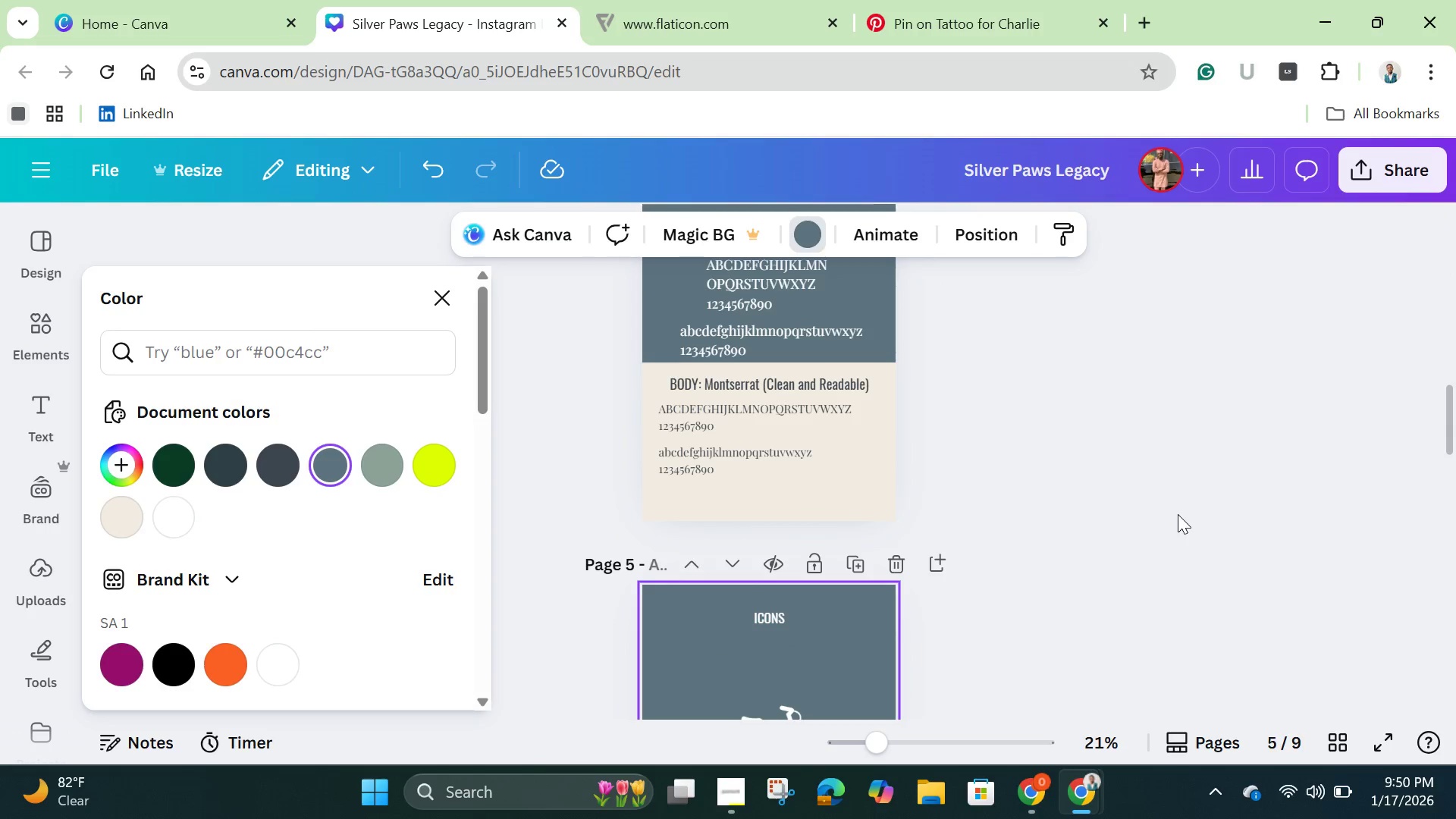 
scroll: coordinate [1178, 514], scroll_direction: down, amount: 12.0
 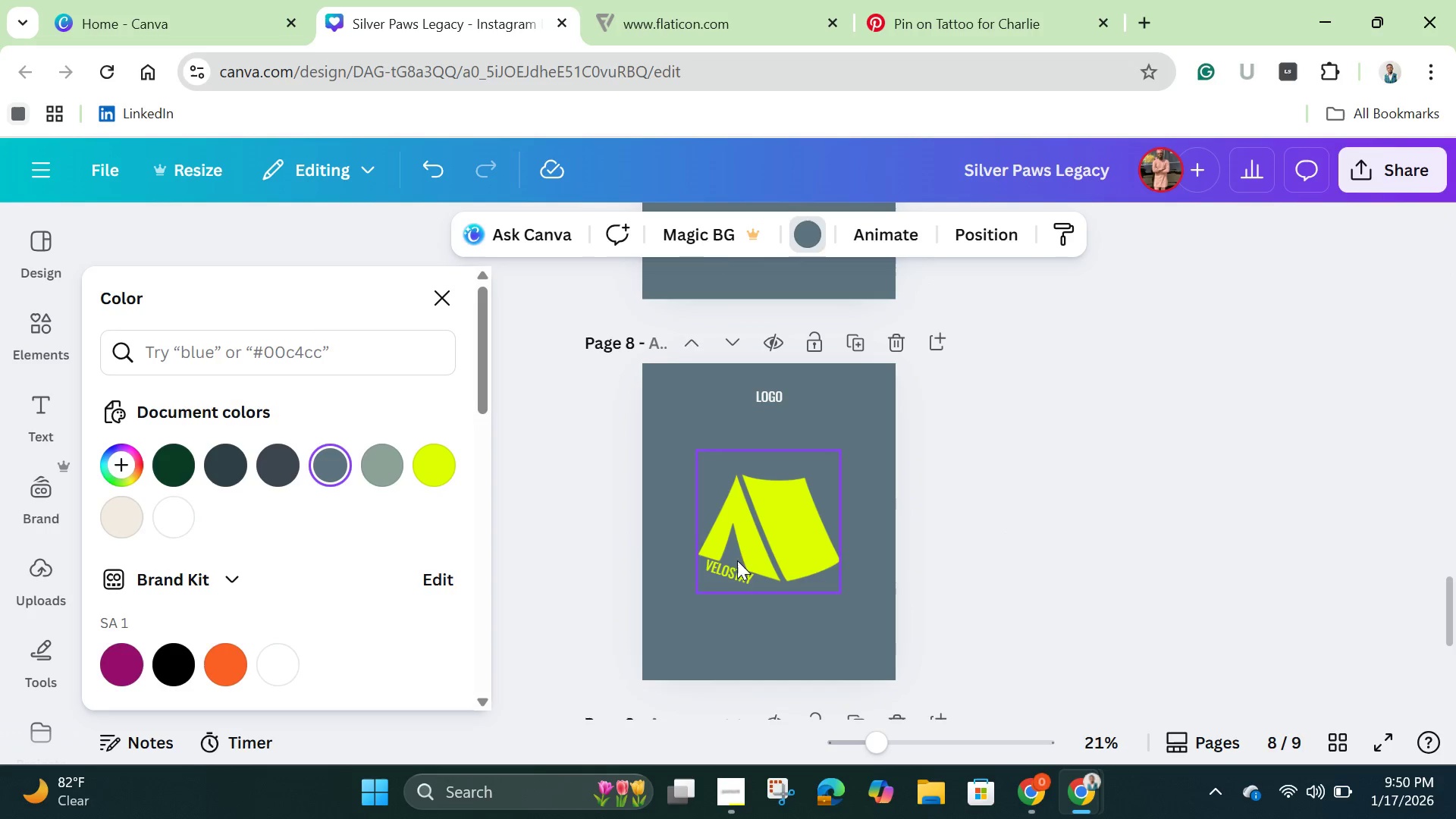 
left_click([751, 544])
 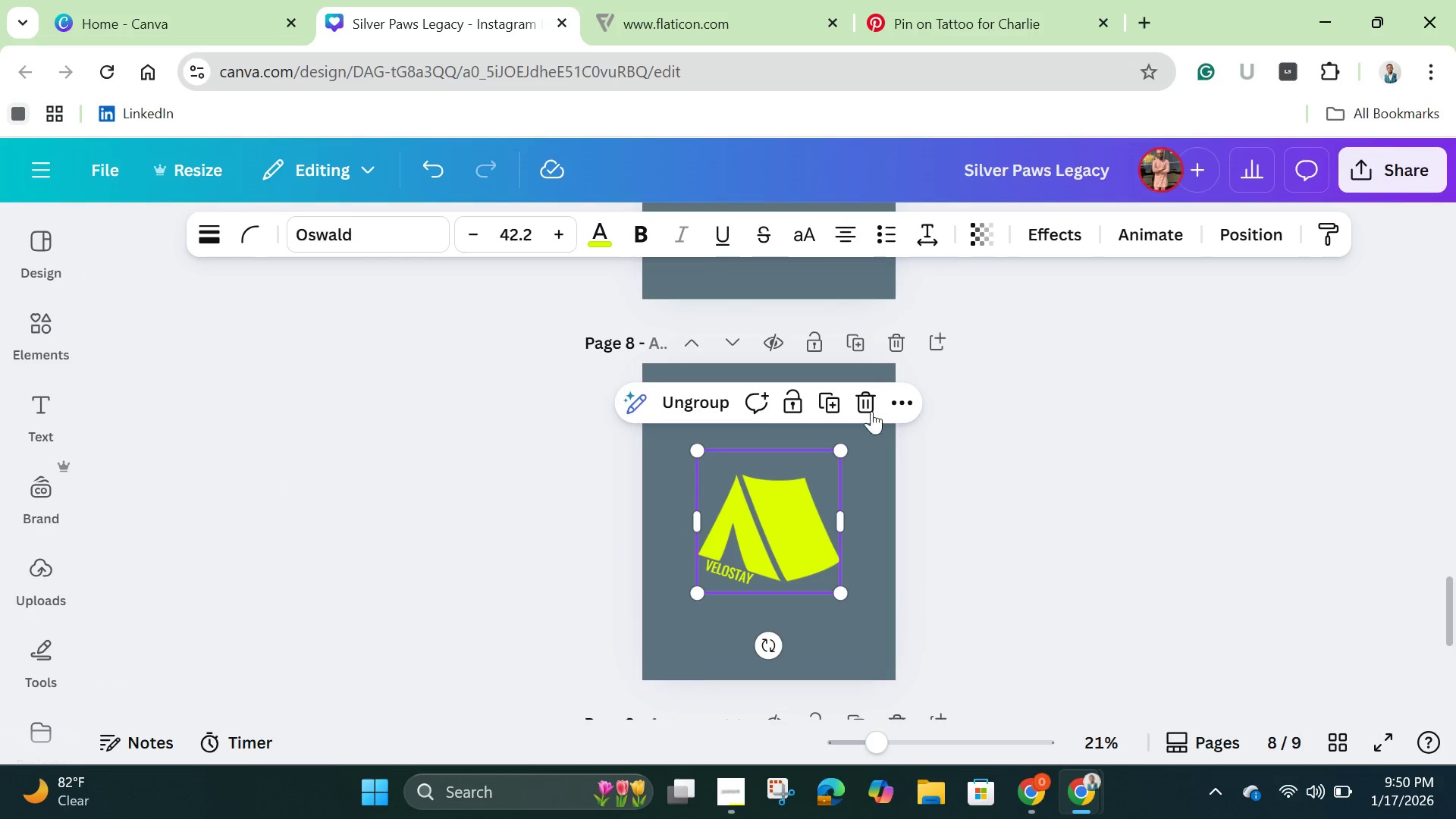 
left_click([871, 406])
 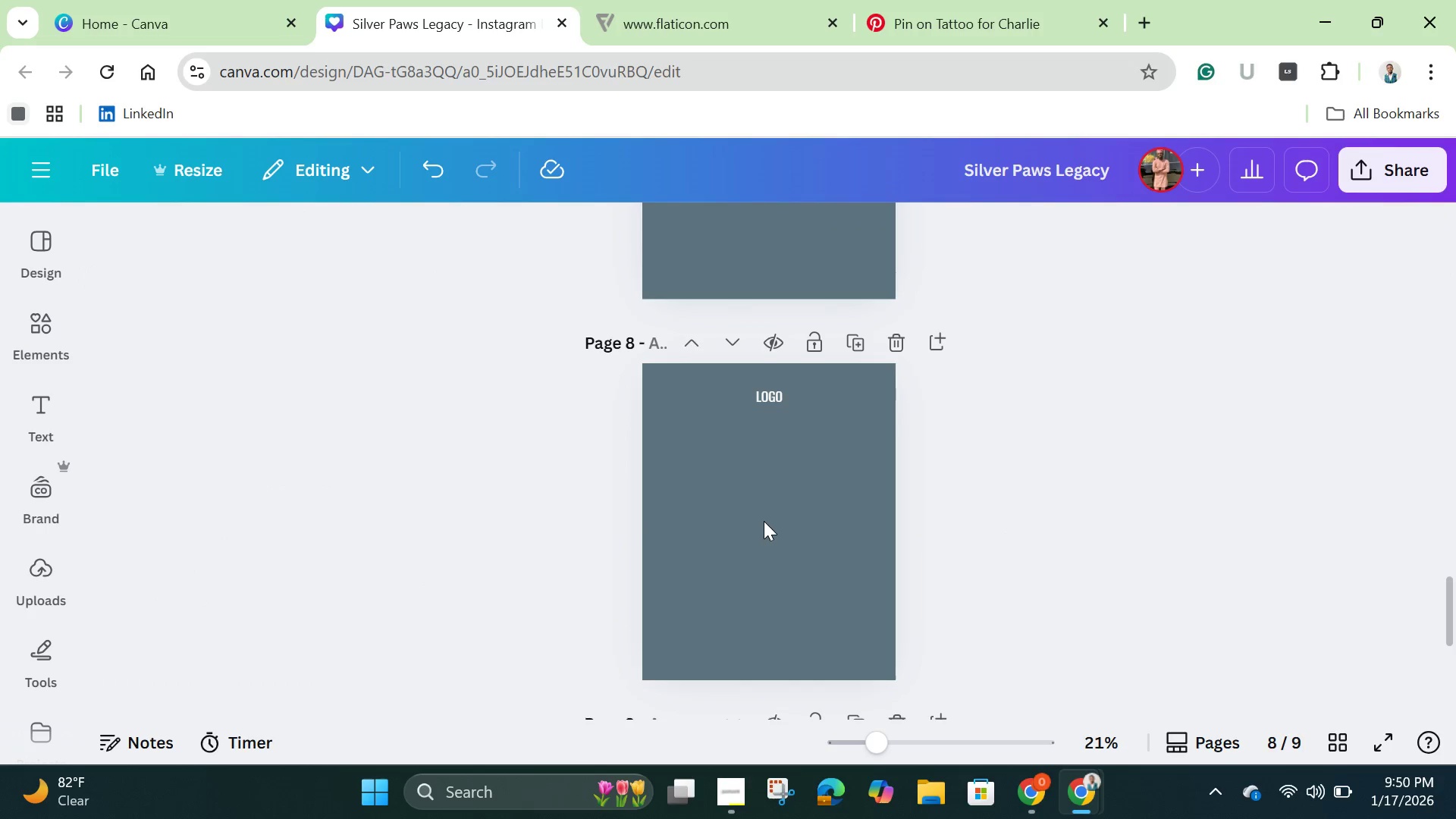 
scroll: coordinate [765, 521], scroll_direction: up, amount: 3.0
 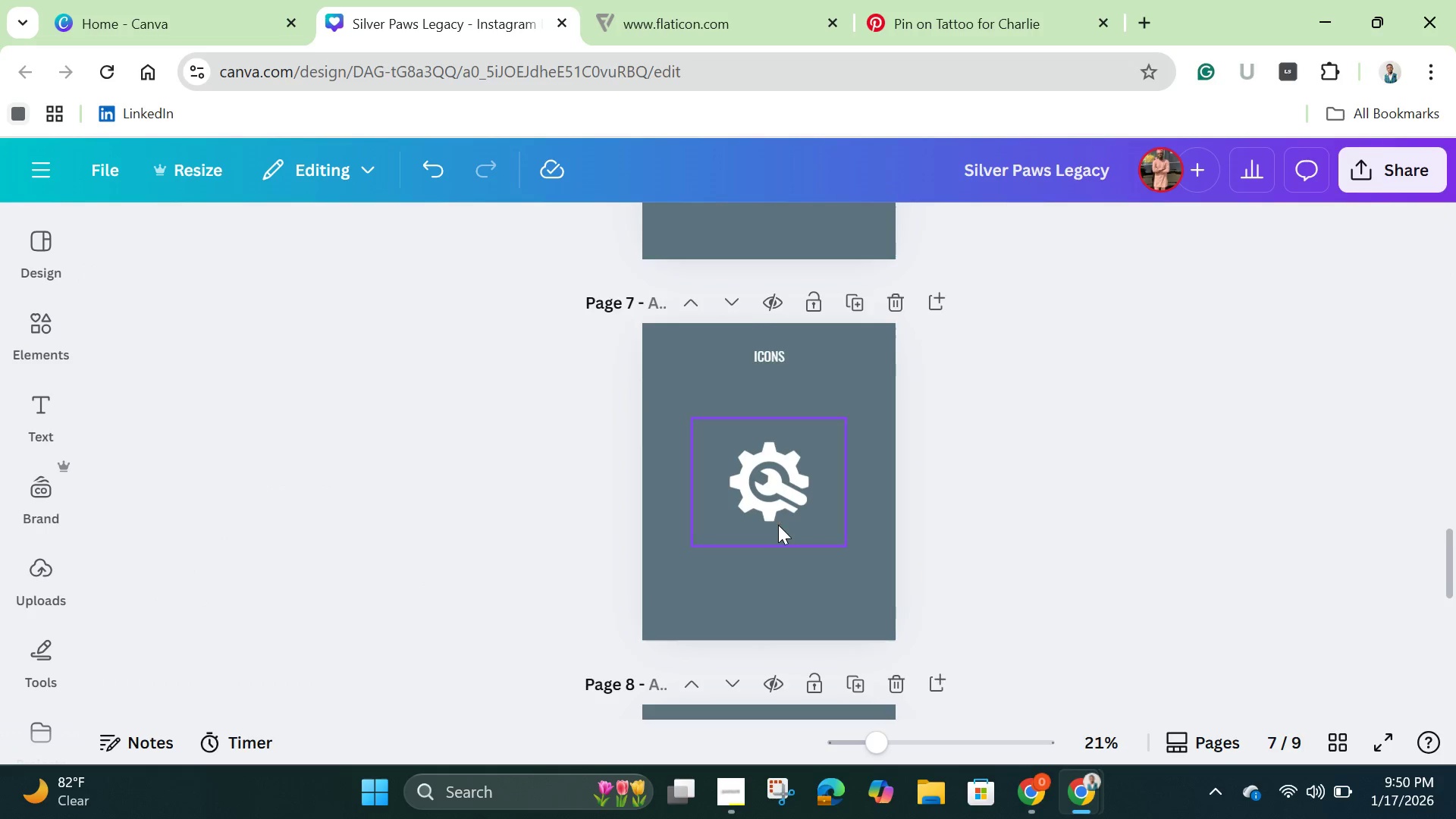 
scroll: coordinate [780, 525], scroll_direction: down, amount: 7.0
 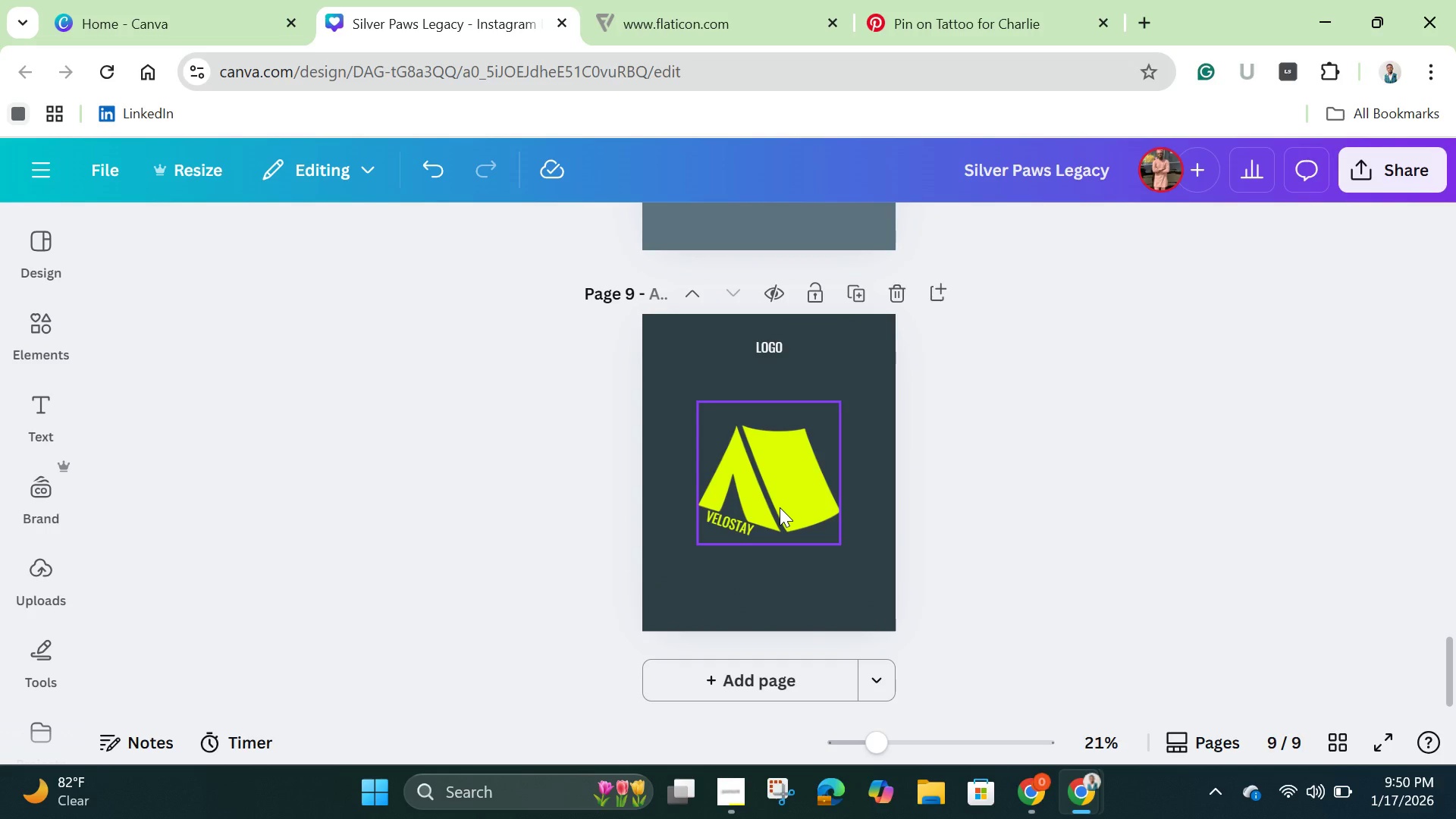 
left_click([780, 507])
 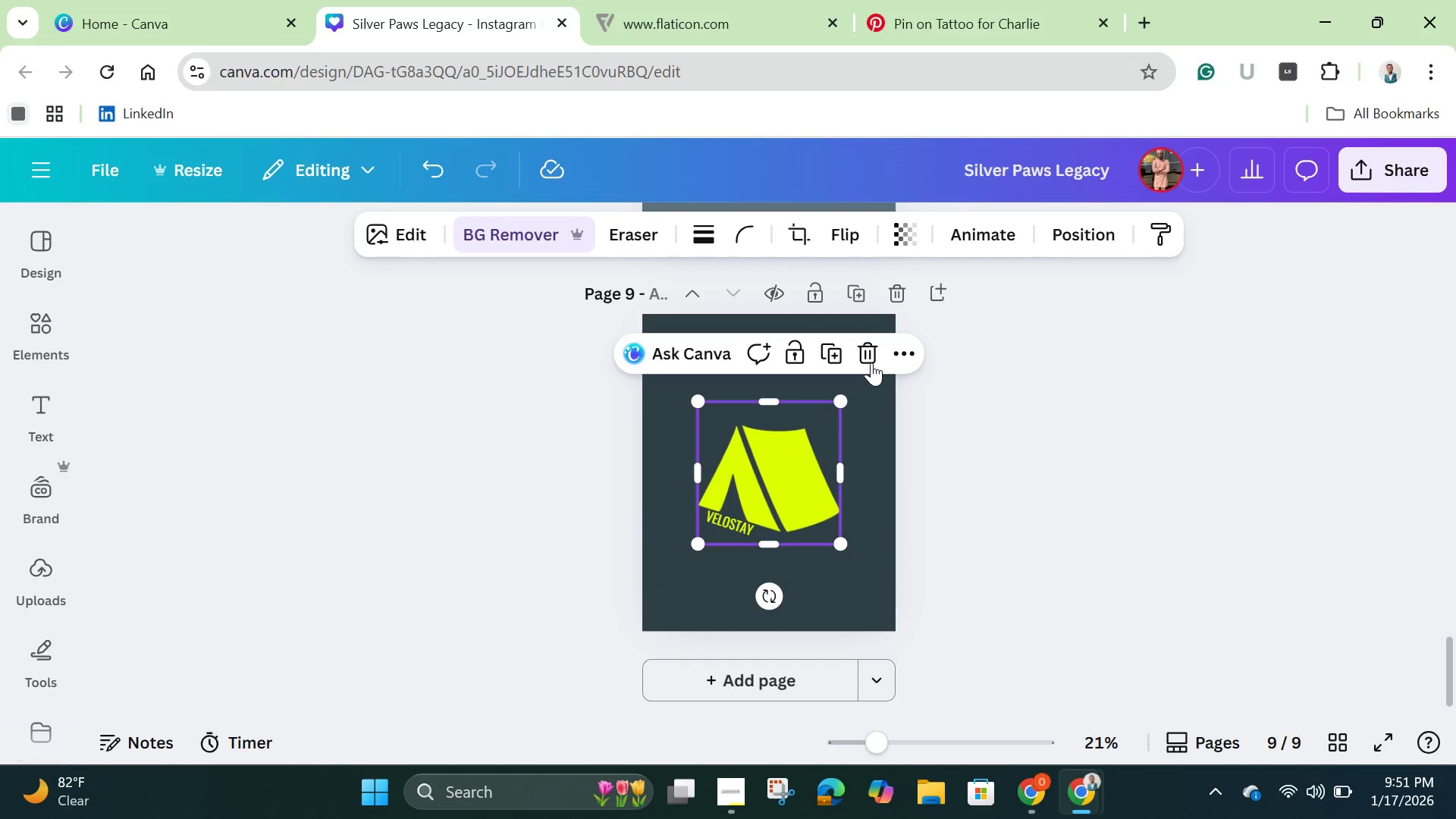 
left_click([871, 359])
 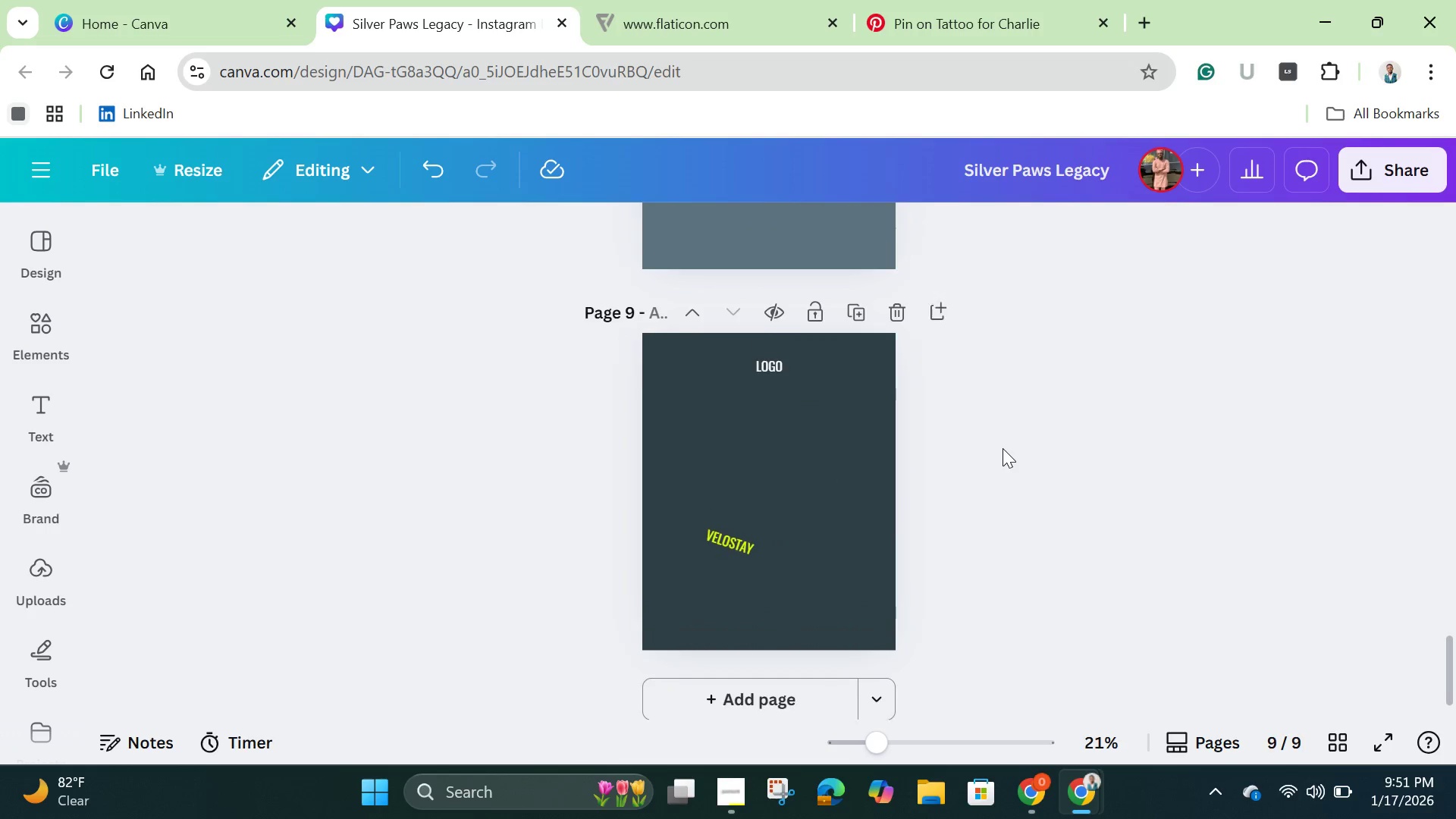 
scroll: coordinate [1003, 448], scroll_direction: up, amount: 2.0
 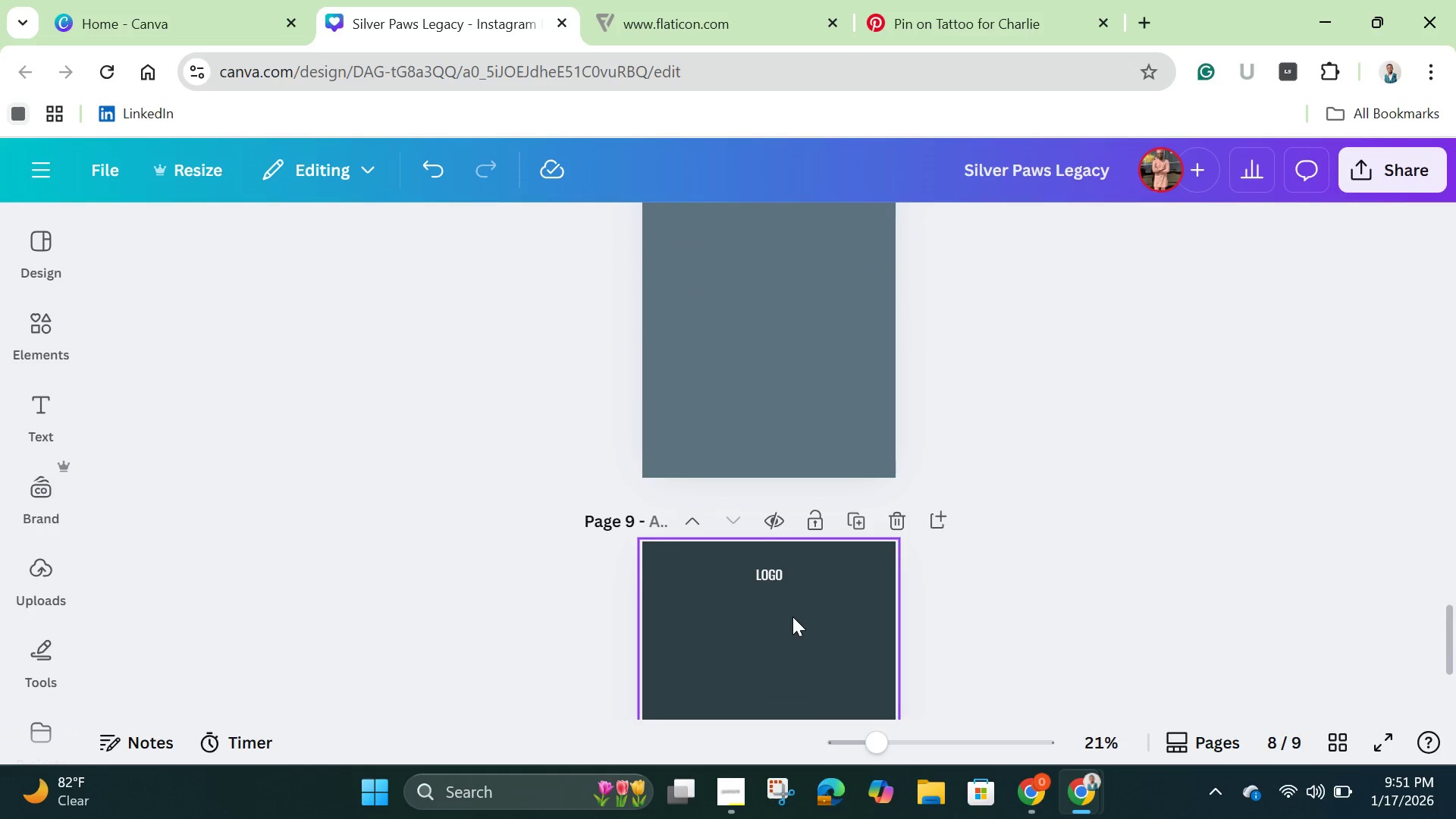 
scroll: coordinate [792, 617], scroll_direction: down, amount: 2.0
 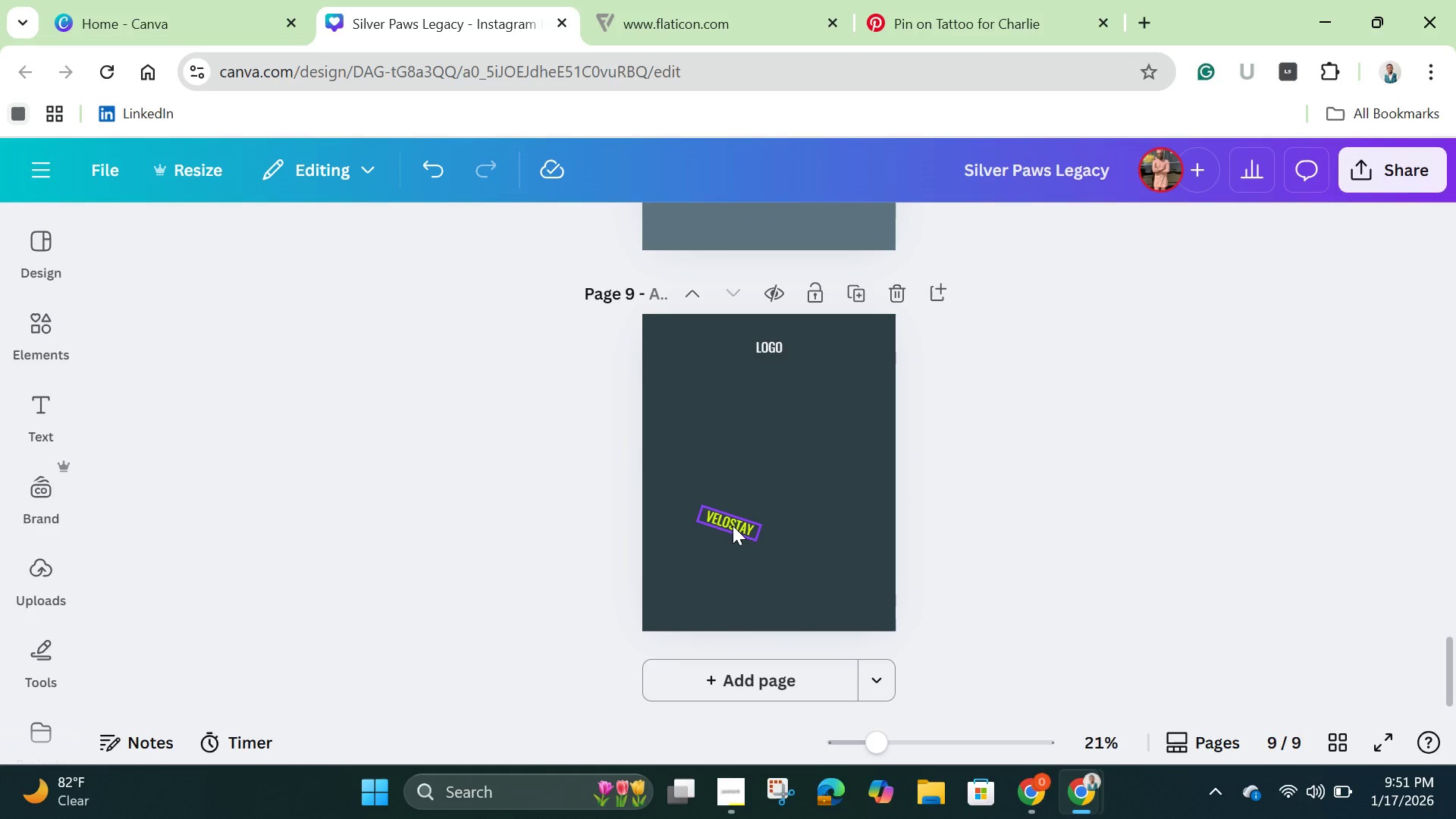 
left_click([733, 526])
 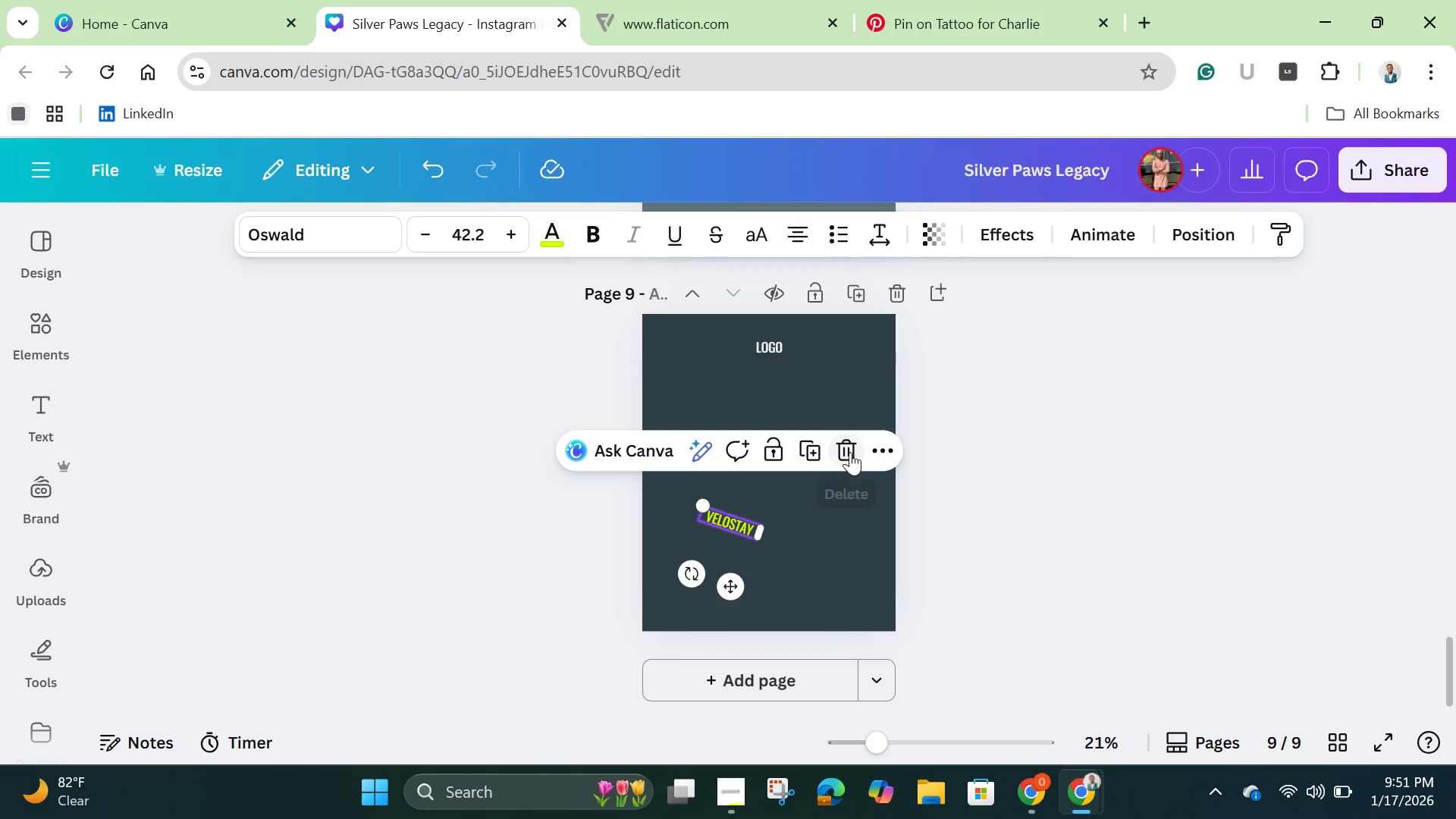 
left_click([850, 451])
 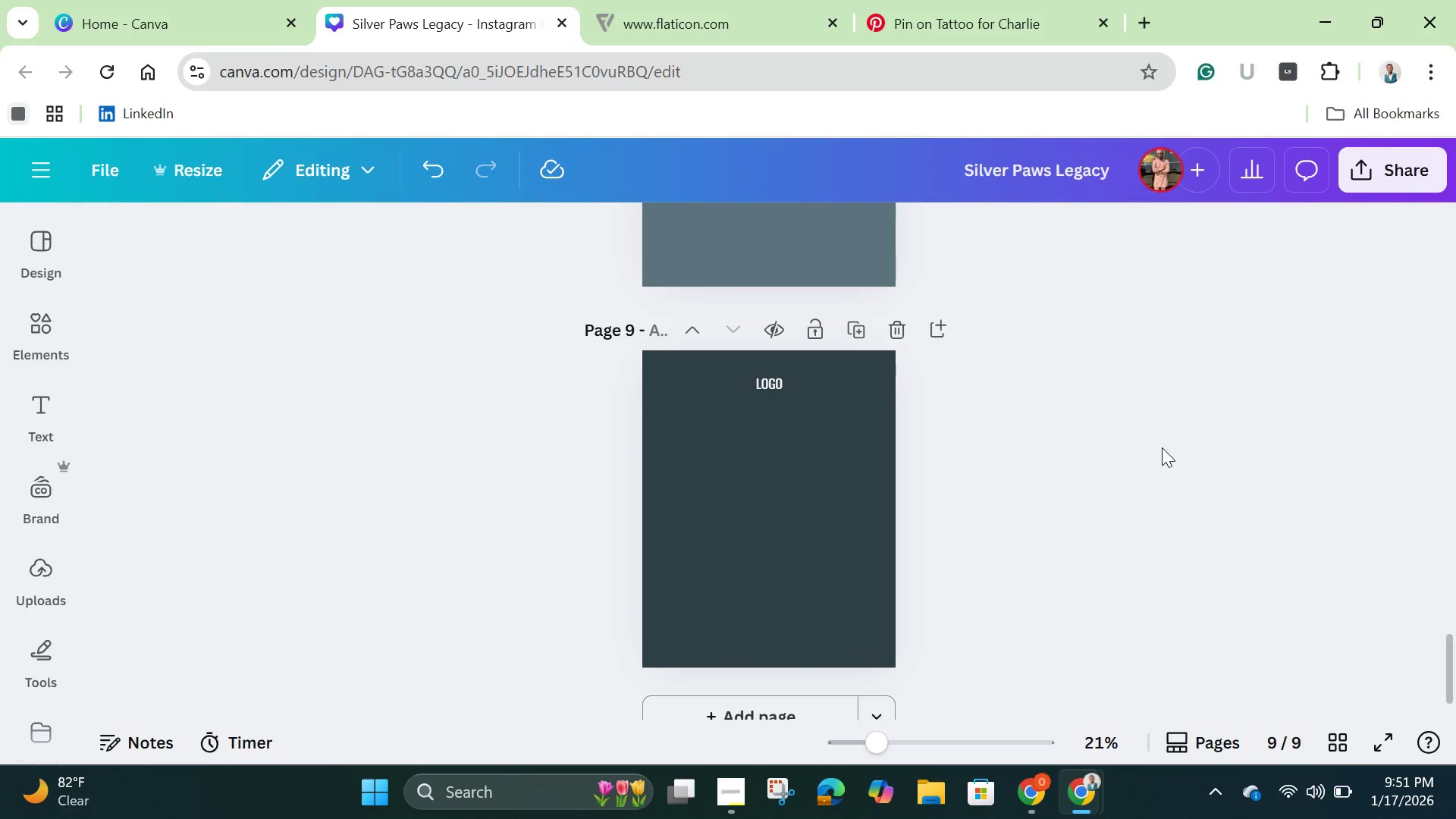 
scroll: coordinate [1158, 461], scroll_direction: up, amount: 14.0
 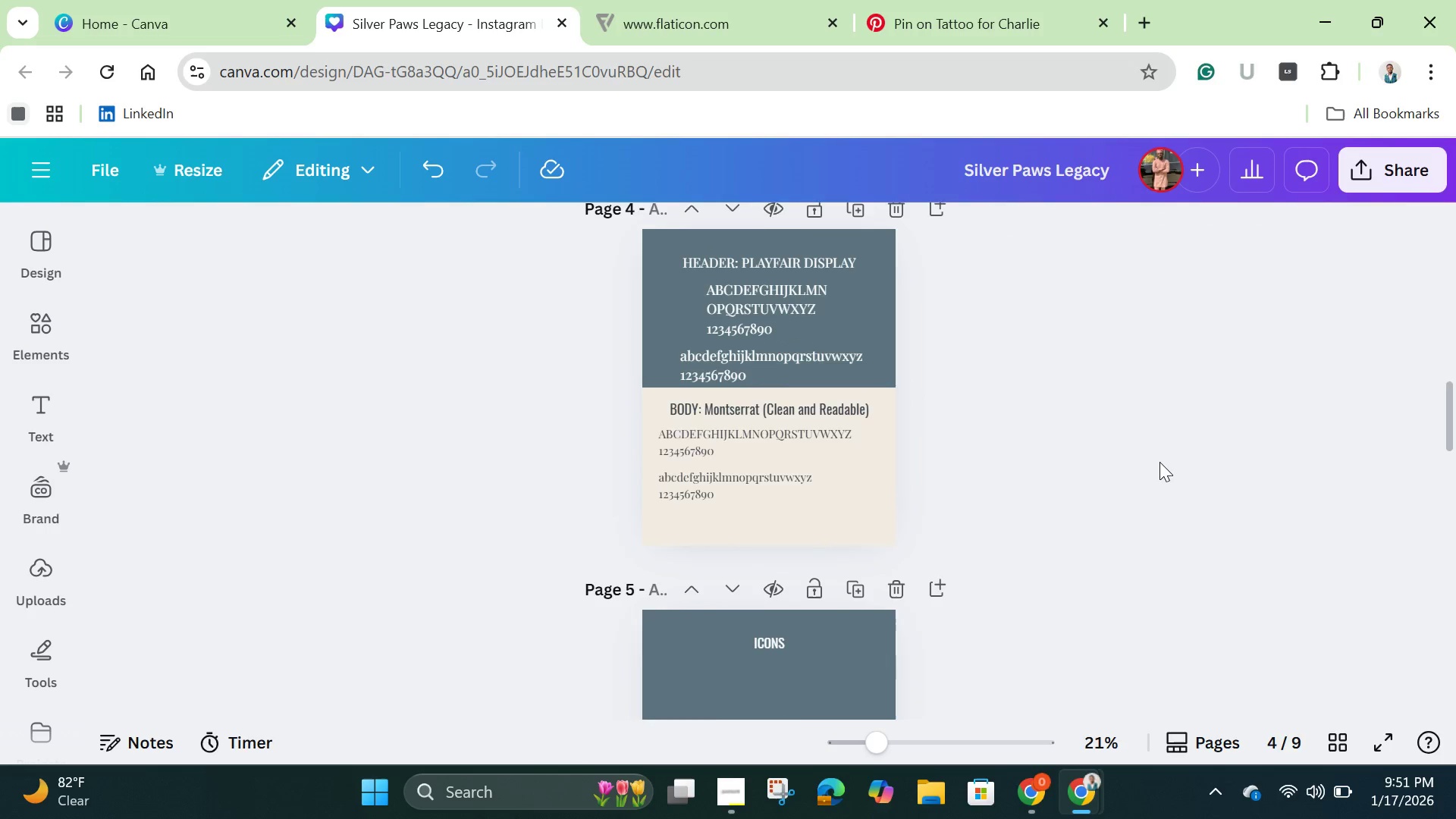 
scroll: coordinate [1161, 471], scroll_direction: down, amount: 11.0
 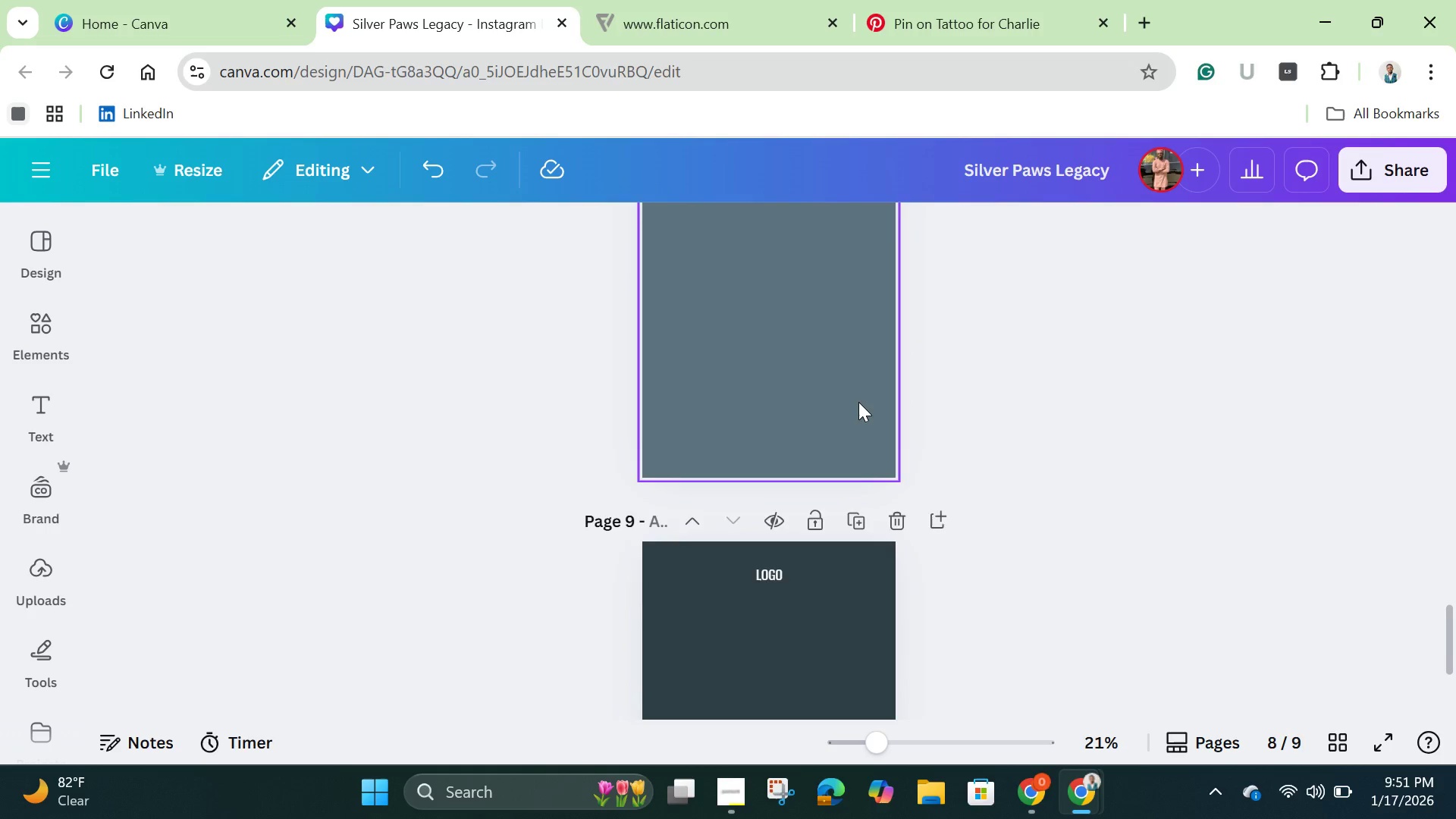 
scroll: coordinate [946, 446], scroll_direction: up, amount: 14.0
 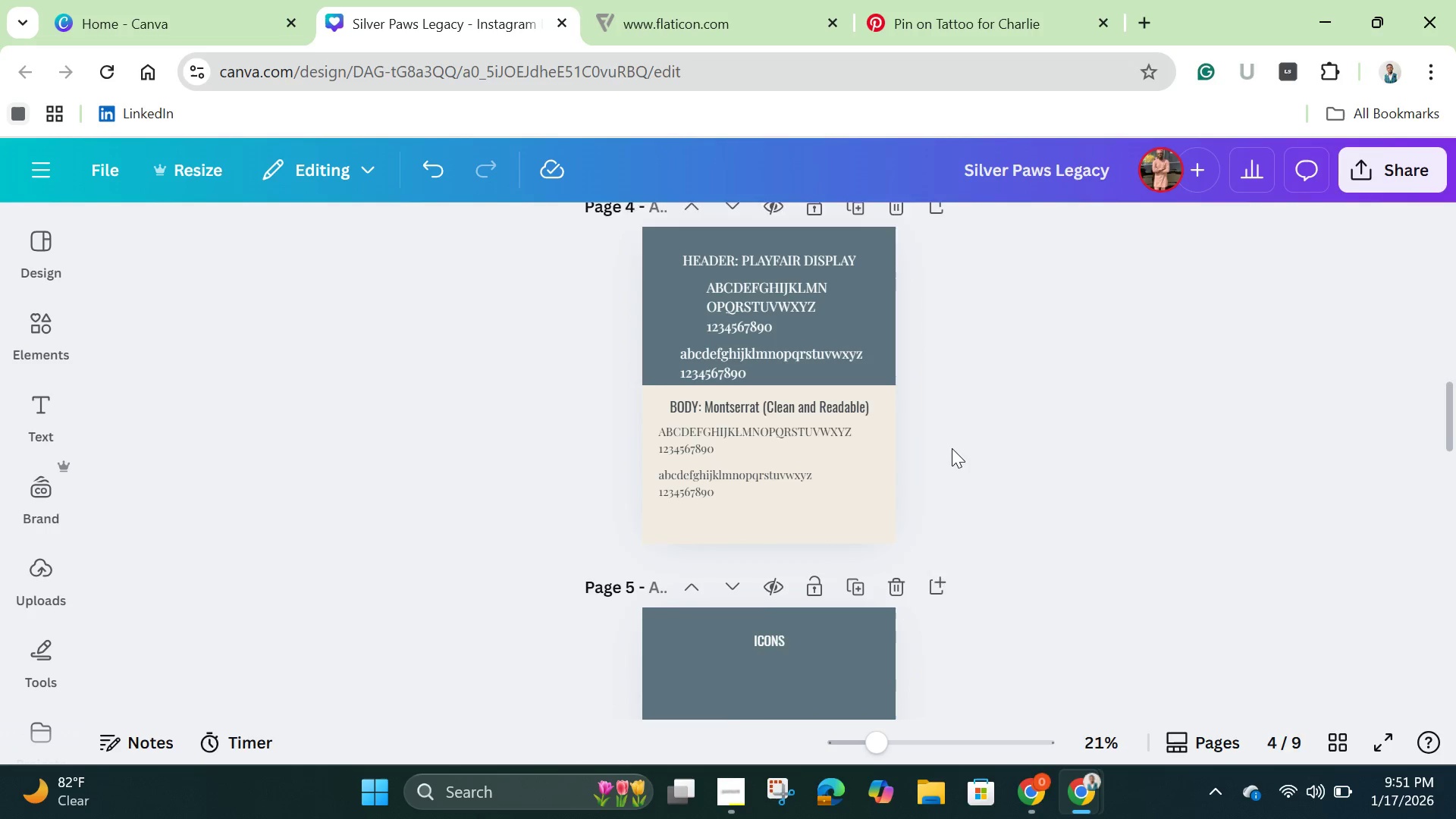 
scroll: coordinate [952, 448], scroll_direction: down, amount: 12.0
 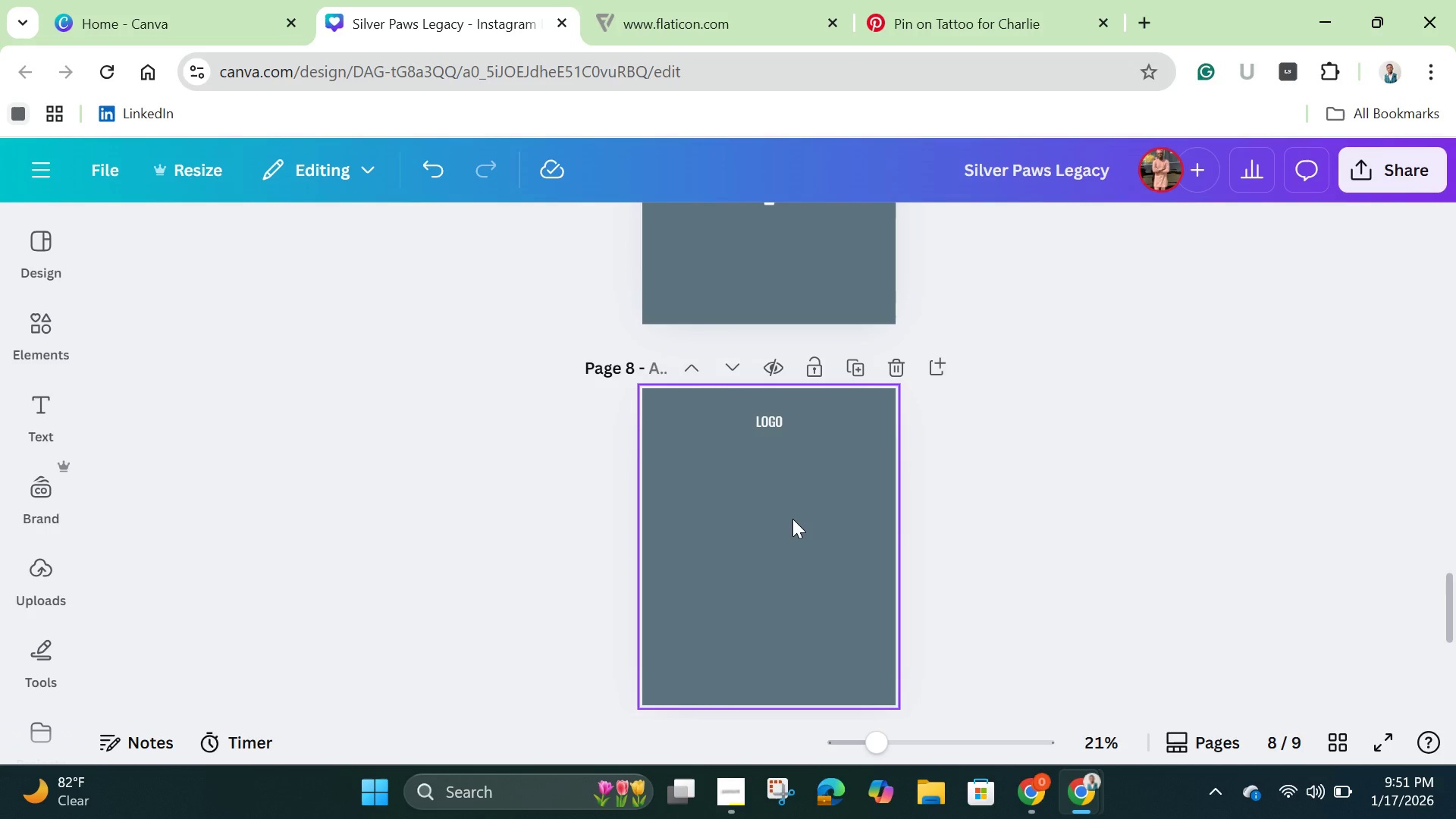 
left_click([792, 519])
 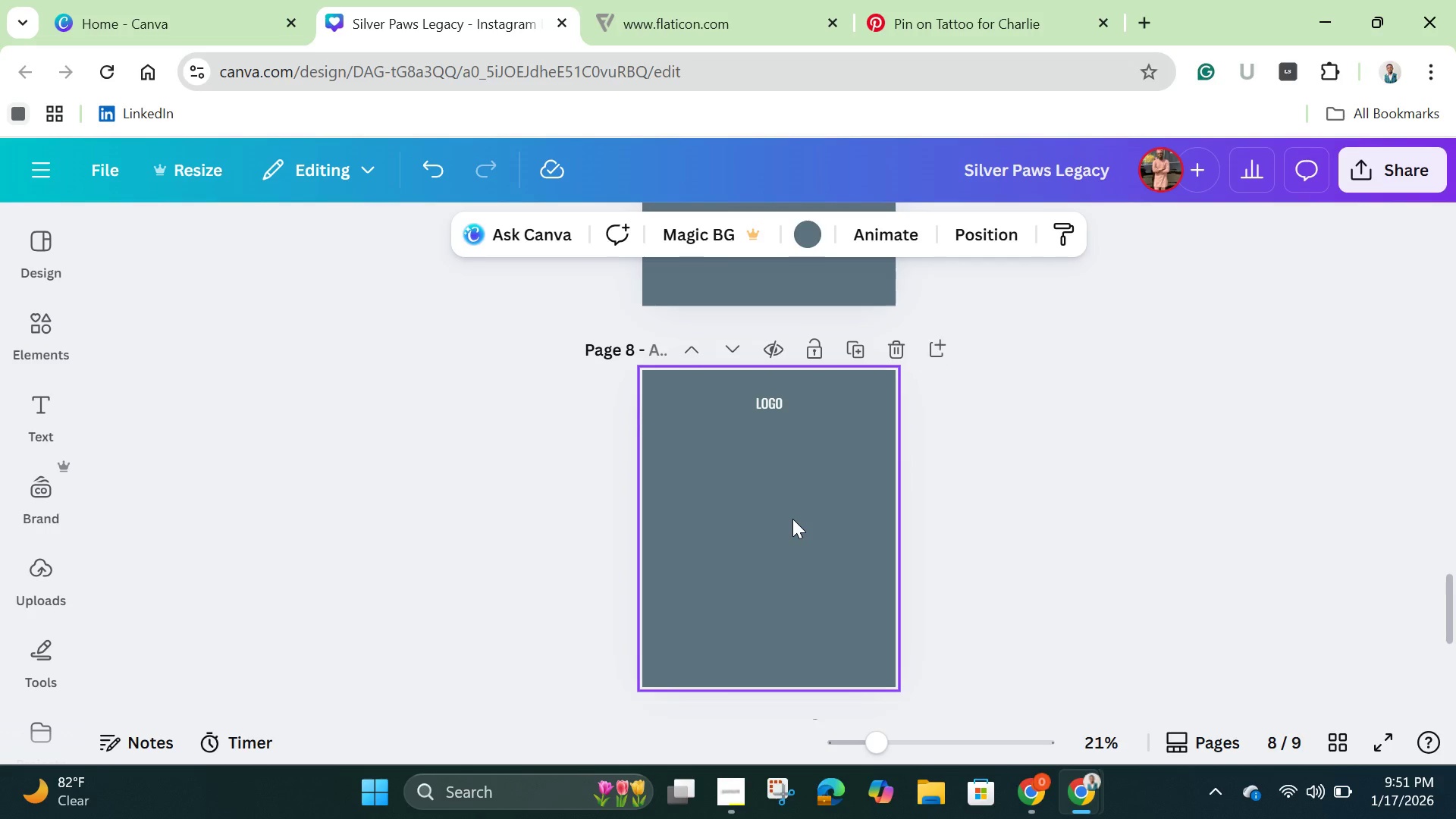 
scroll: coordinate [792, 519], scroll_direction: down, amount: 4.0
 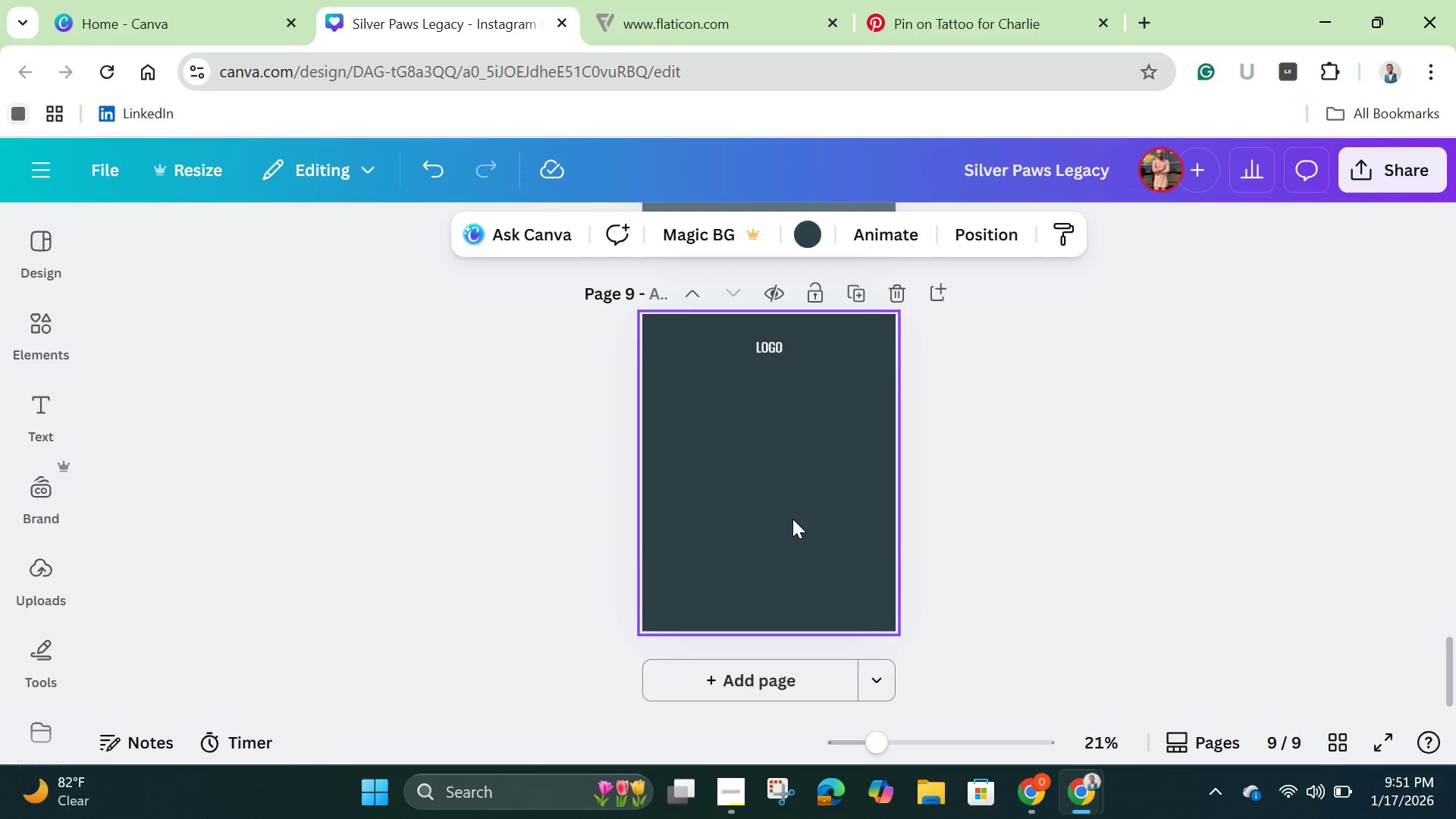 
left_click([792, 519])
 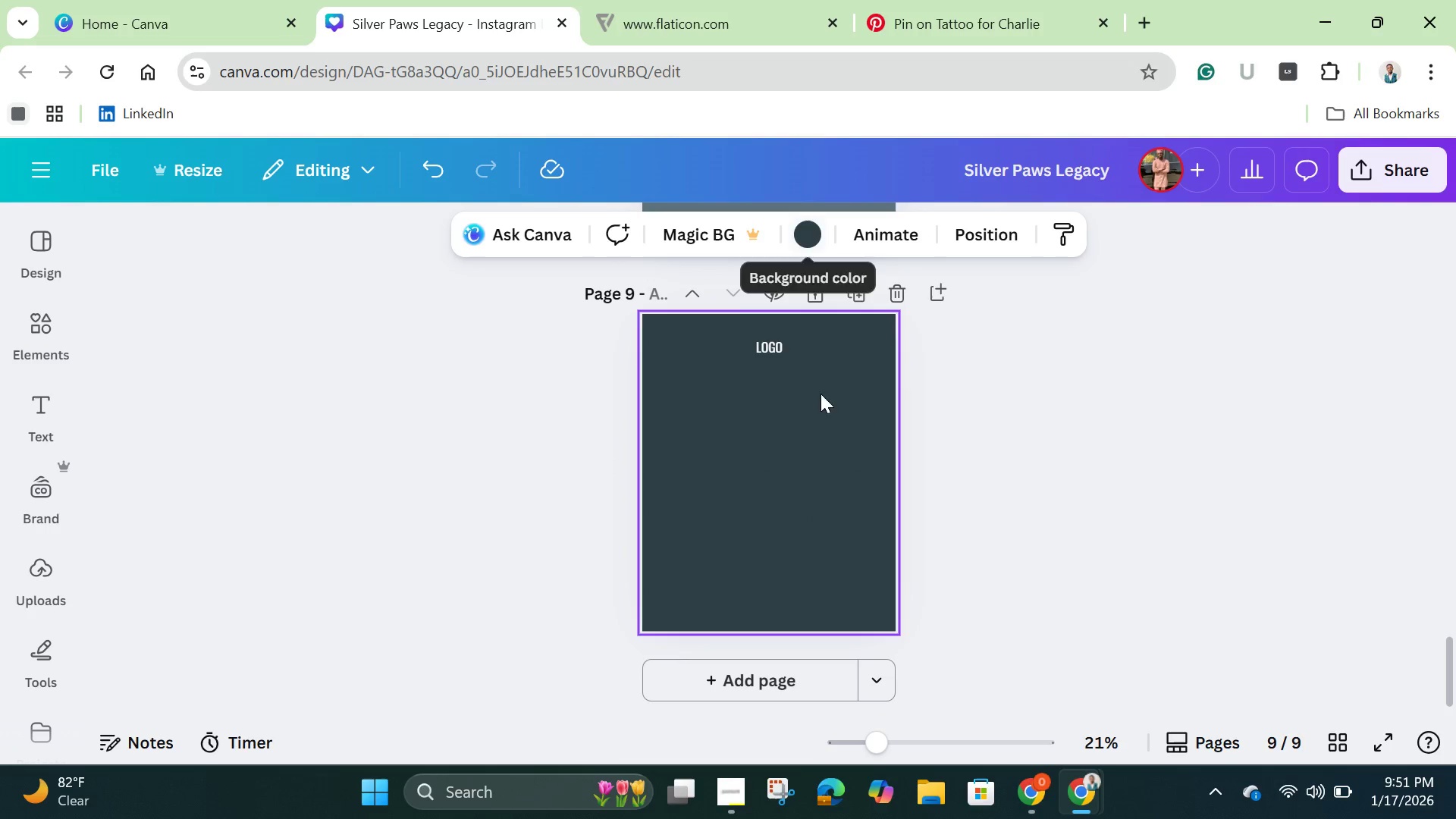 
scroll: coordinate [842, 444], scroll_direction: up, amount: 3.0
 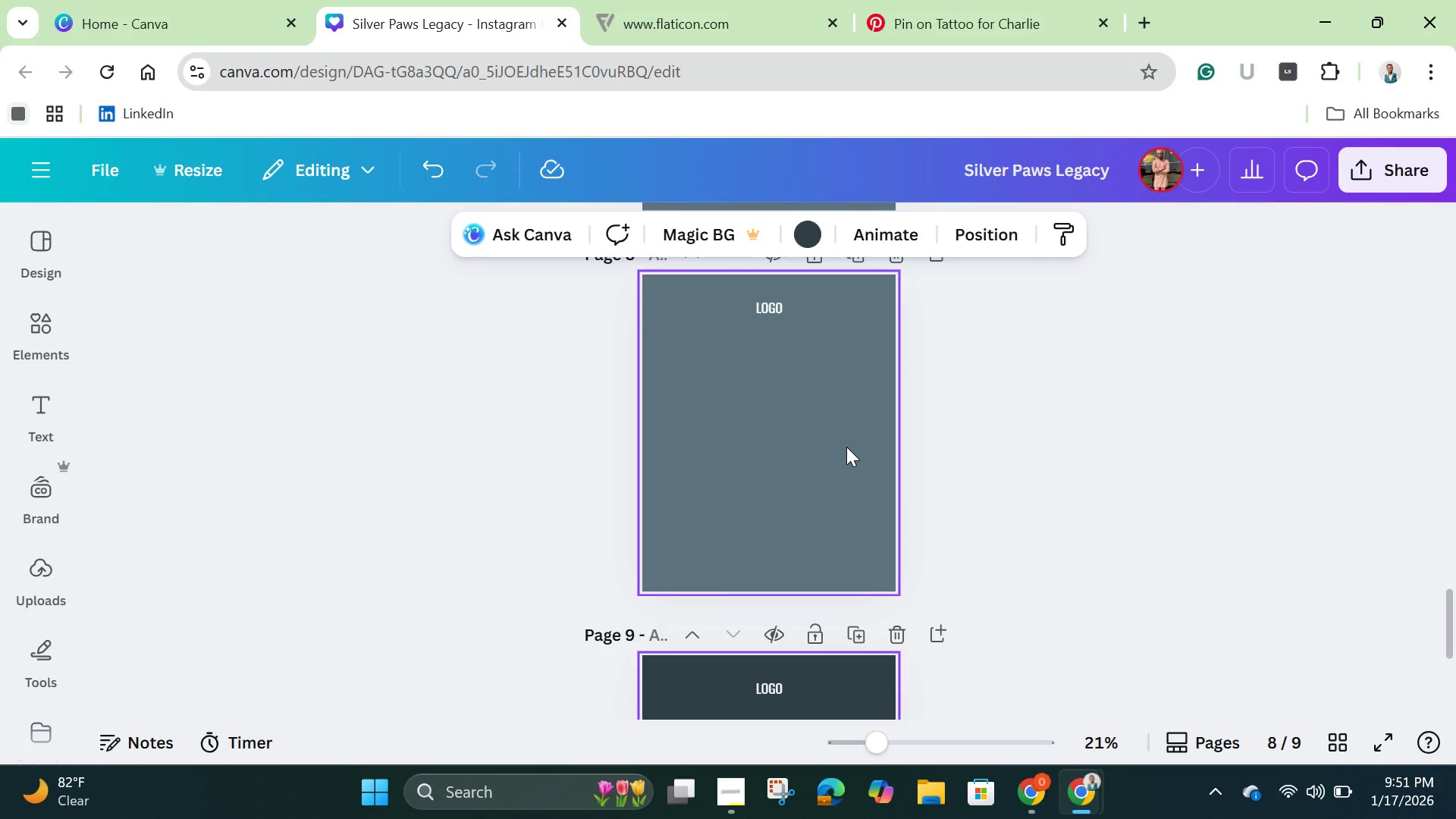 
left_click([846, 447])
 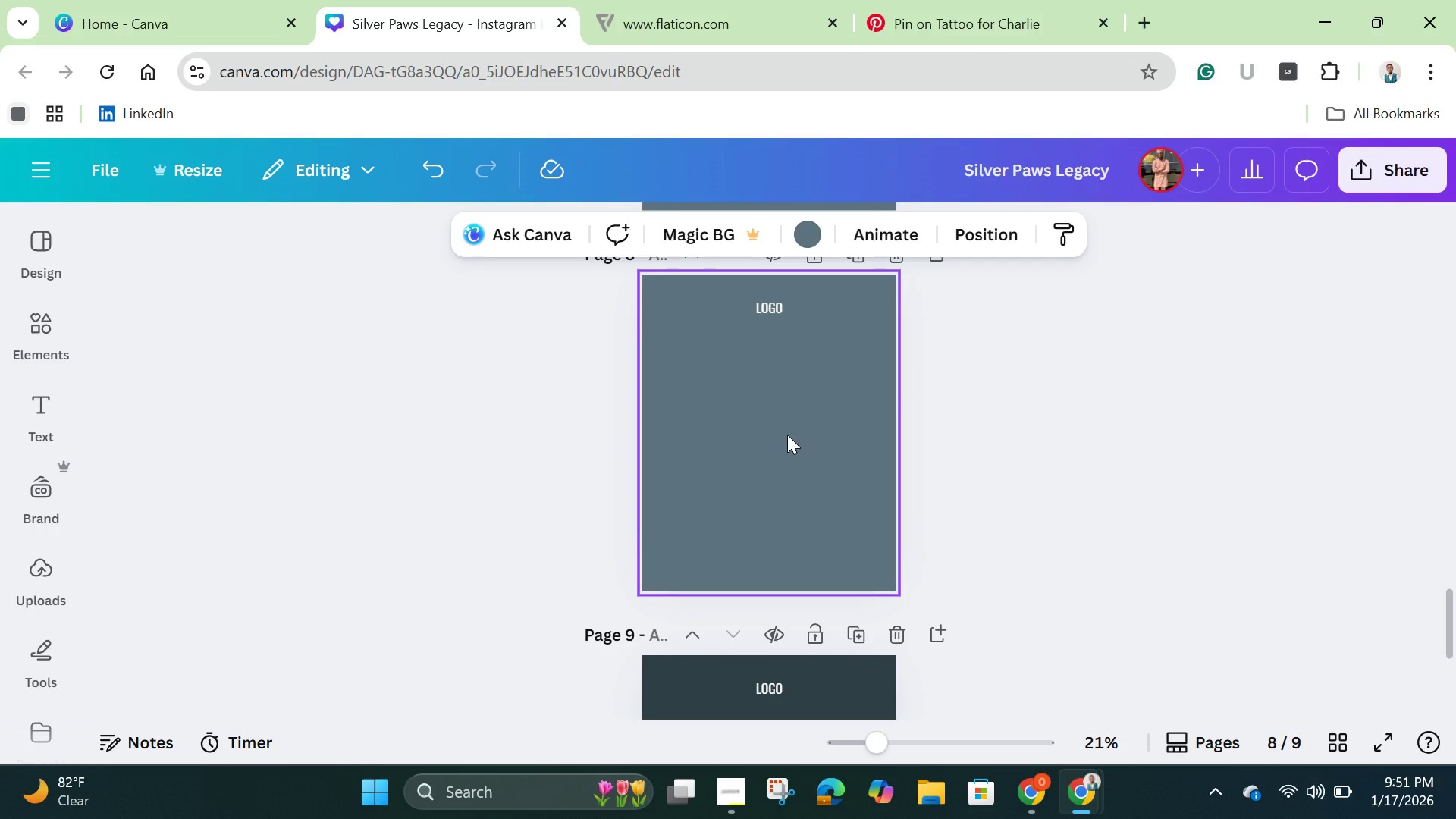 
key(Control+V)
 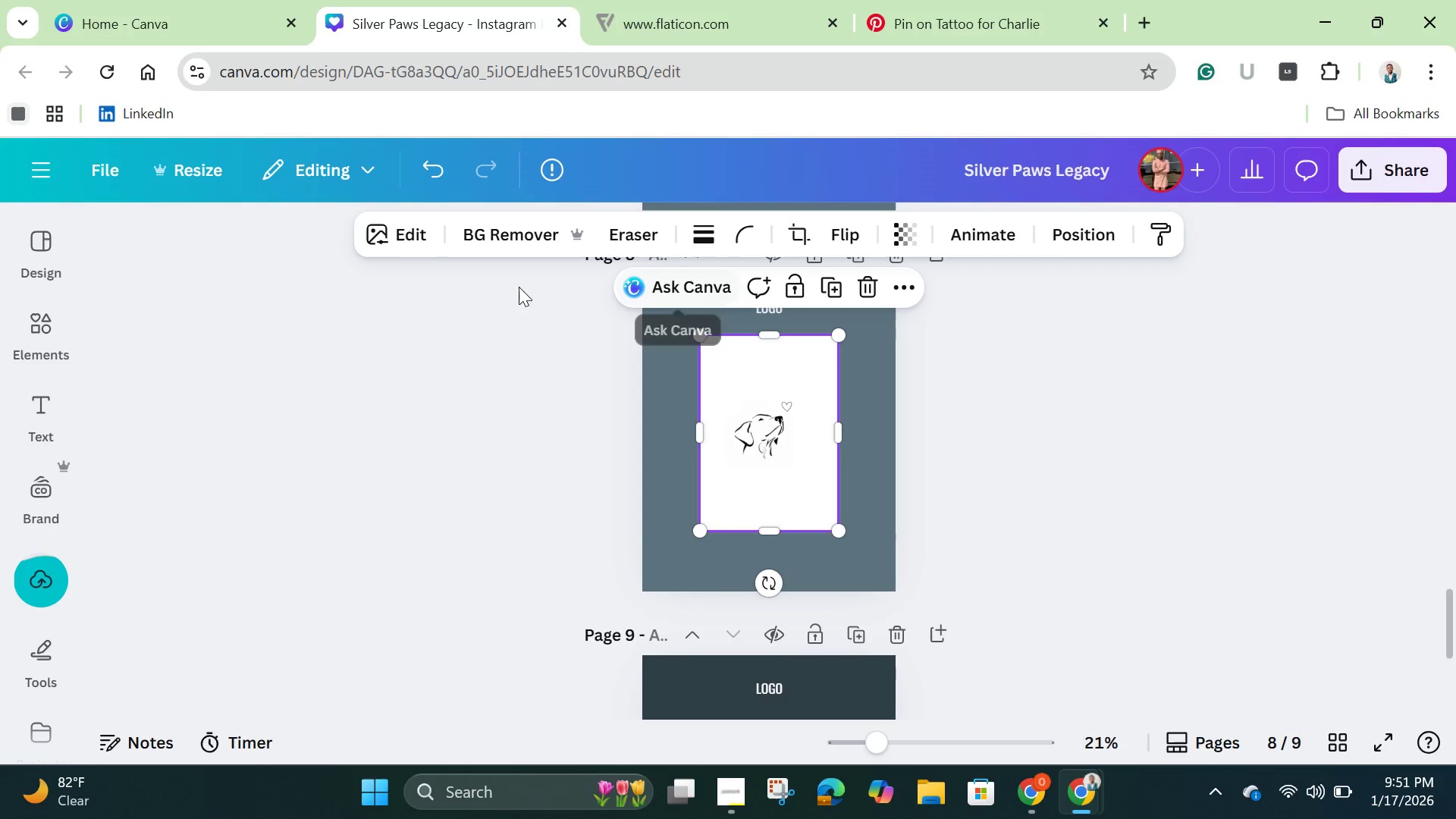 
wait(8.67)
 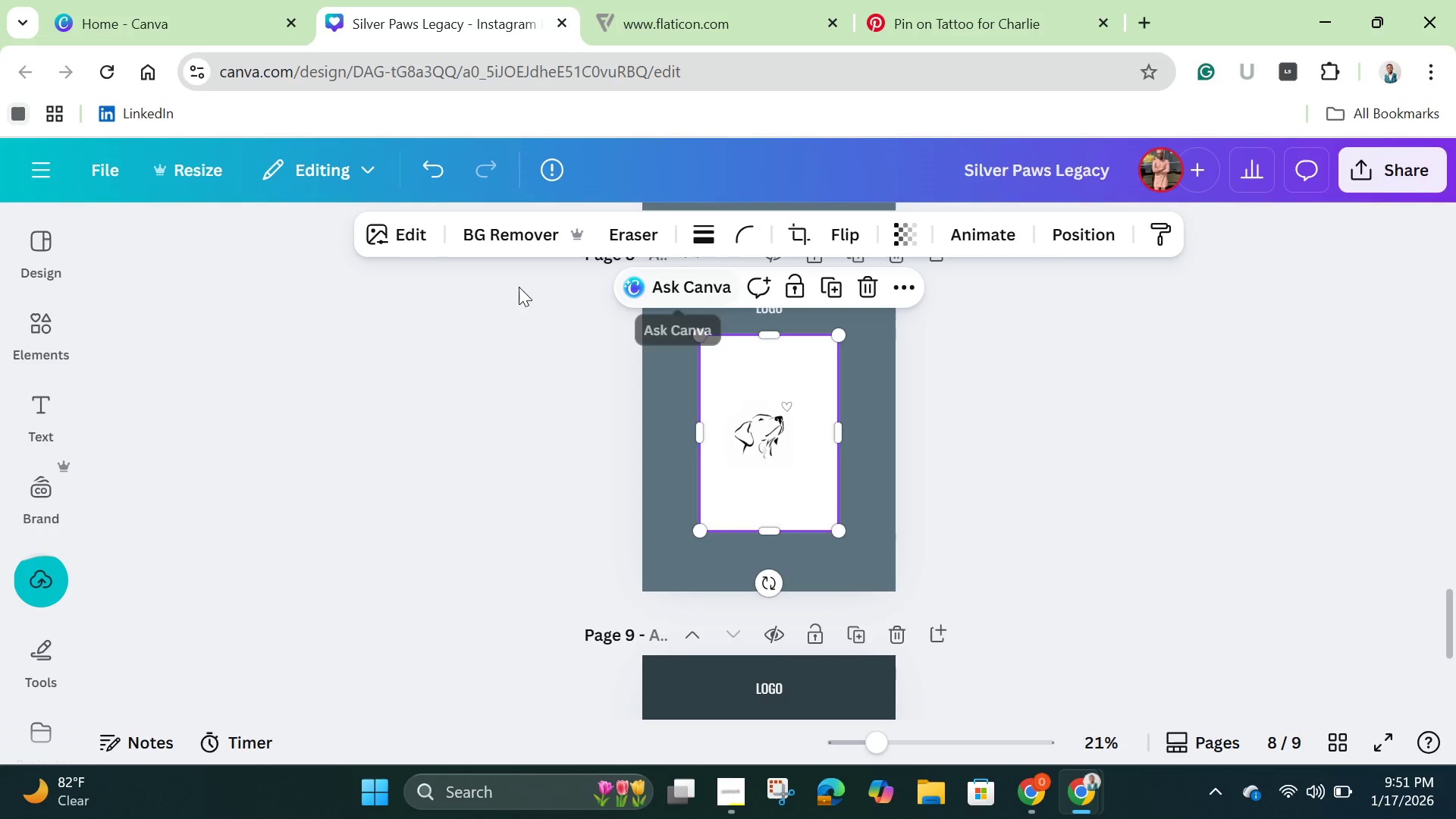 
left_click([529, 227])
 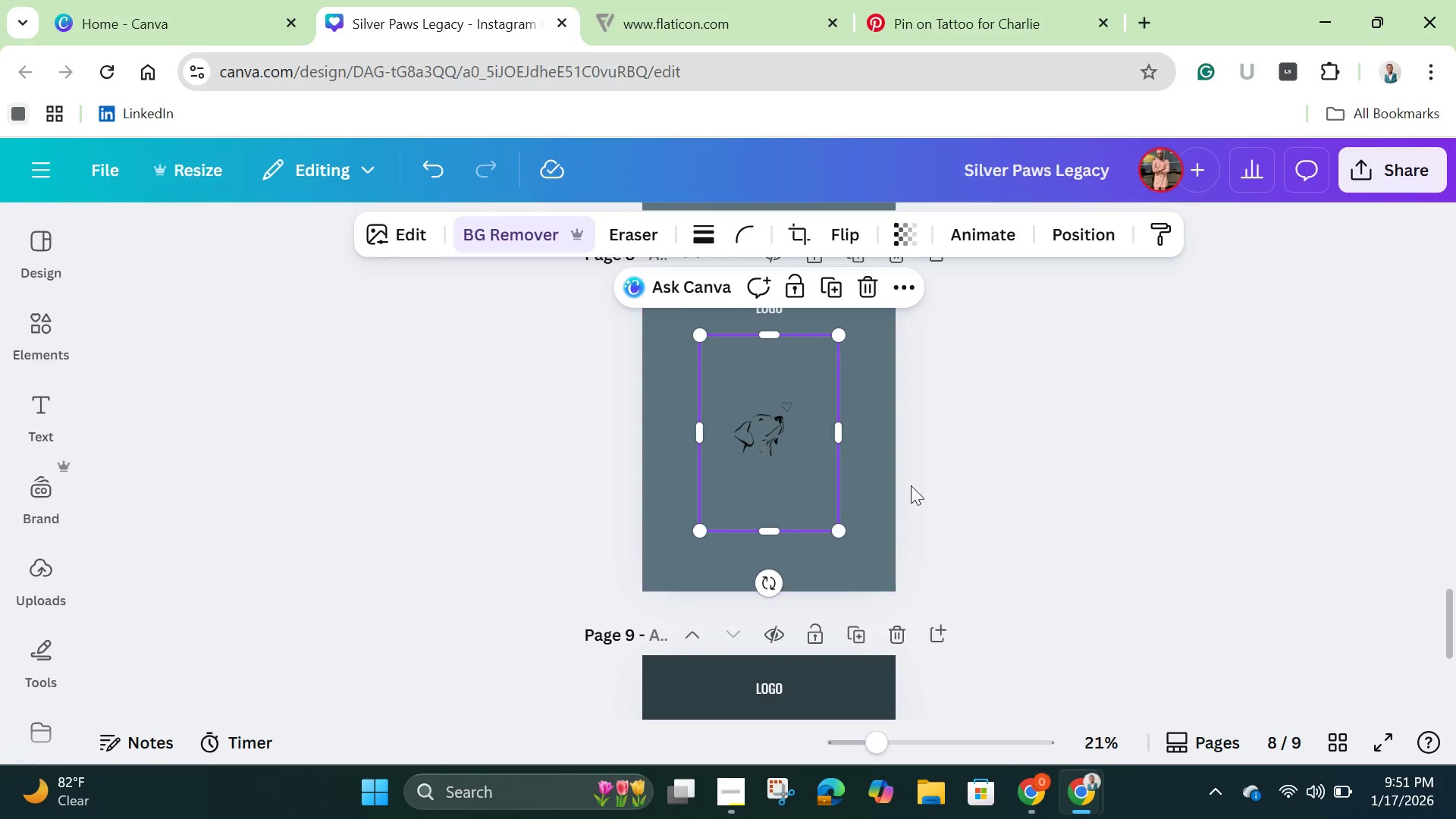 
wait(27.38)
 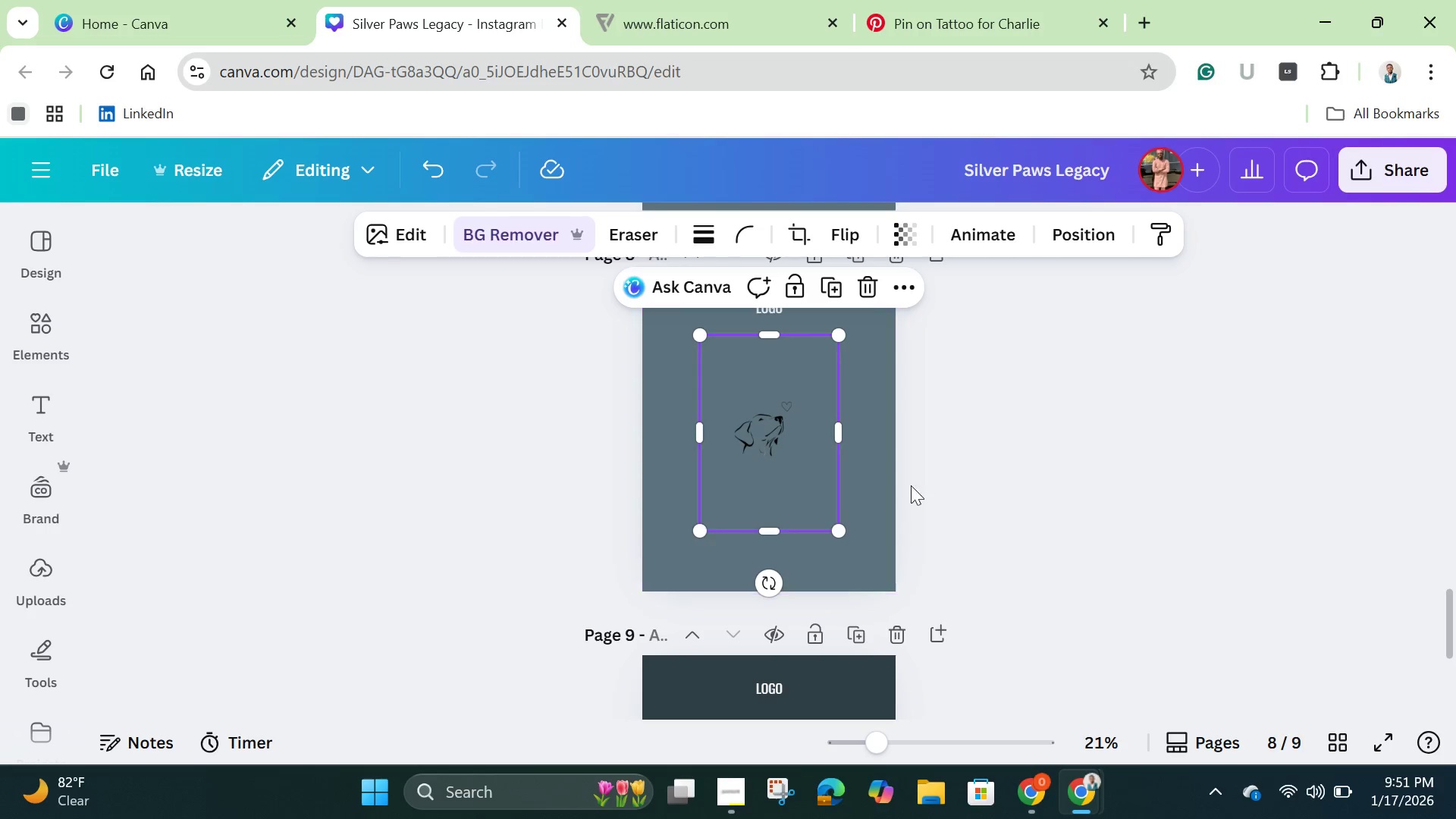 
scroll: coordinate [805, 370], scroll_direction: up, amount: 16.0
 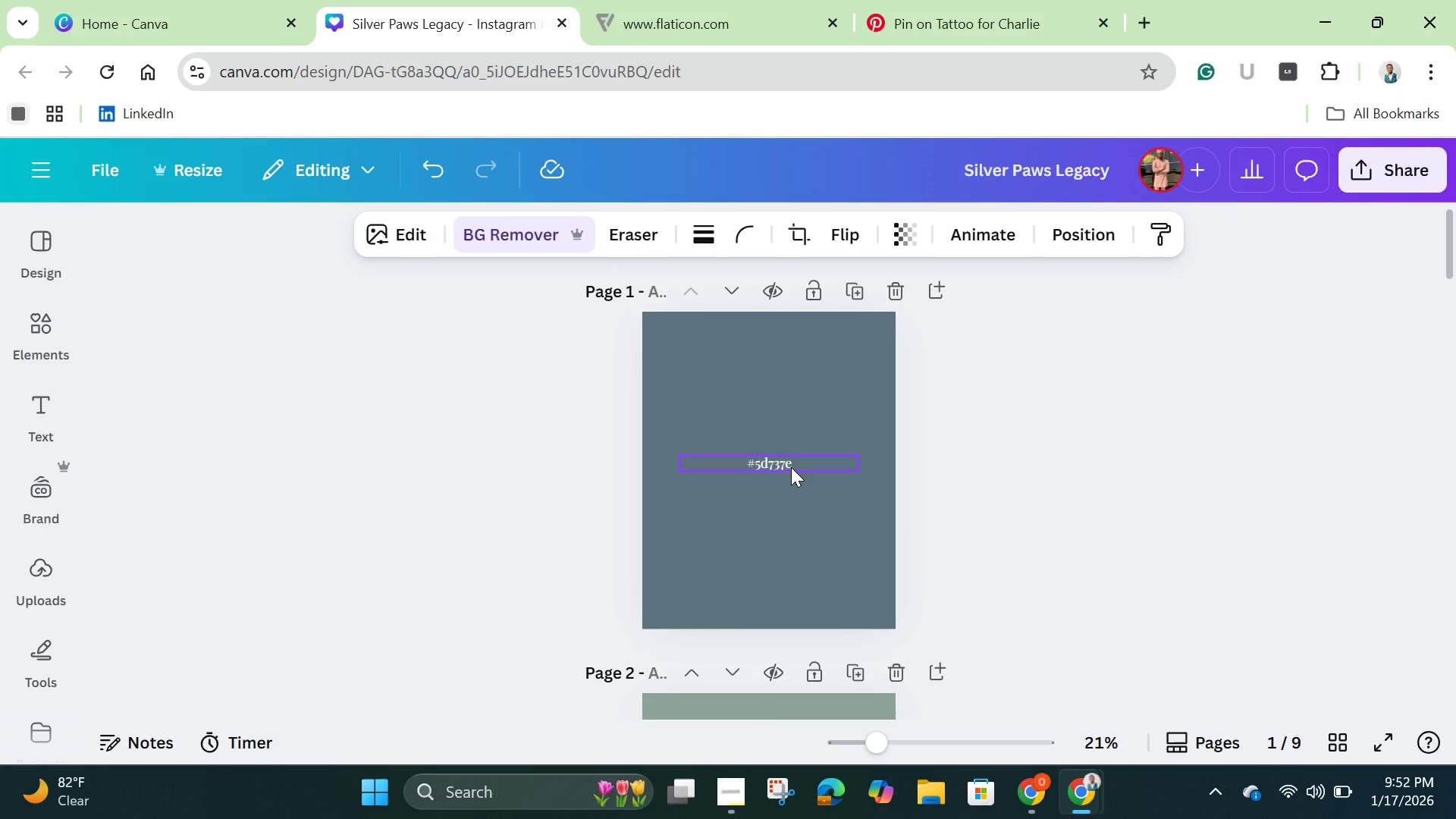 
wait(6.73)
 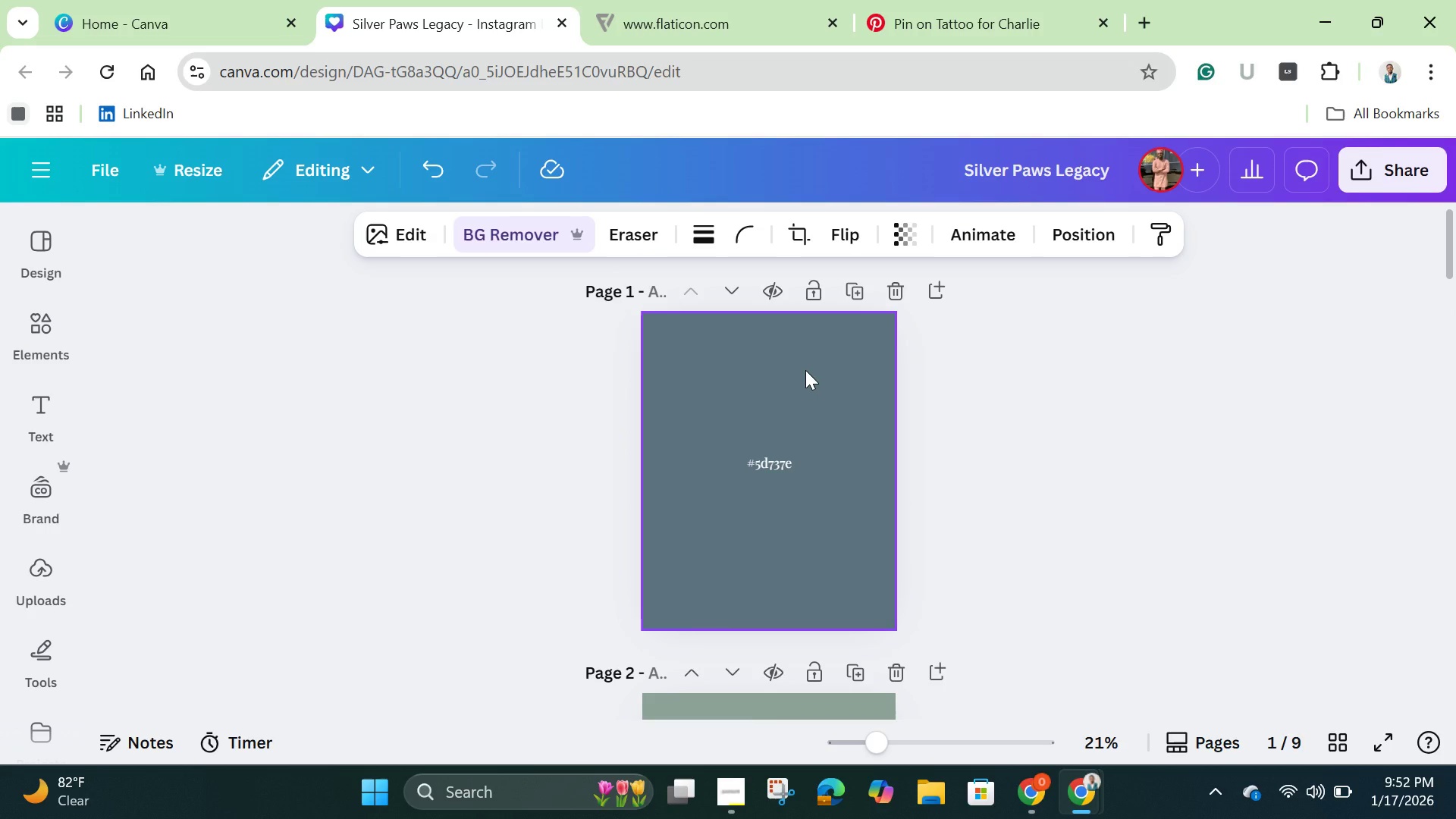 
left_click([789, 467])
 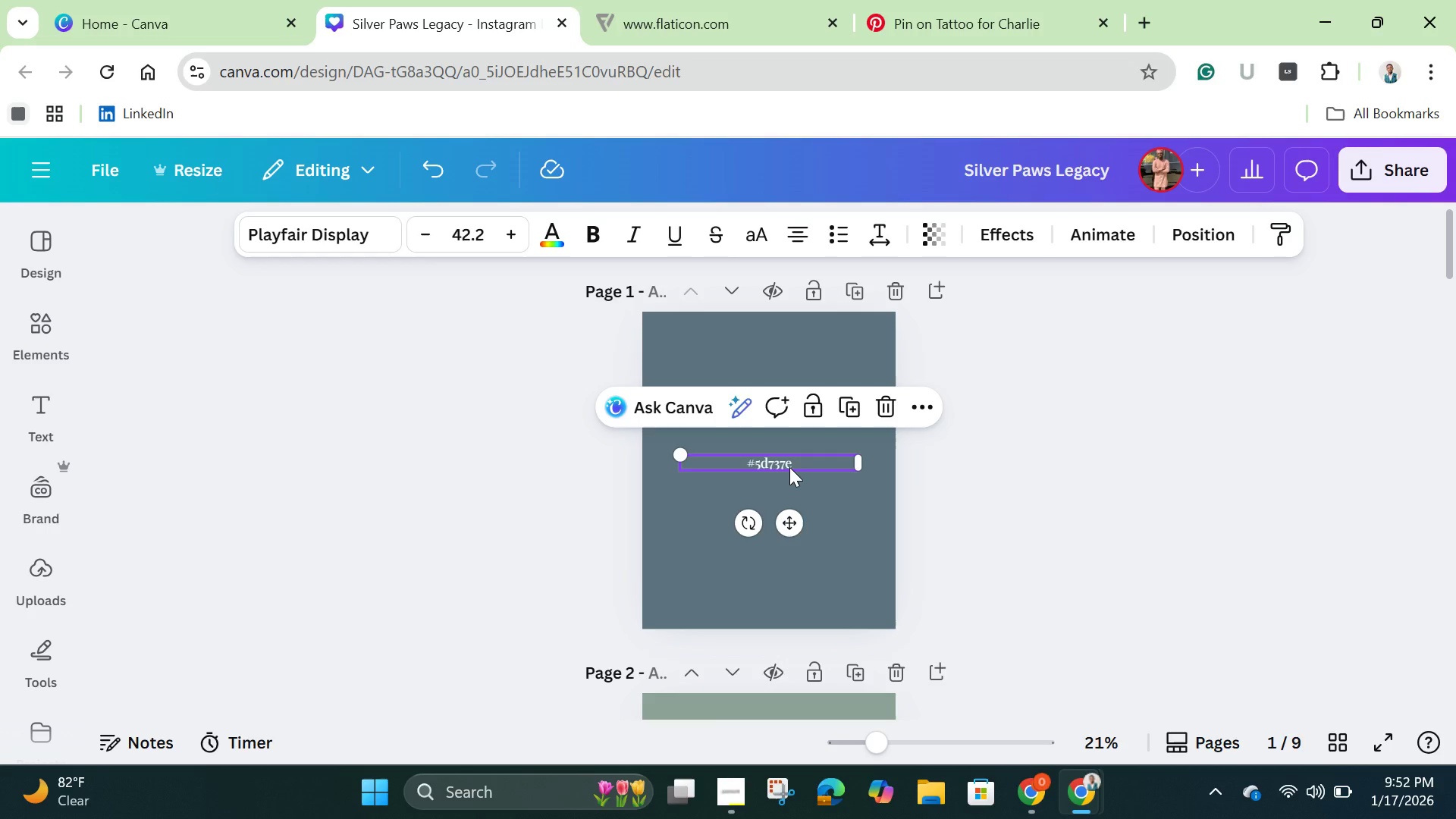 
wait(5.27)
 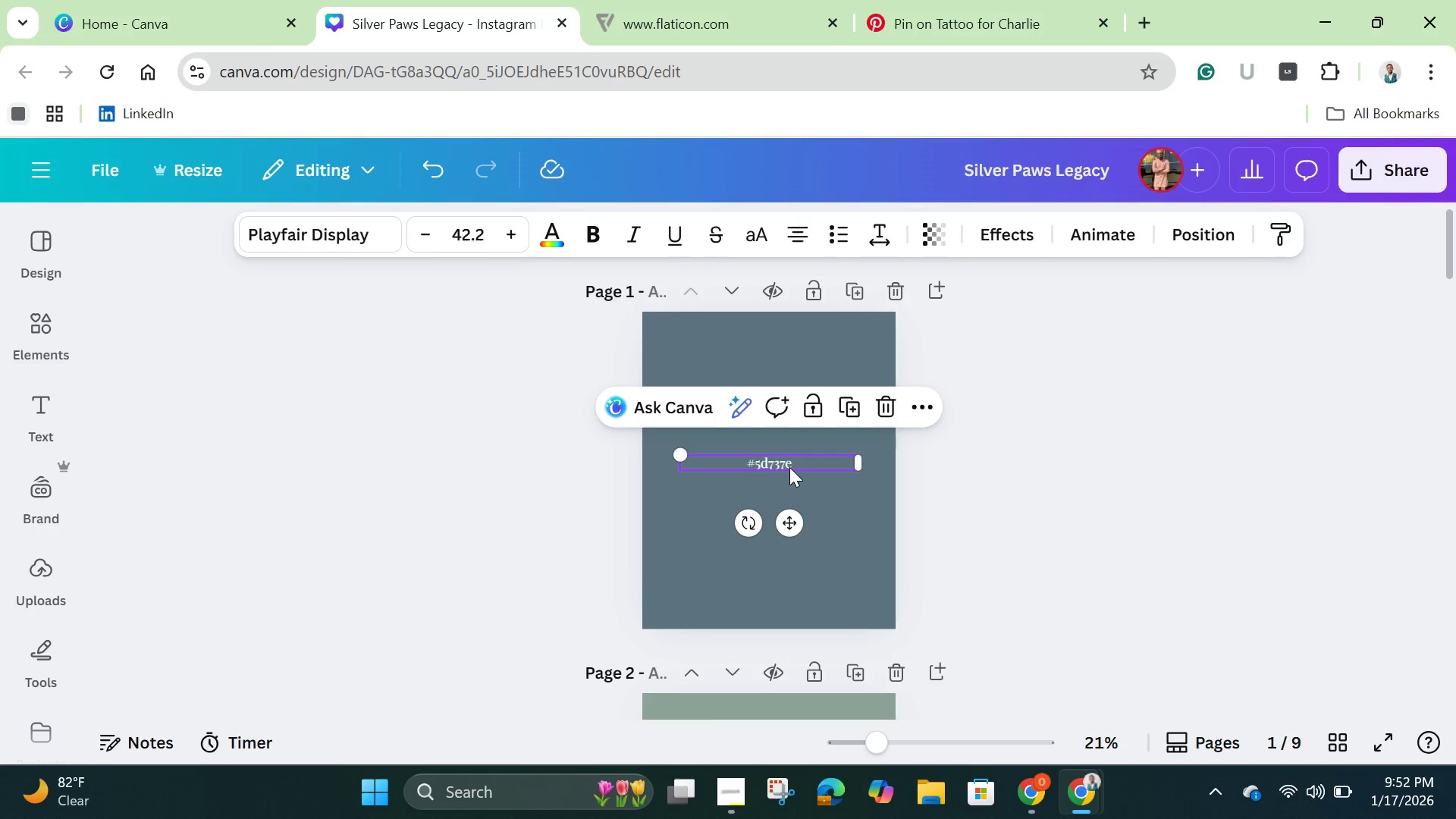 
scroll: coordinate [789, 467], scroll_direction: down, amount: 1.0
 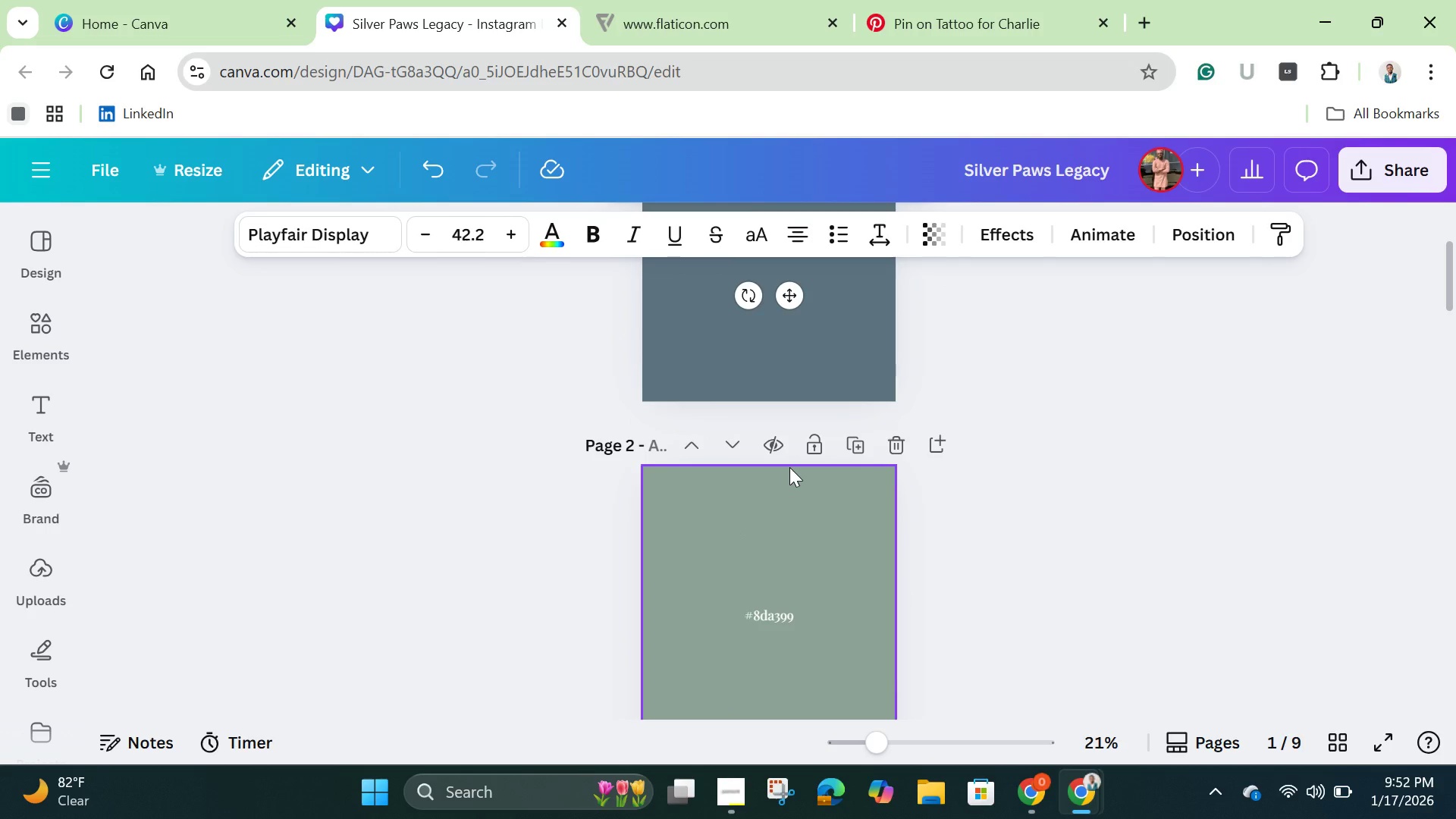 
scroll: coordinate [789, 467], scroll_direction: up, amount: 1.0
 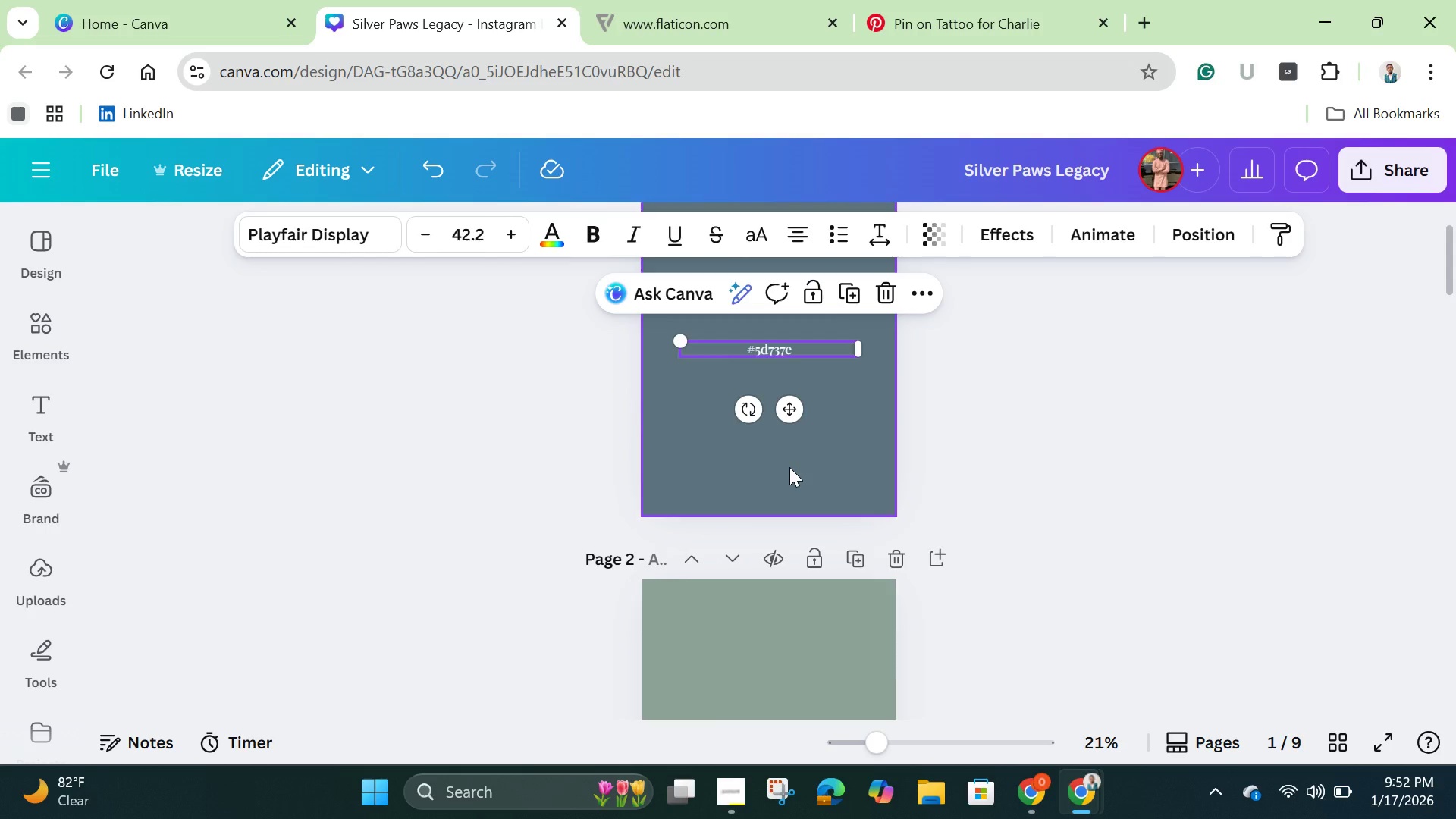 
scroll: coordinate [789, 467], scroll_direction: down, amount: 2.0
 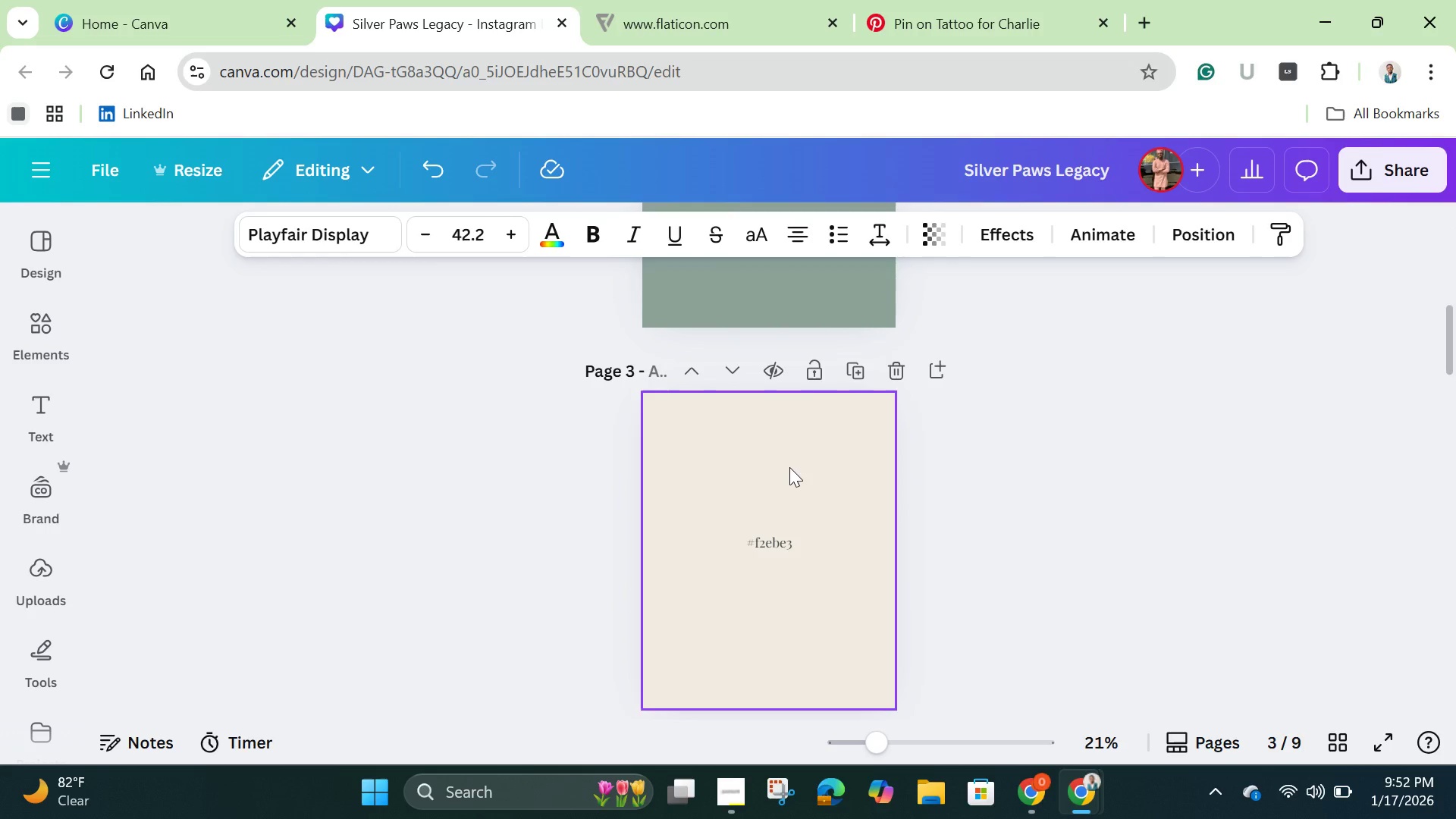 
scroll: coordinate [789, 467], scroll_direction: up, amount: 4.0
 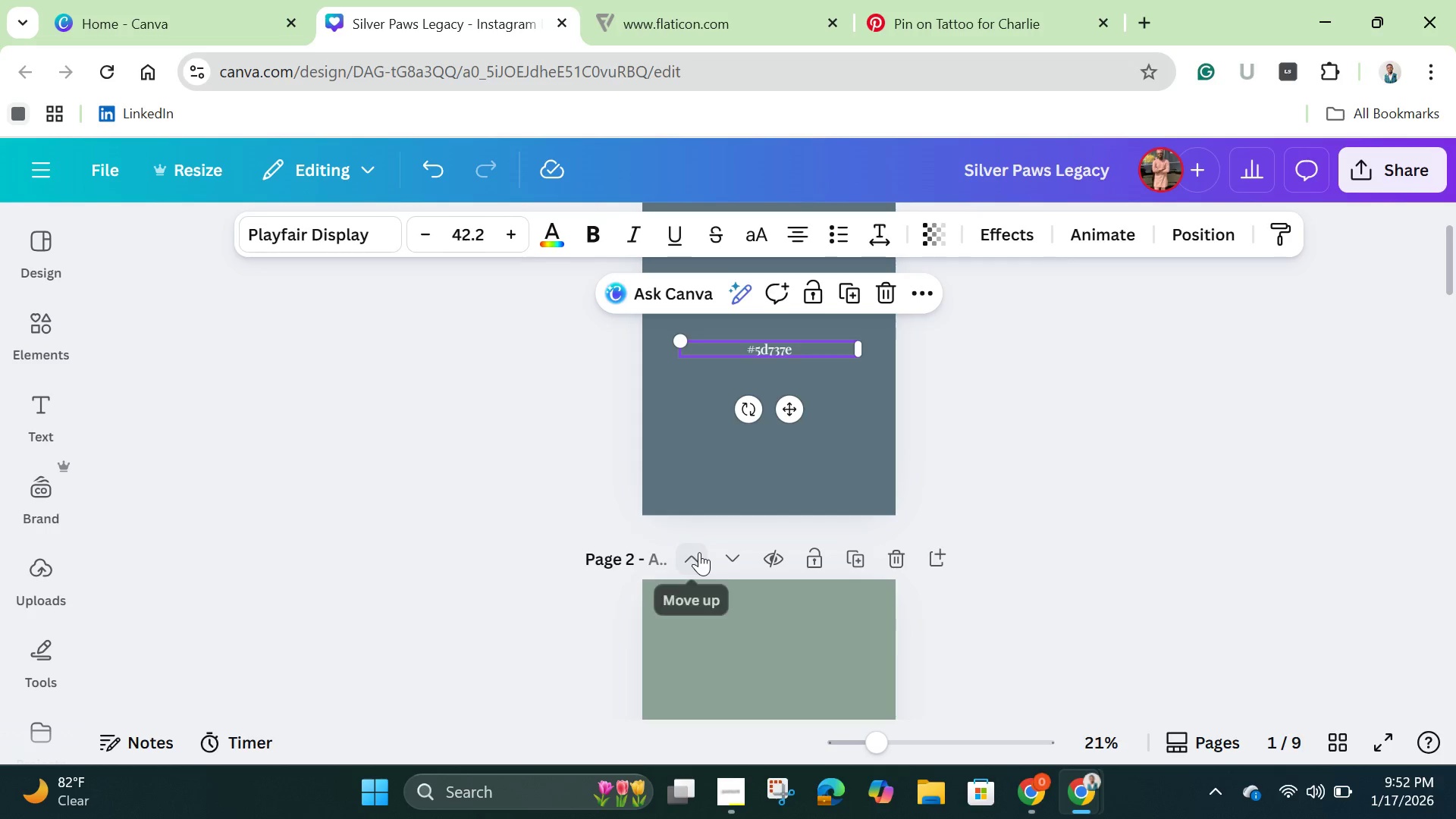 
left_click([699, 552])
 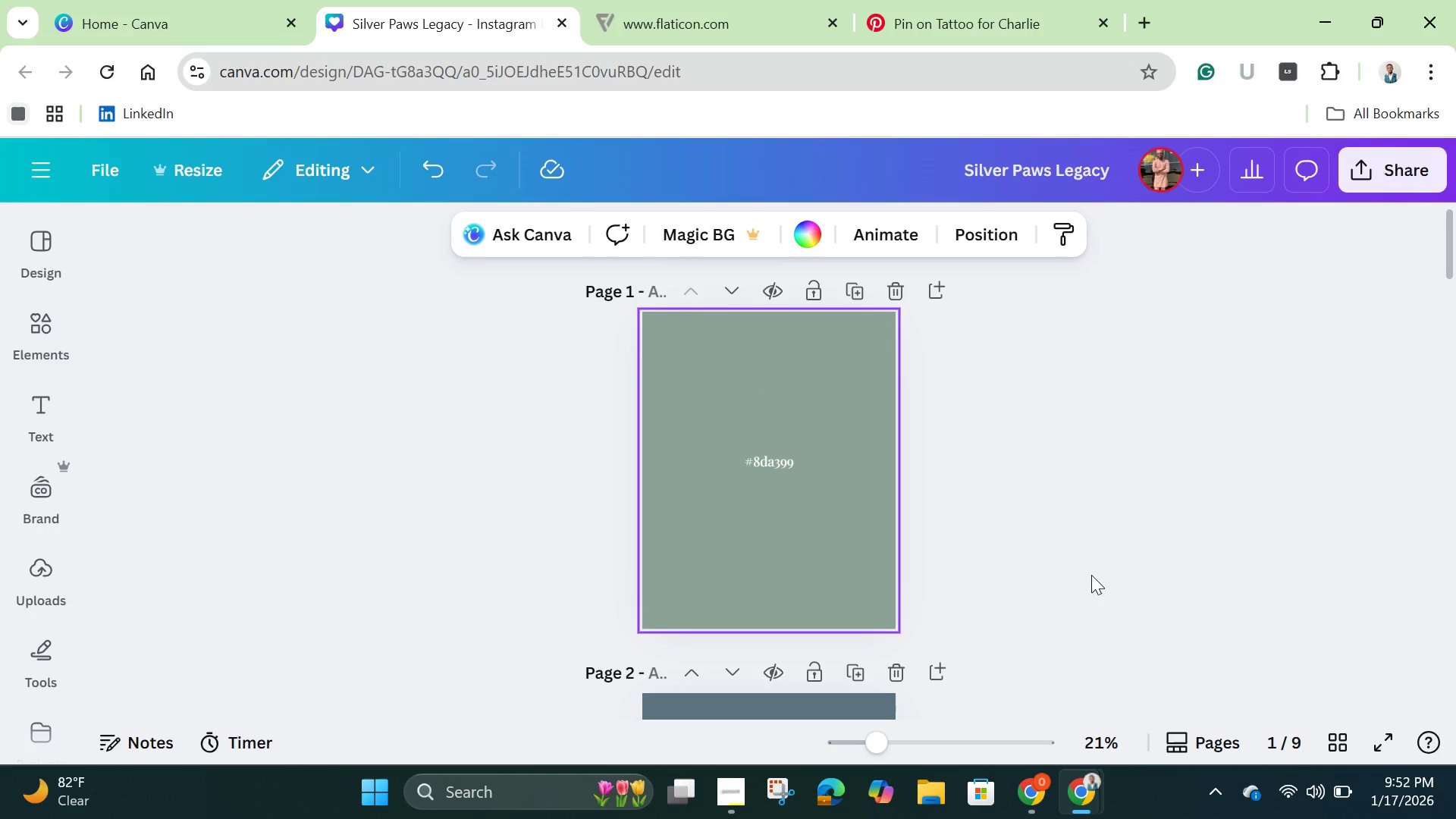 
scroll: coordinate [1088, 570], scroll_direction: down, amount: 9.0
 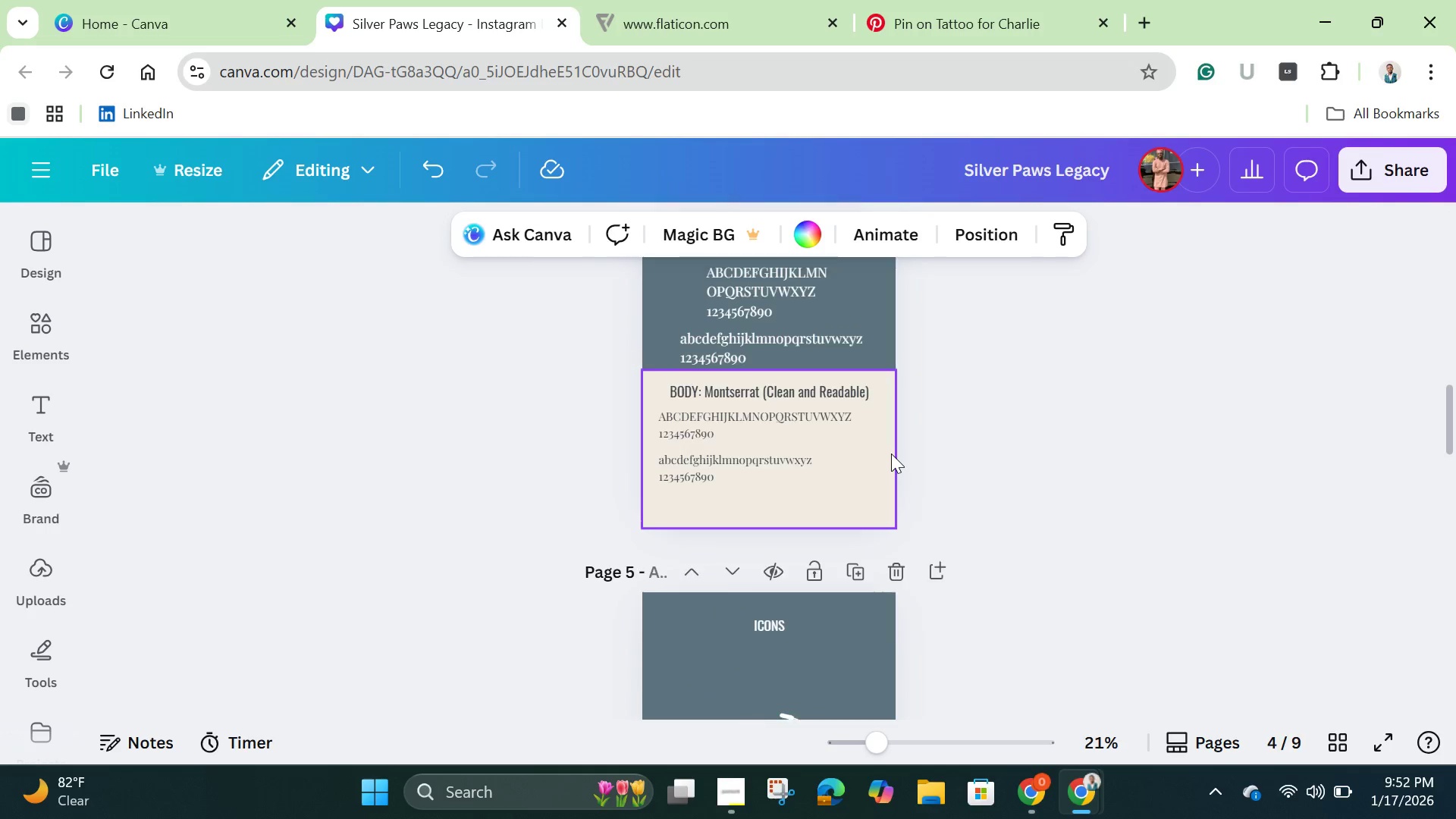 
scroll: coordinate [891, 453], scroll_direction: up, amount: 2.0
 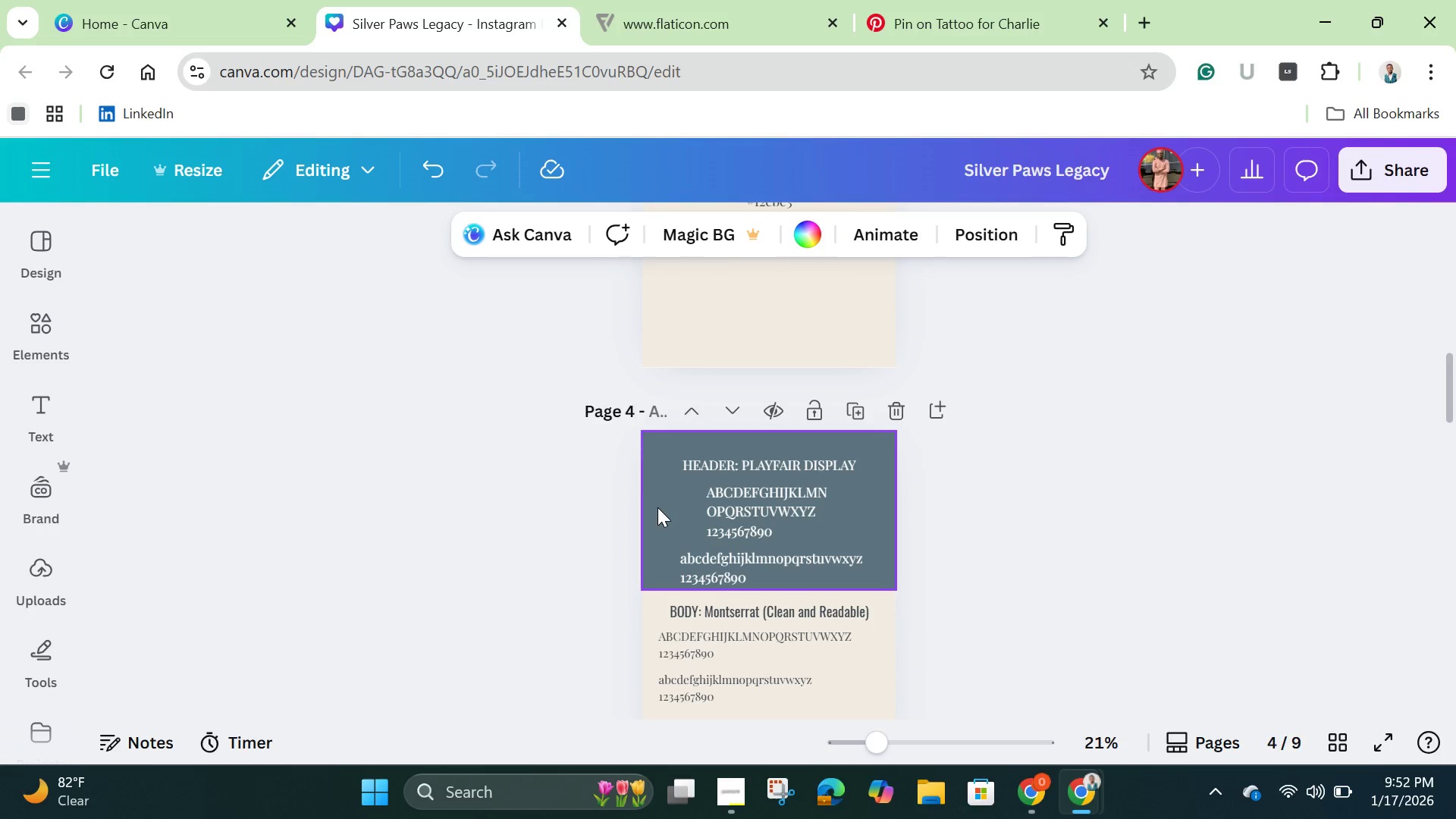 
left_click([657, 507])
 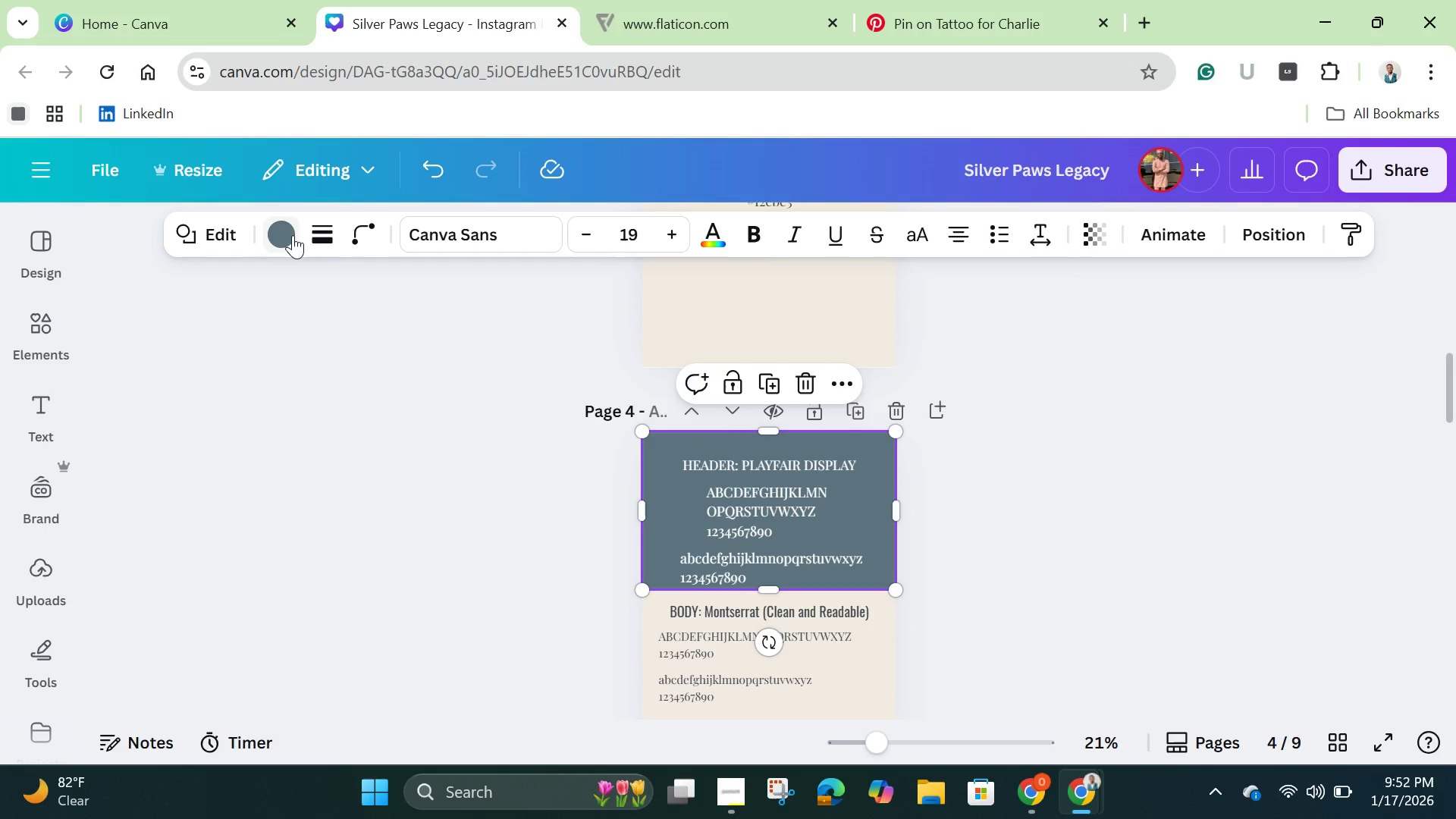 
left_click([288, 237])
 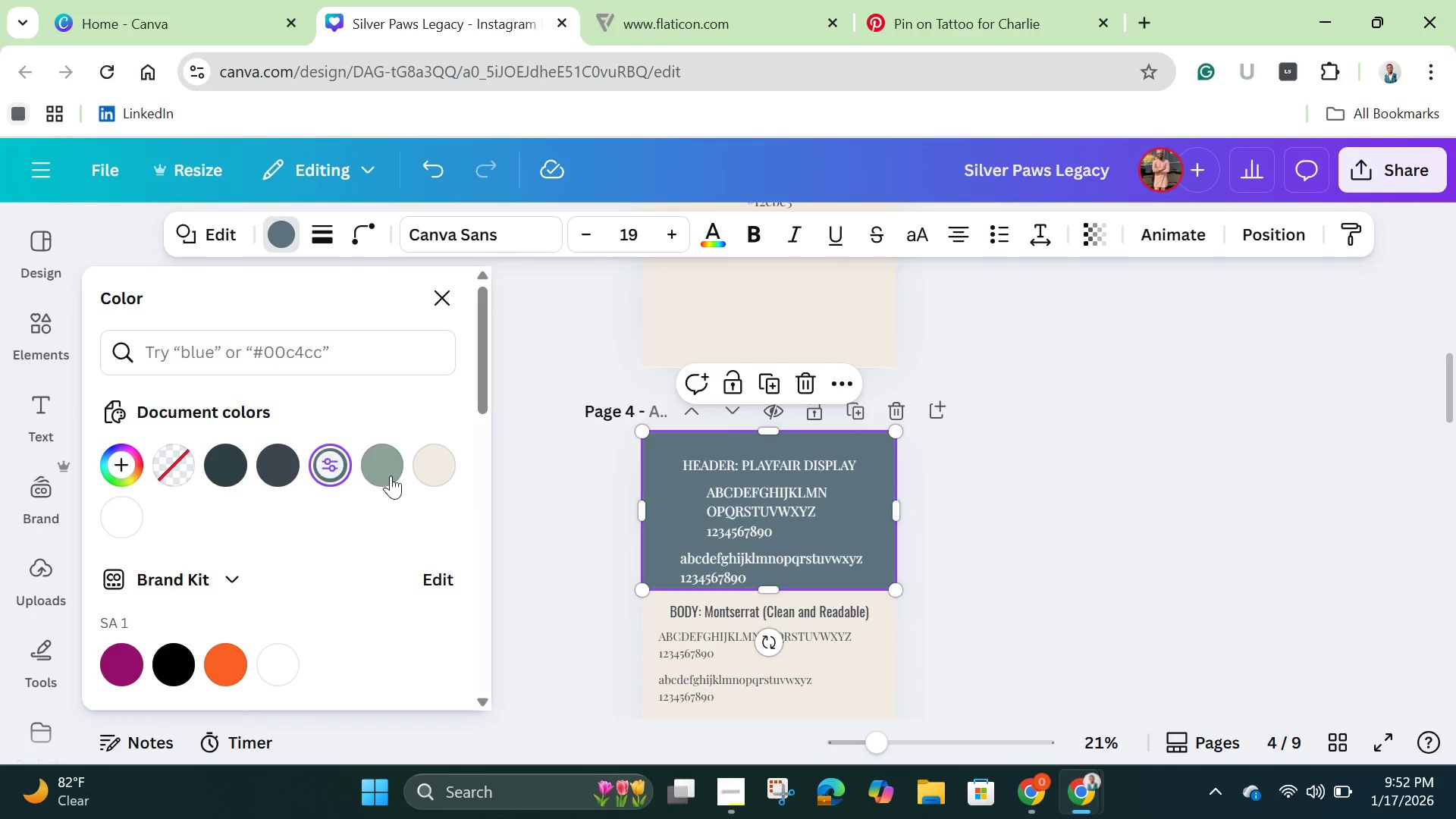 
left_click([392, 465])
 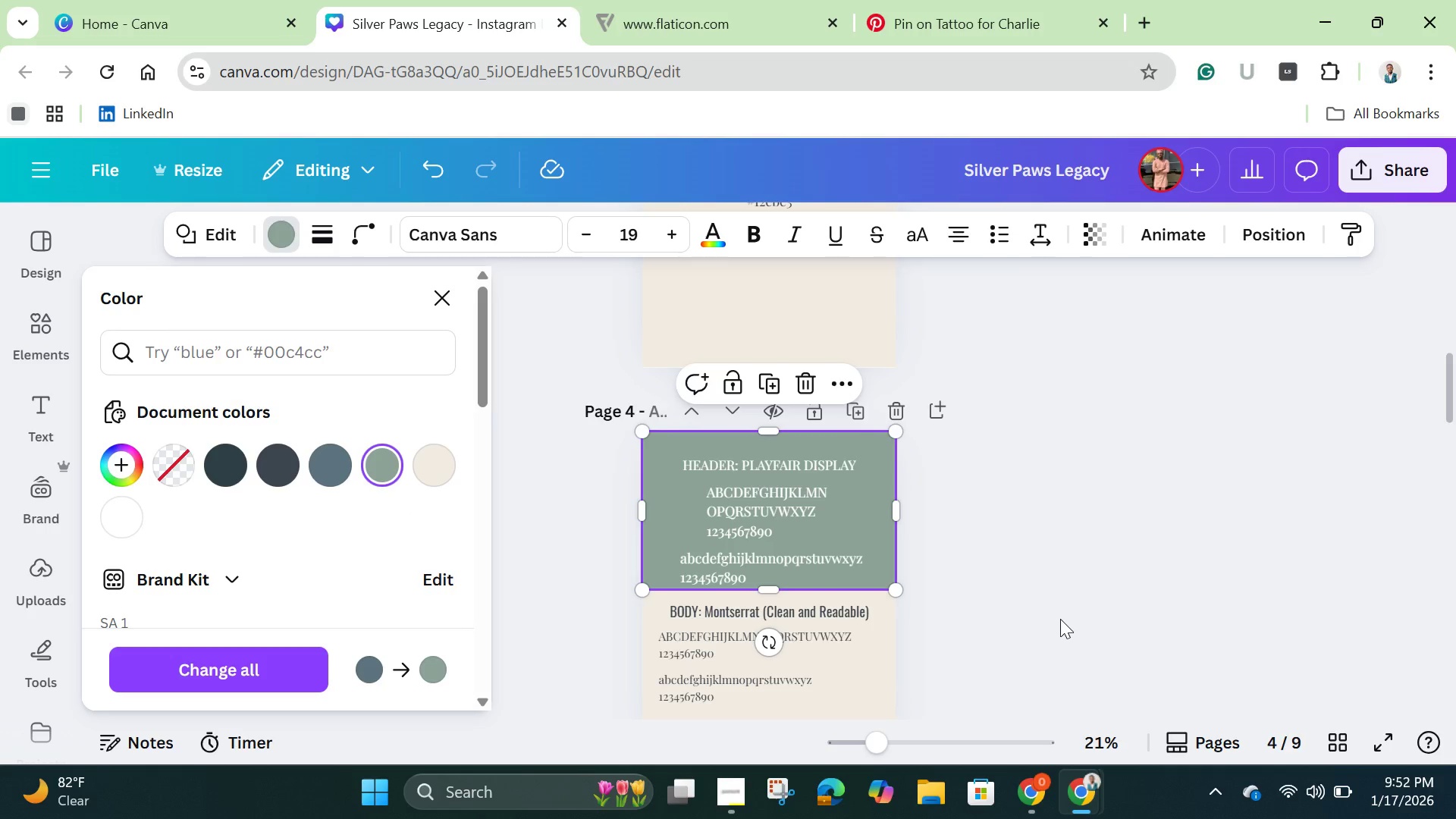 
double_click([1062, 607])
 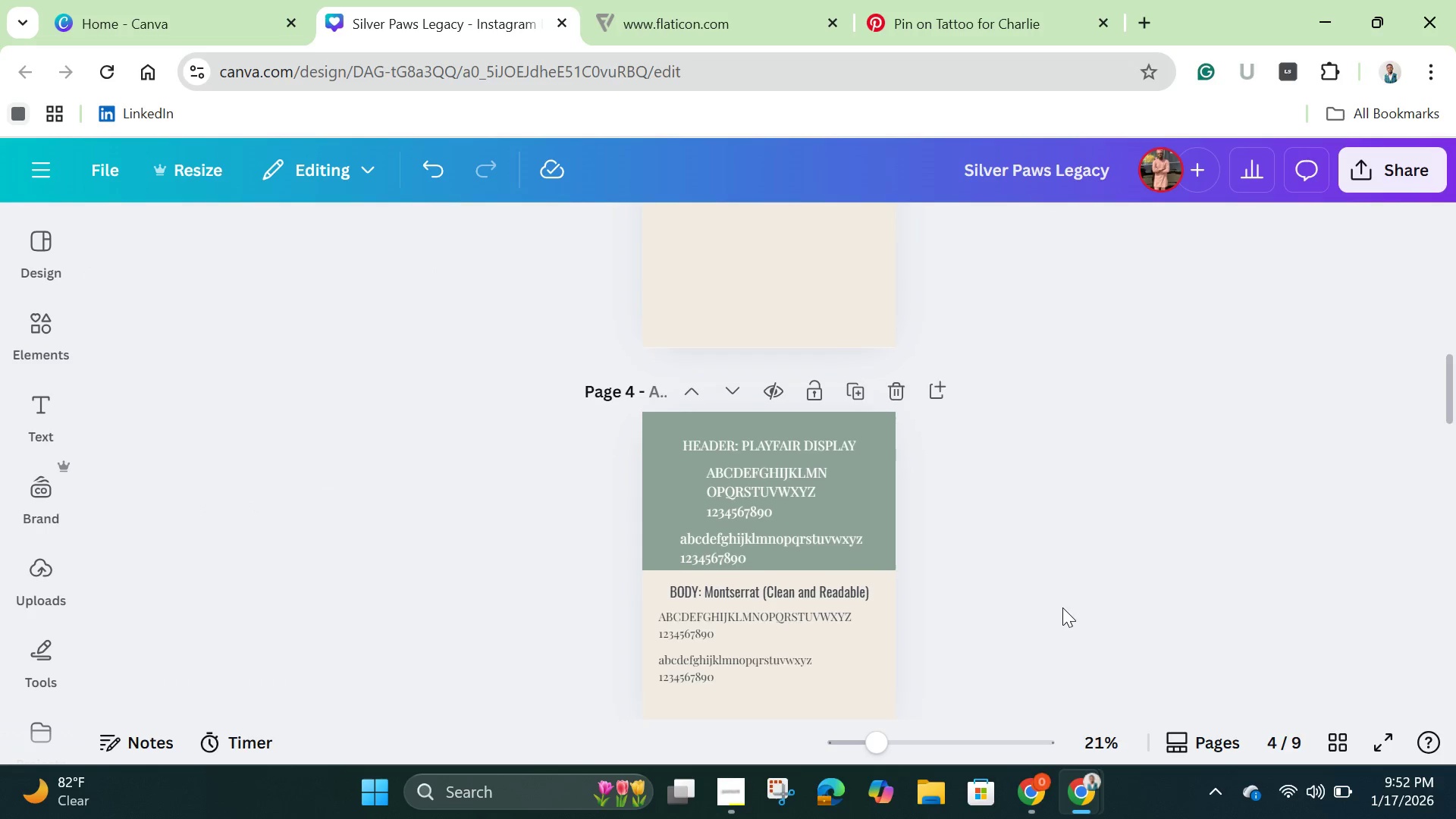 
scroll: coordinate [1062, 607], scroll_direction: down, amount: 2.0
 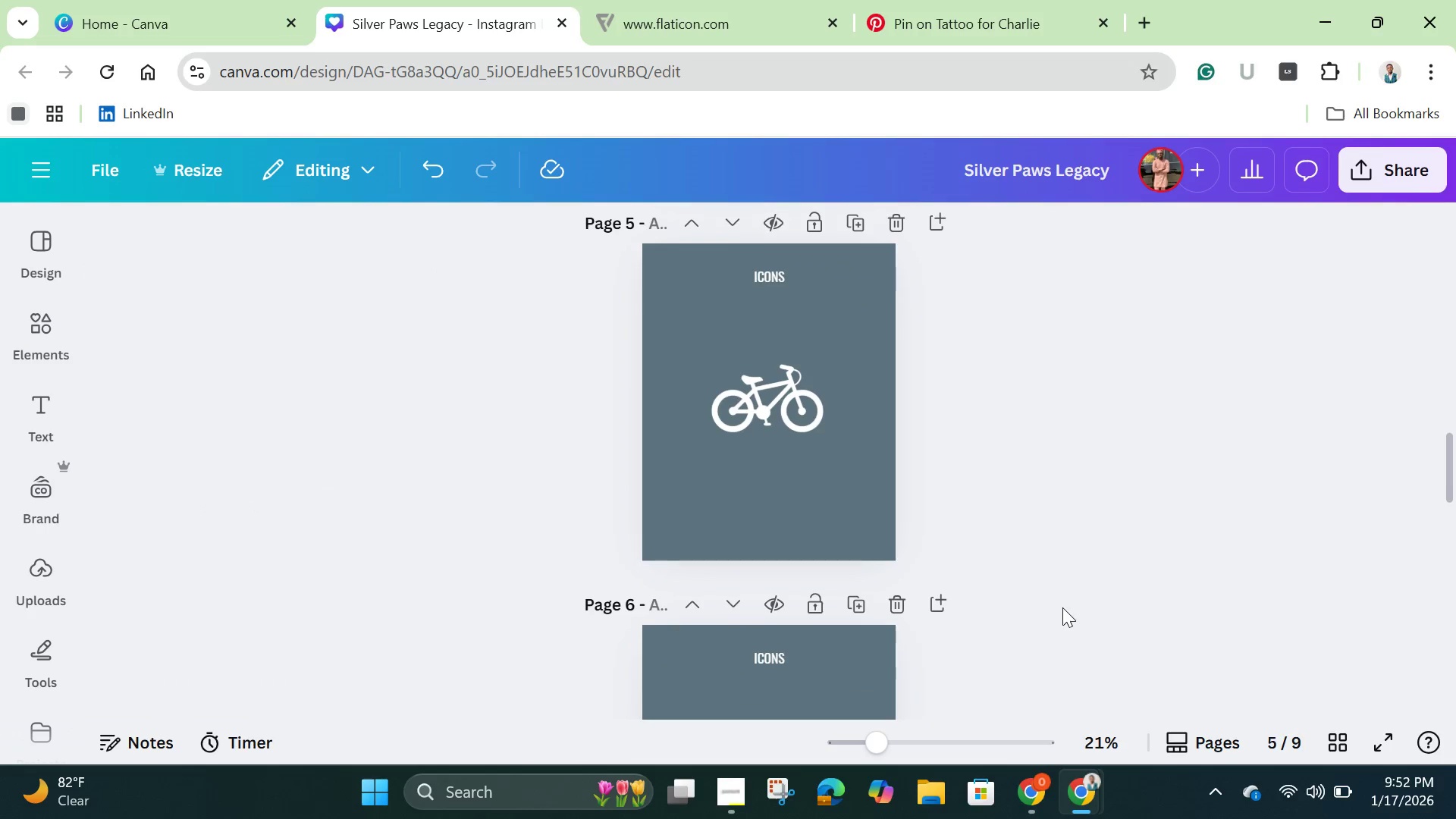 
scroll: coordinate [1056, 604], scroll_direction: up, amount: 3.0
 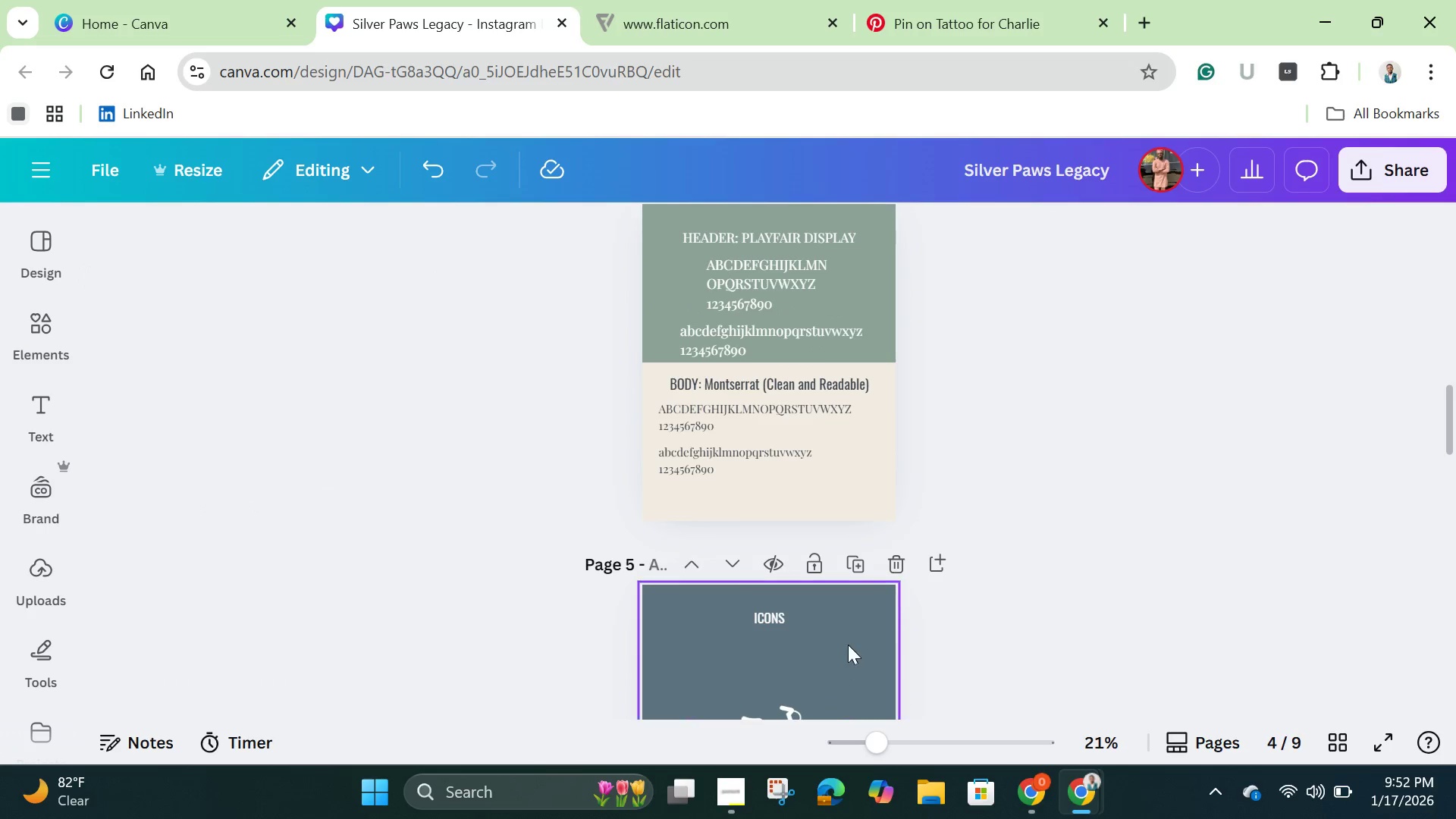 
left_click([851, 633])
 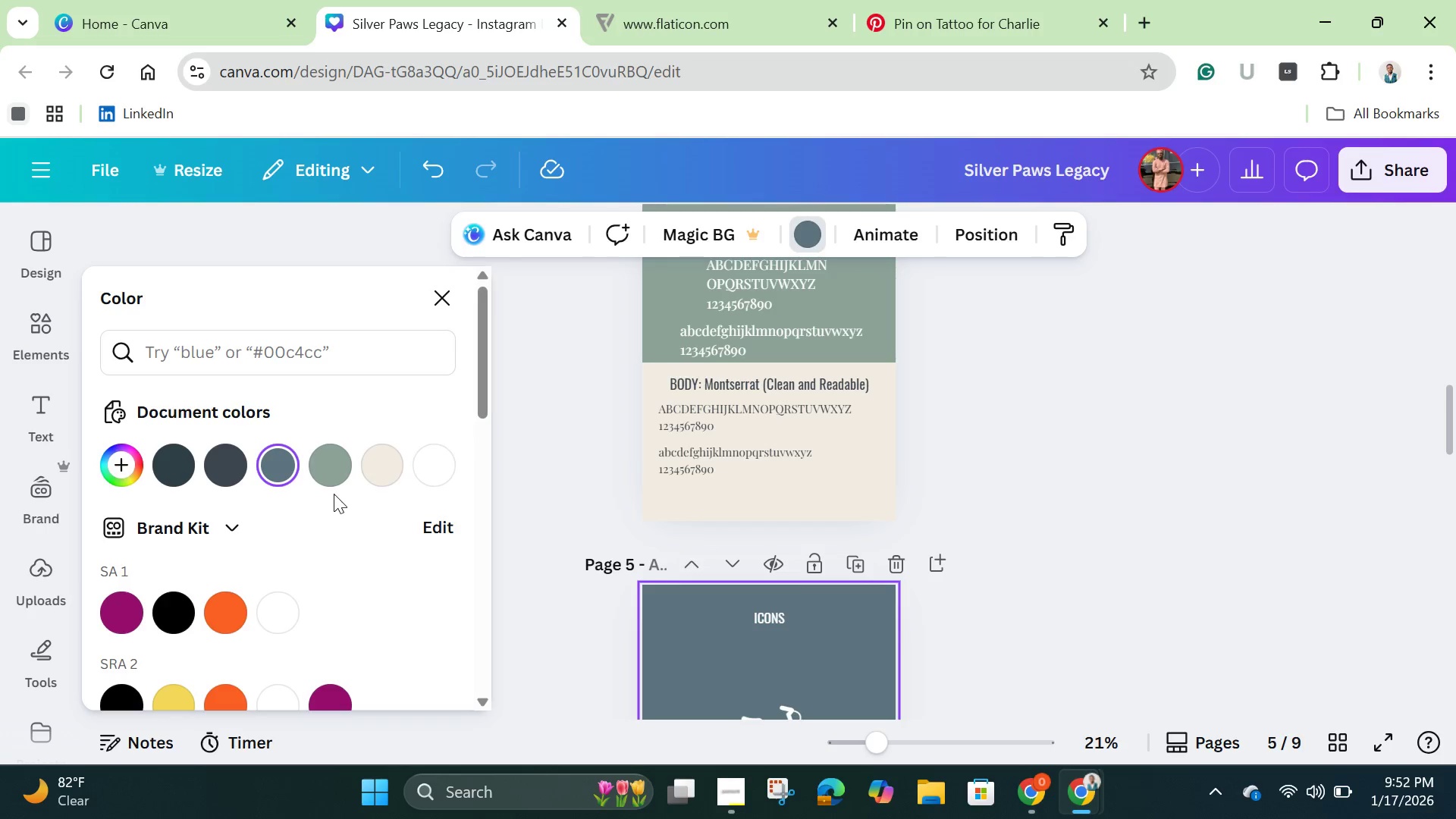 
left_click([334, 468])
 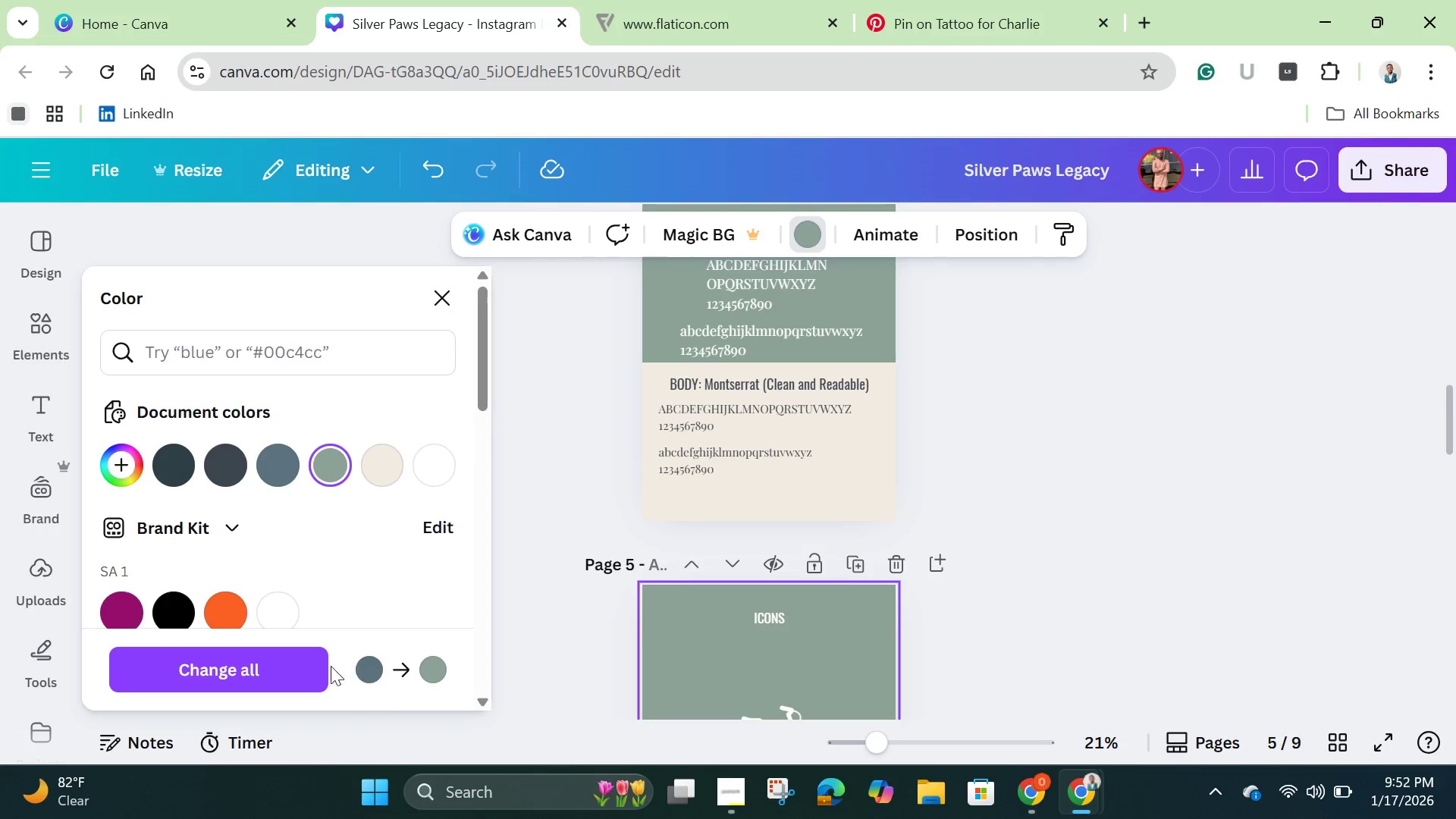 
left_click([307, 661])
 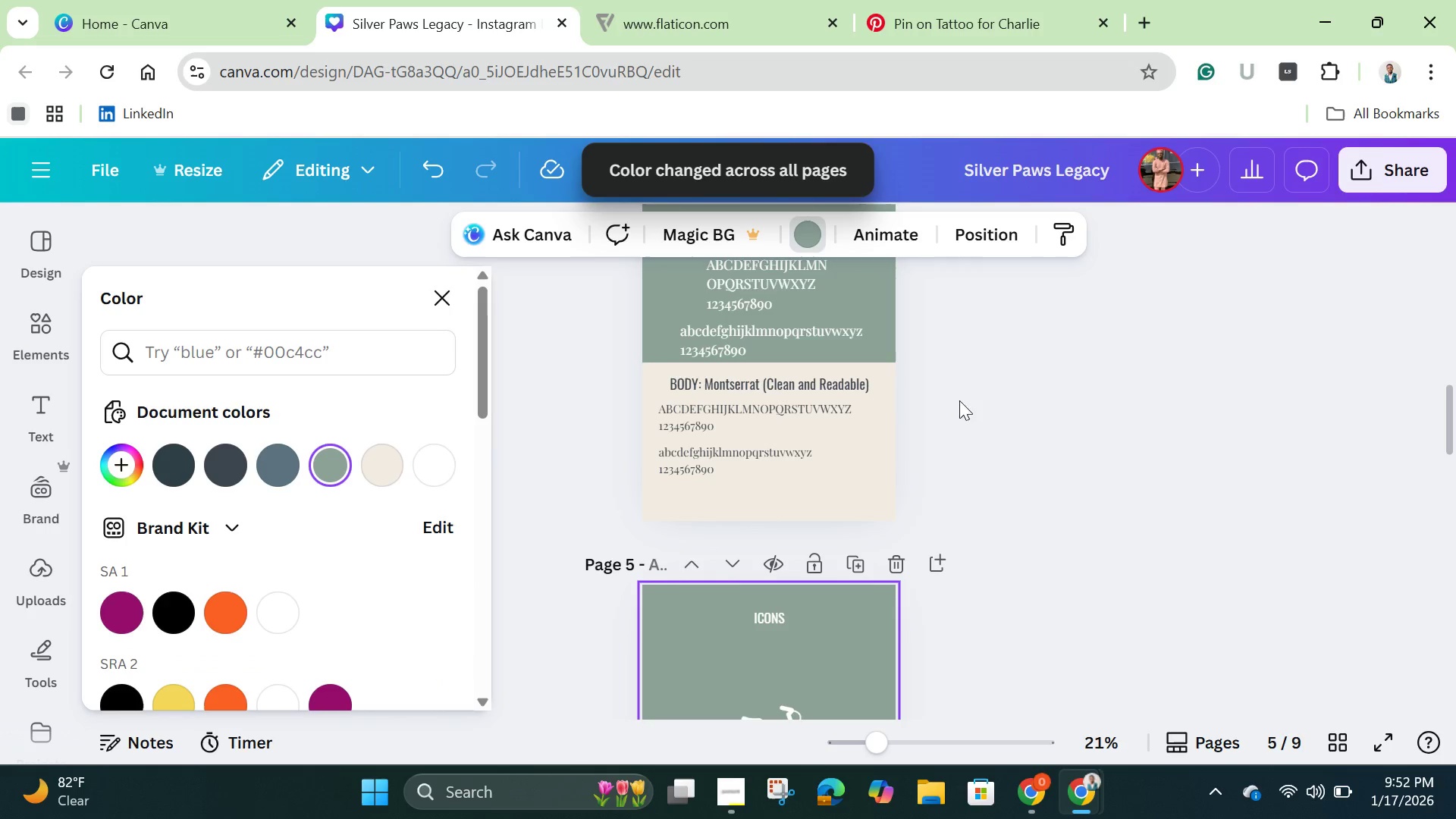 
scroll: coordinate [996, 415], scroll_direction: down, amount: 12.0
 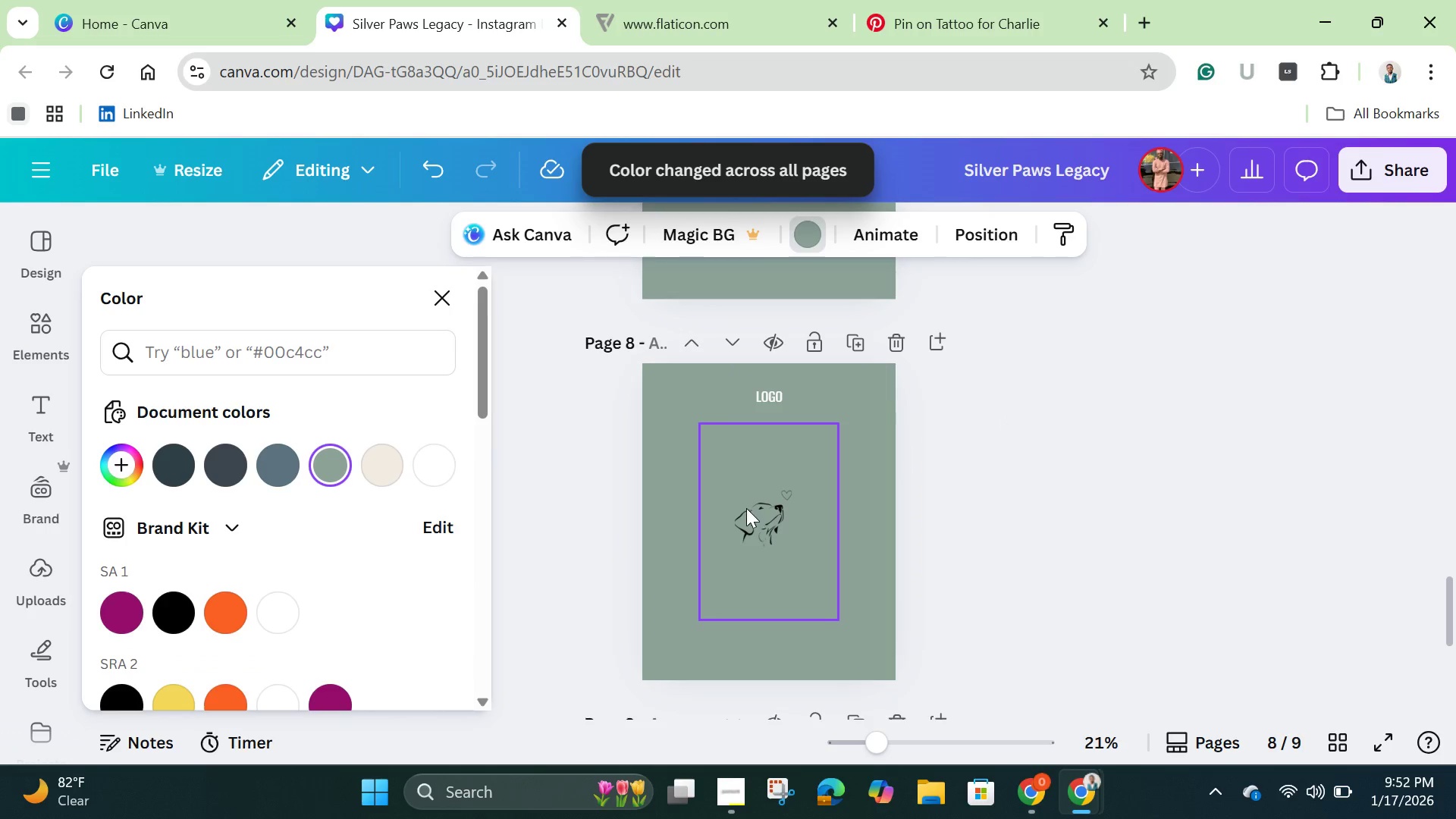 
left_click([747, 510])
 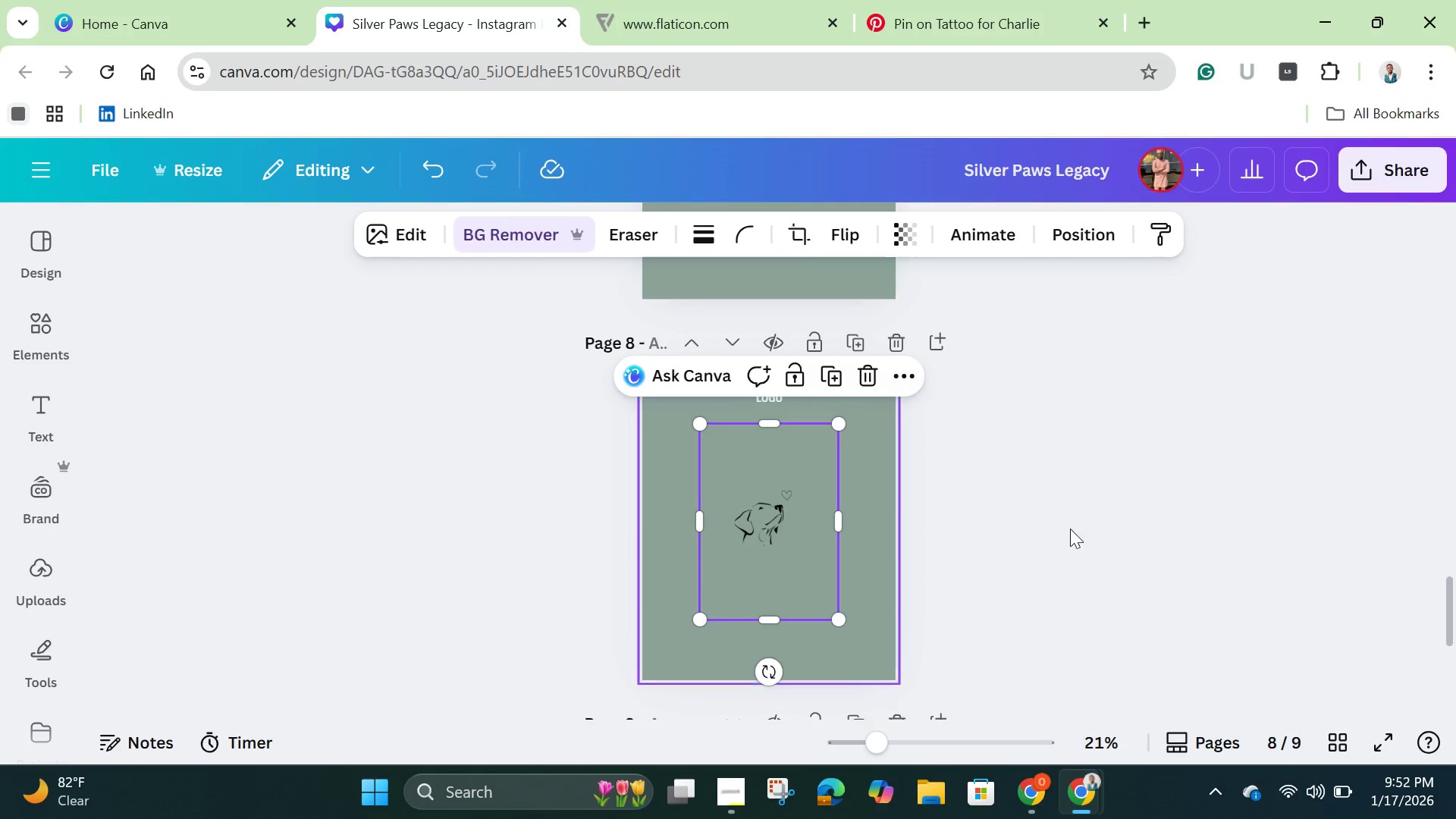 
scroll: coordinate [861, 506], scroll_direction: up, amount: 22.0
 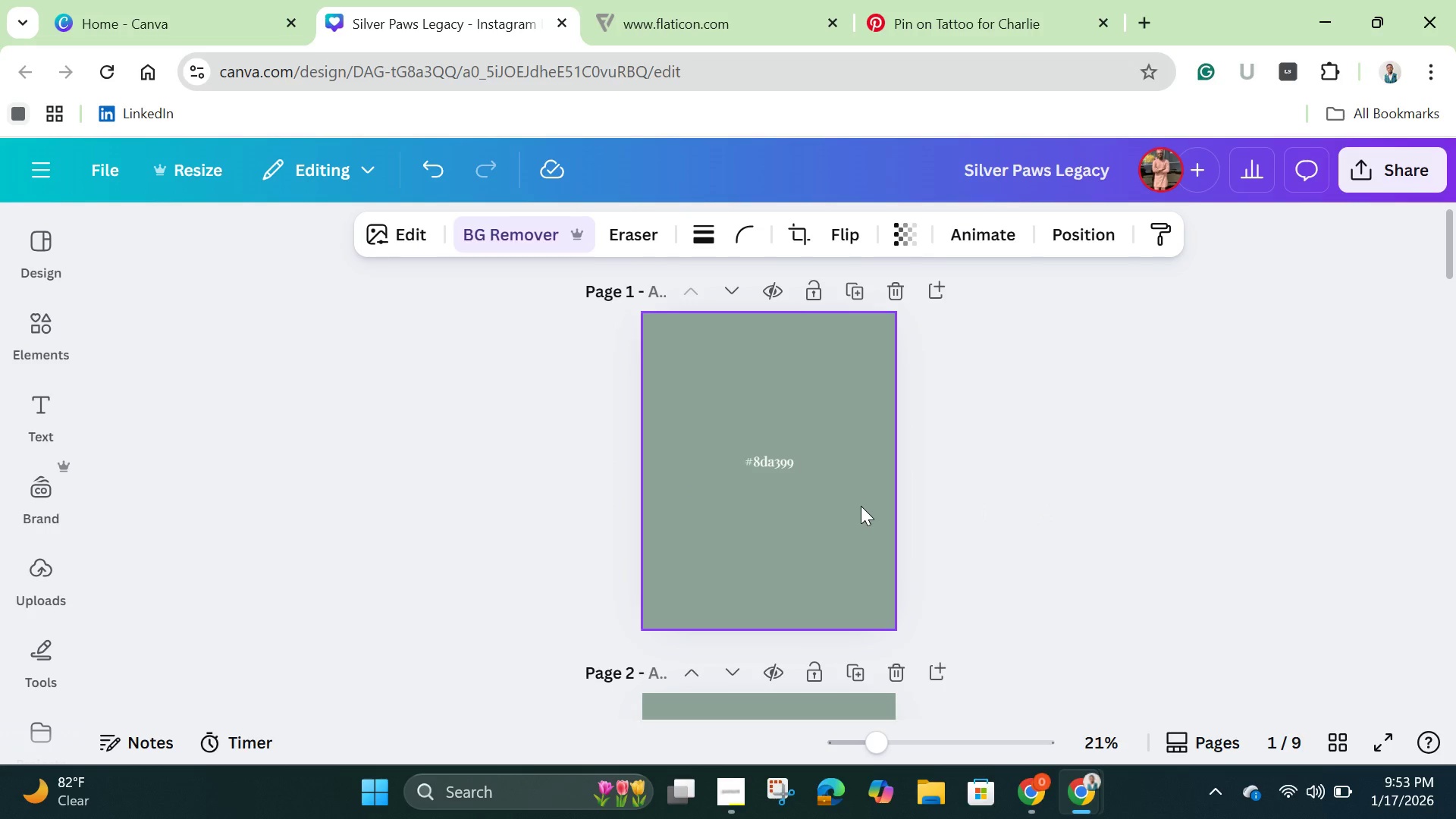 
scroll: coordinate [861, 506], scroll_direction: down, amount: 1.0
 